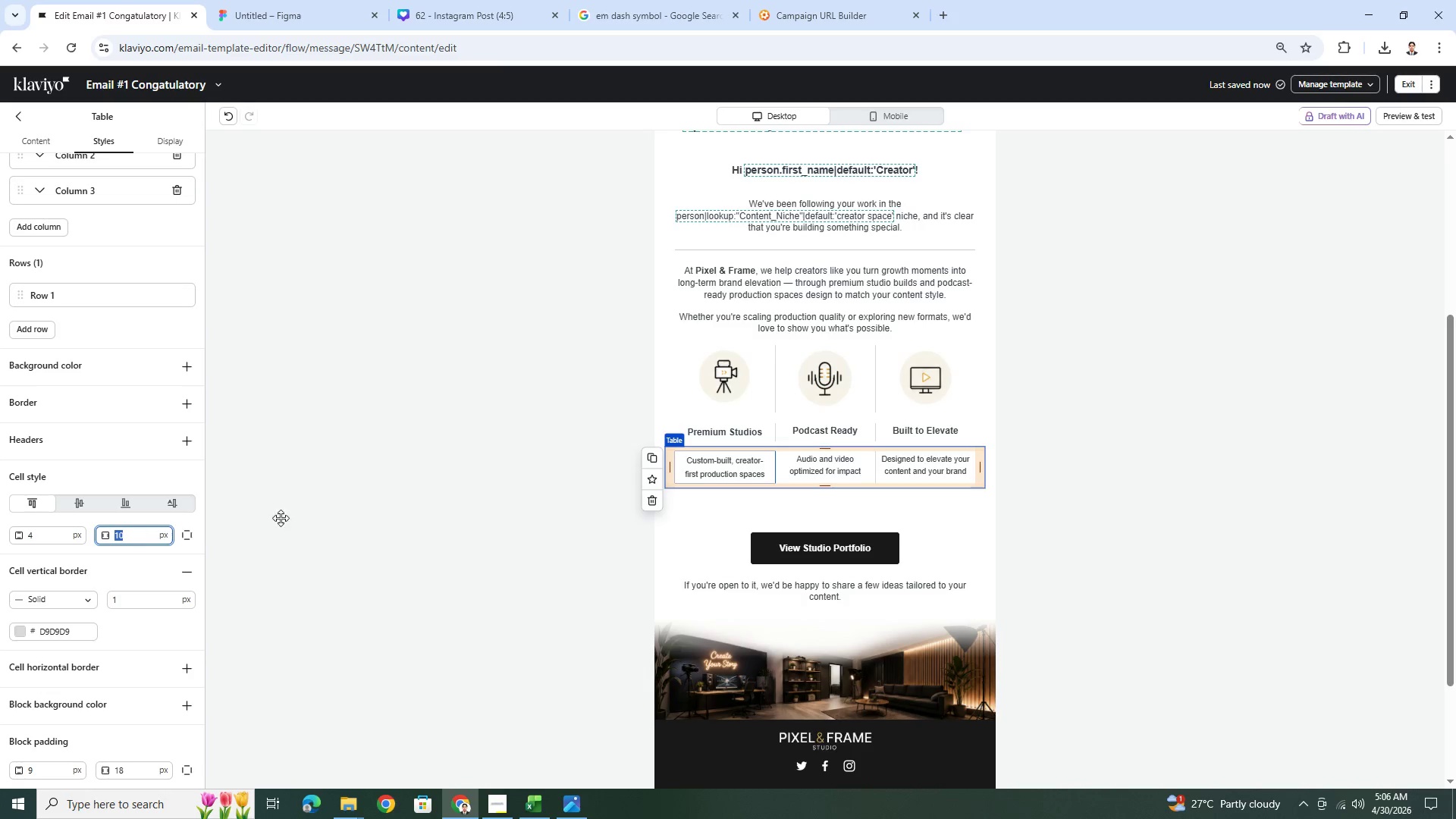 
left_click([1074, 522])
 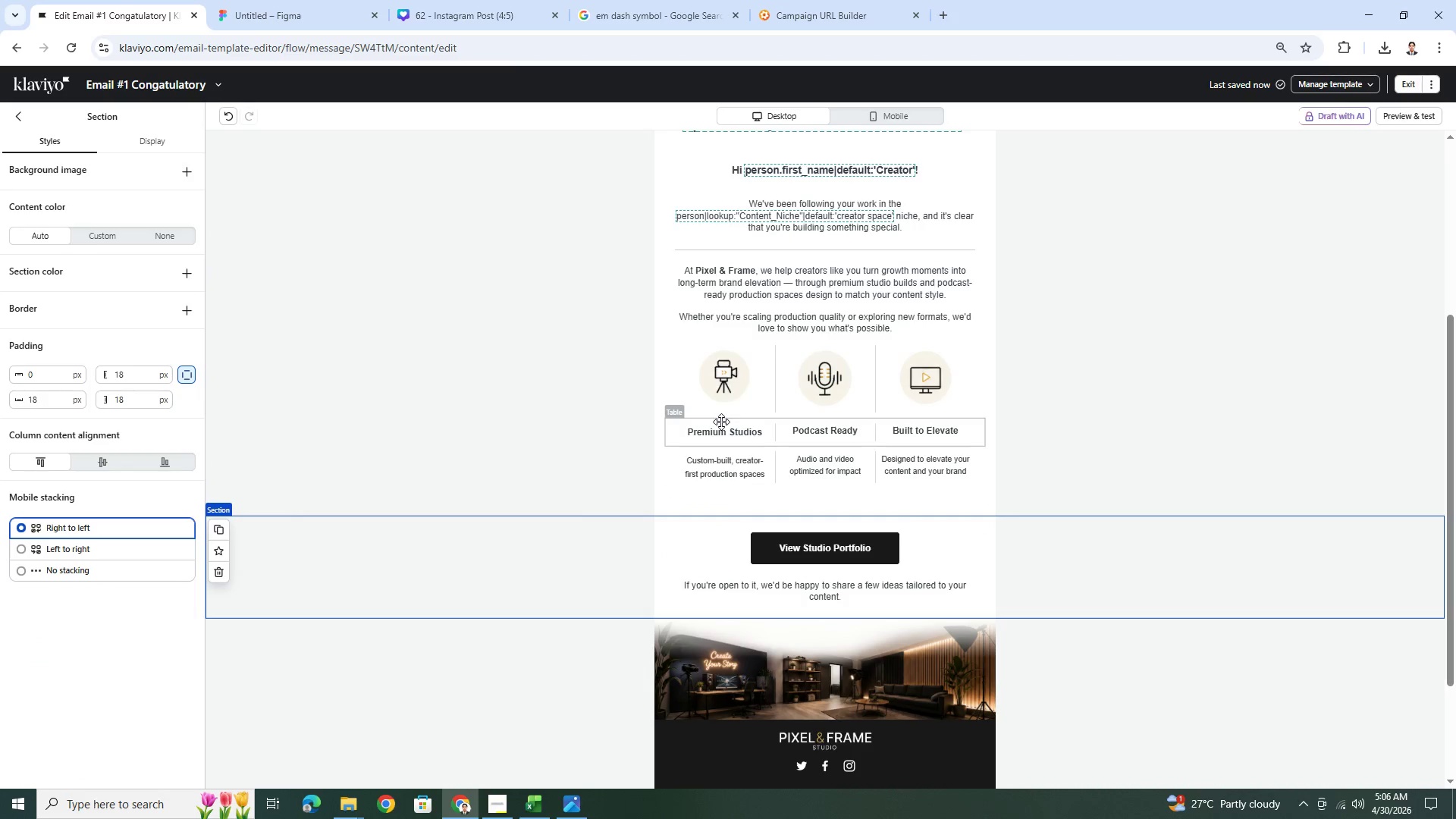 
left_click([684, 464])
 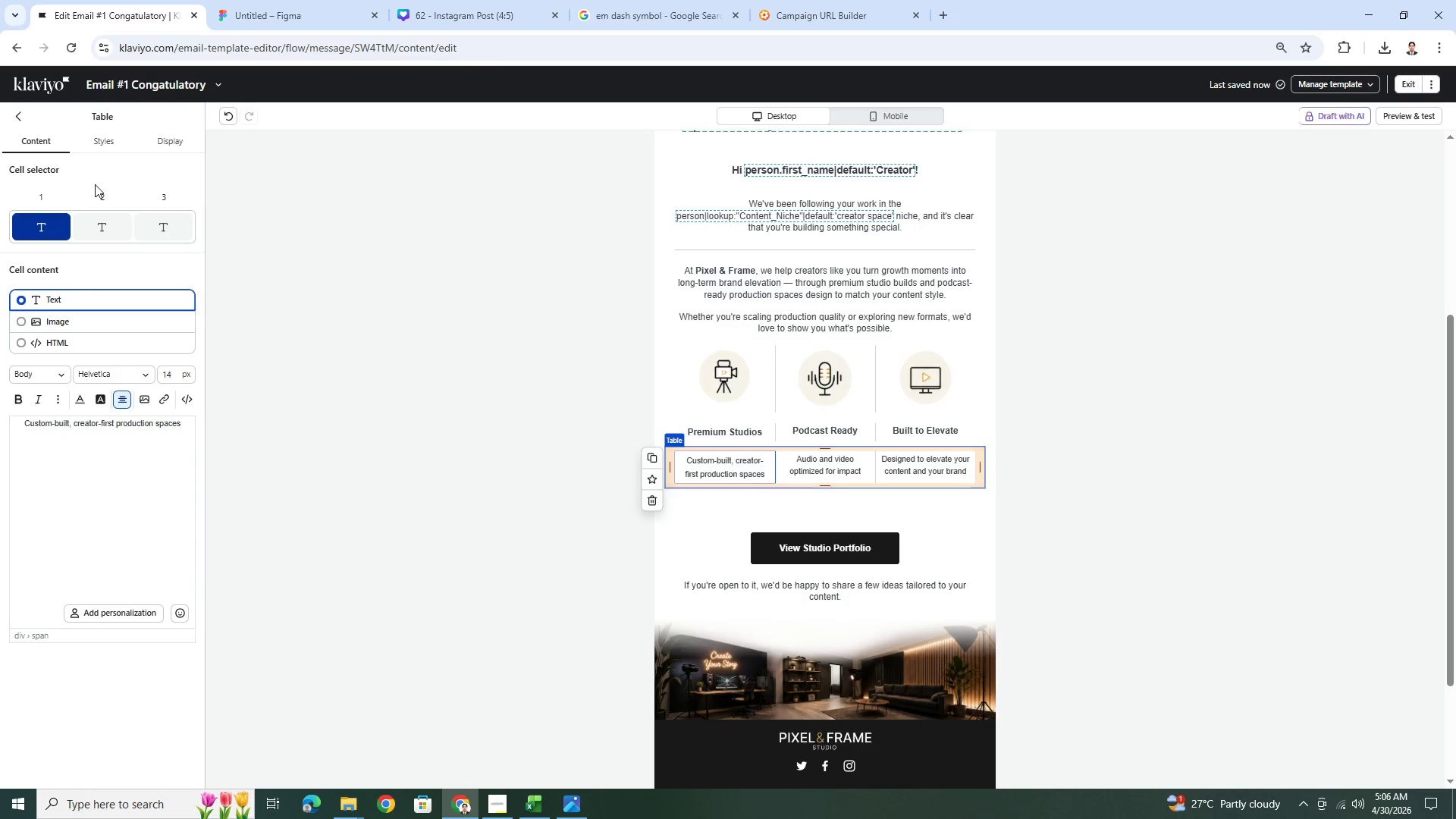 
left_click([104, 149])
 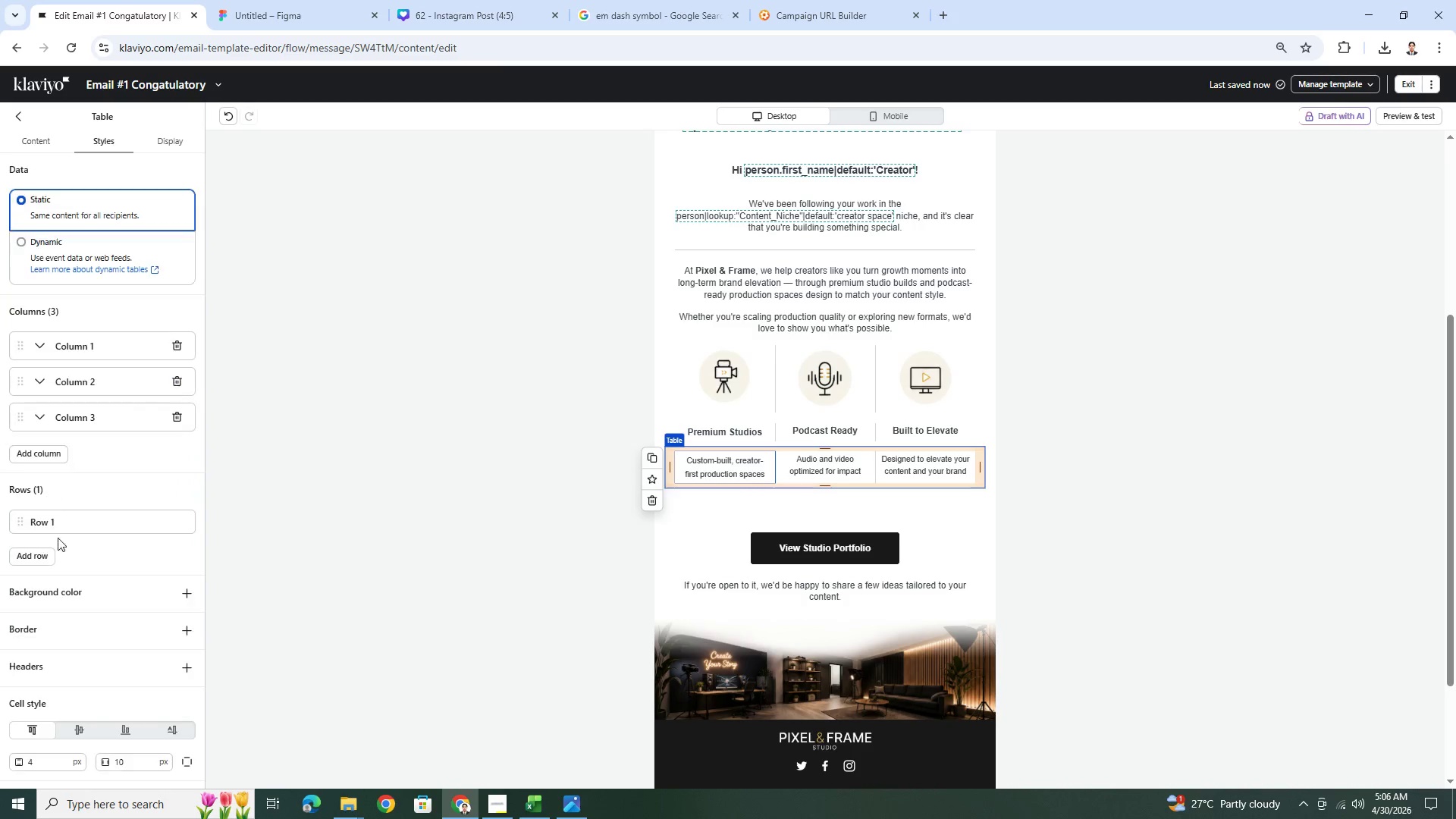 
scroll: coordinate [104, 682], scroll_direction: down, amount: 8.0
 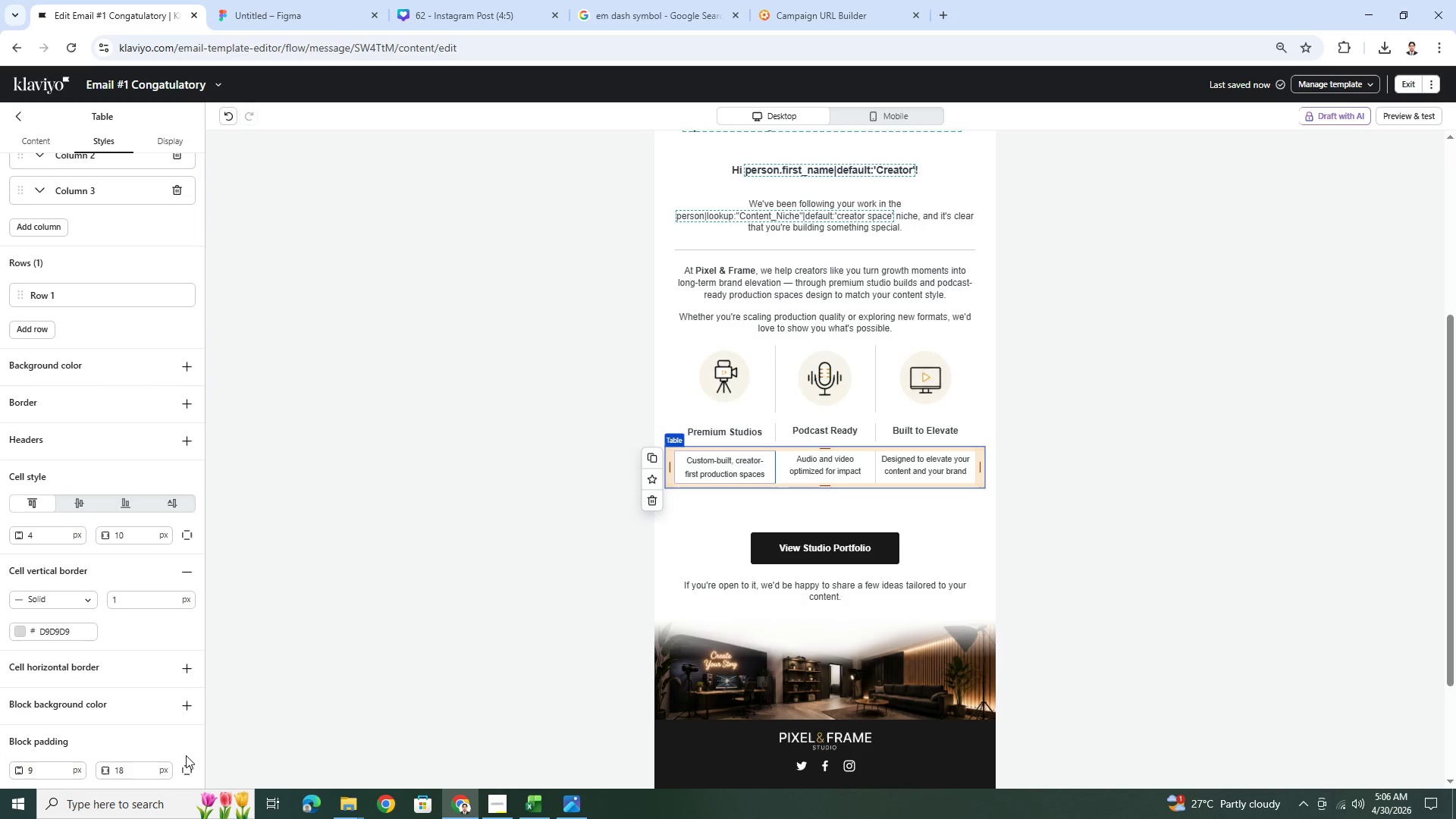 
left_click([185, 764])
 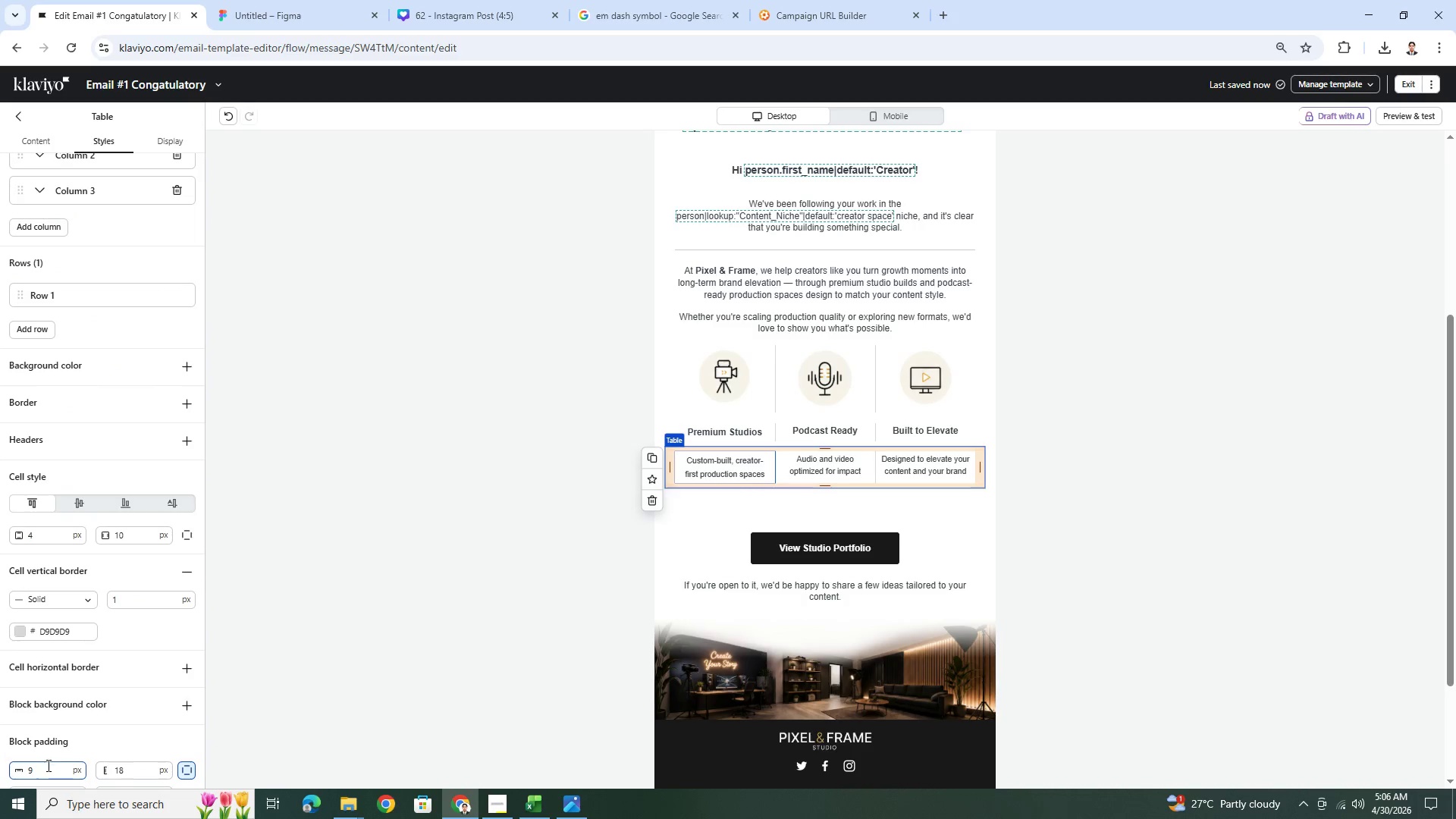 
double_click([48, 766])
 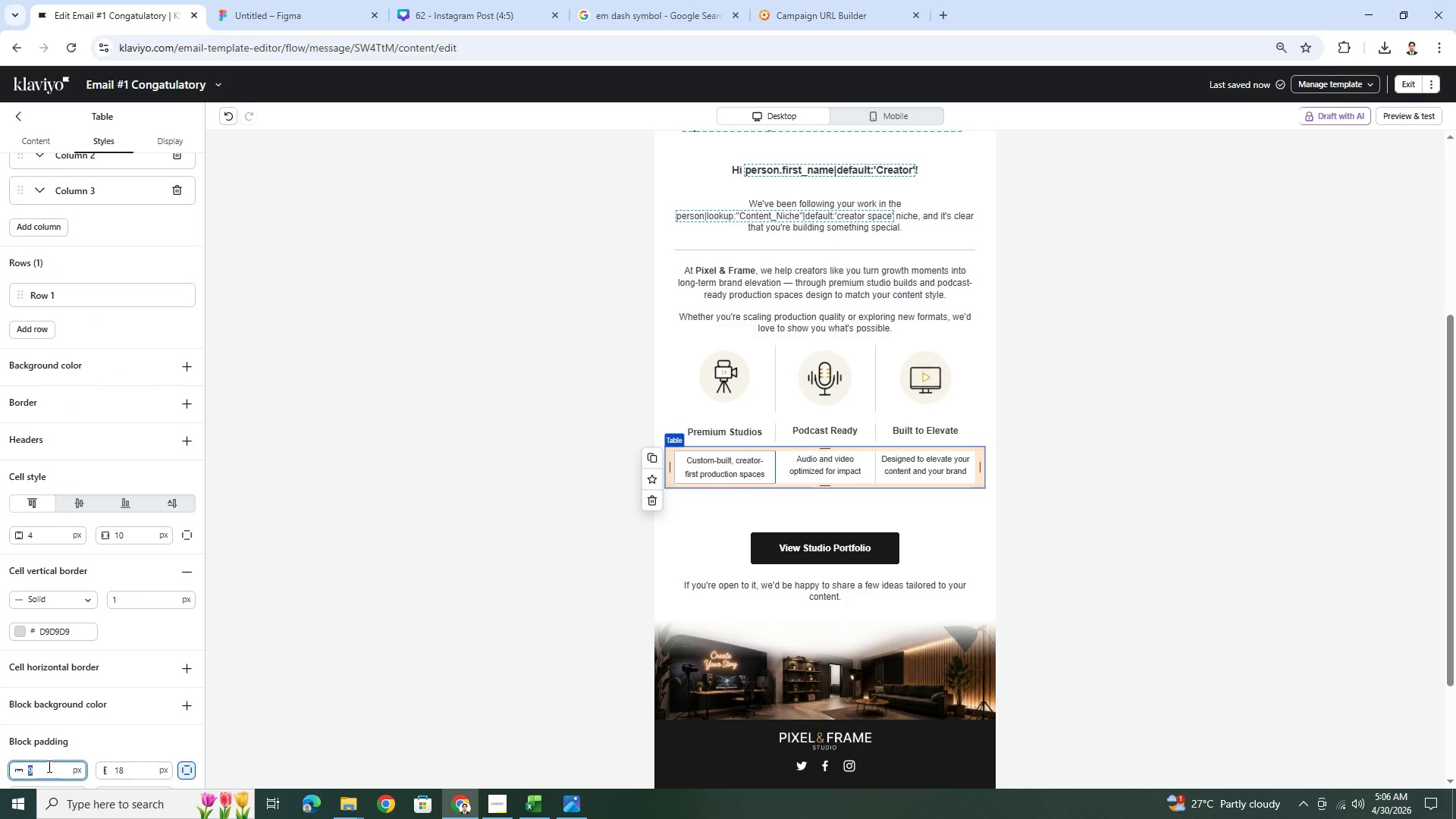 
key(Numpad0)
 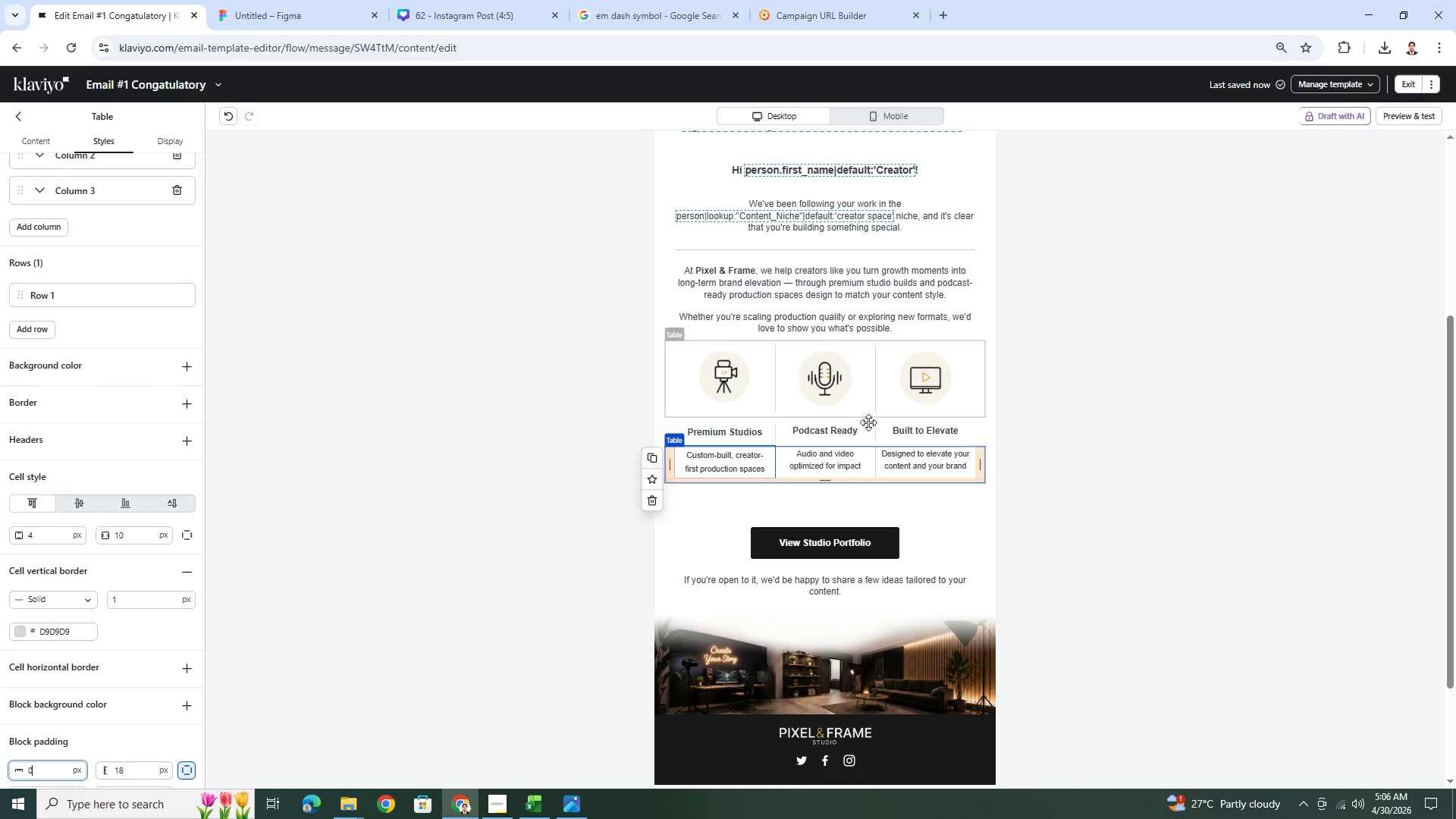 
left_click([869, 431])
 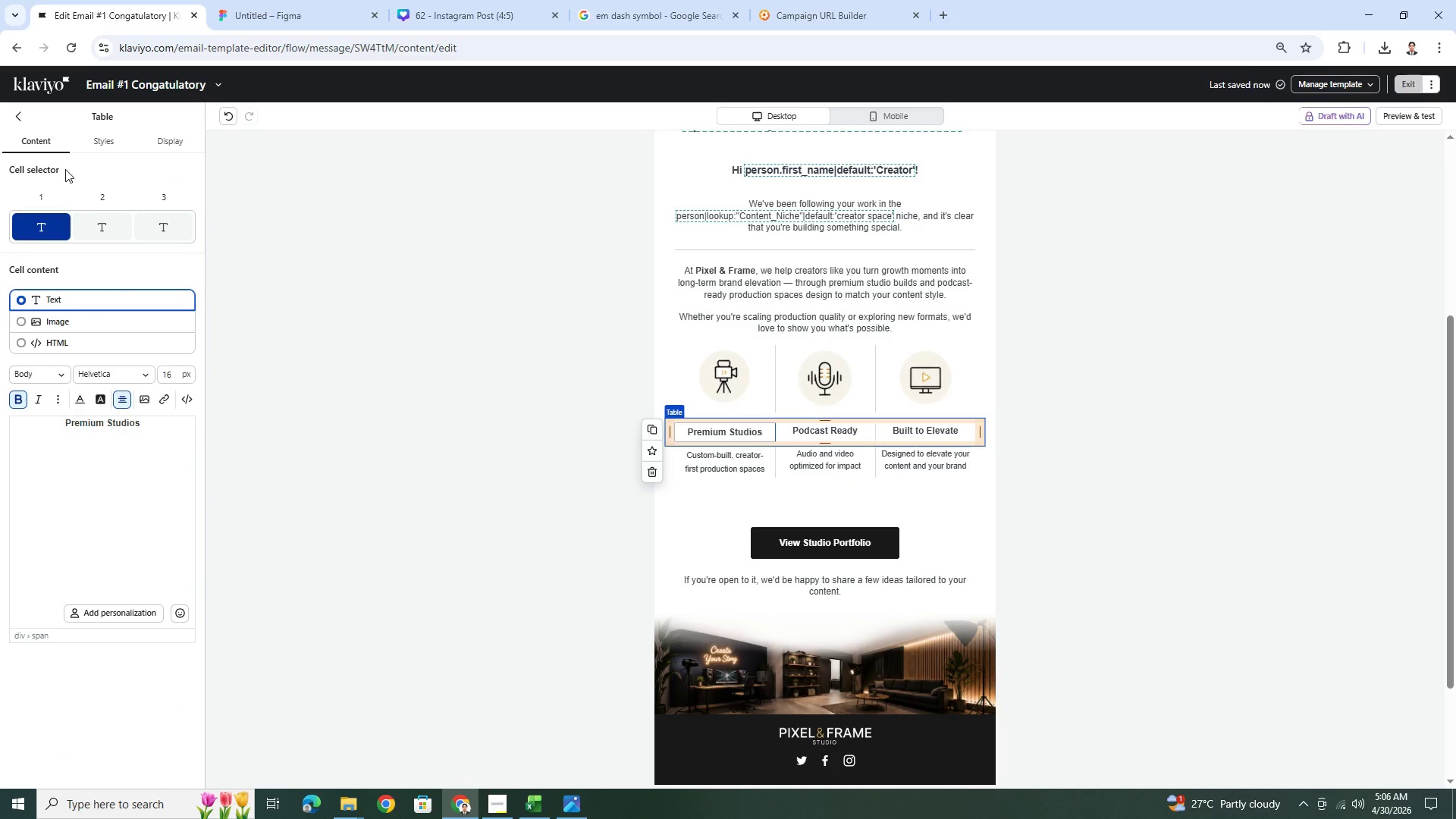 
left_click([115, 133])
 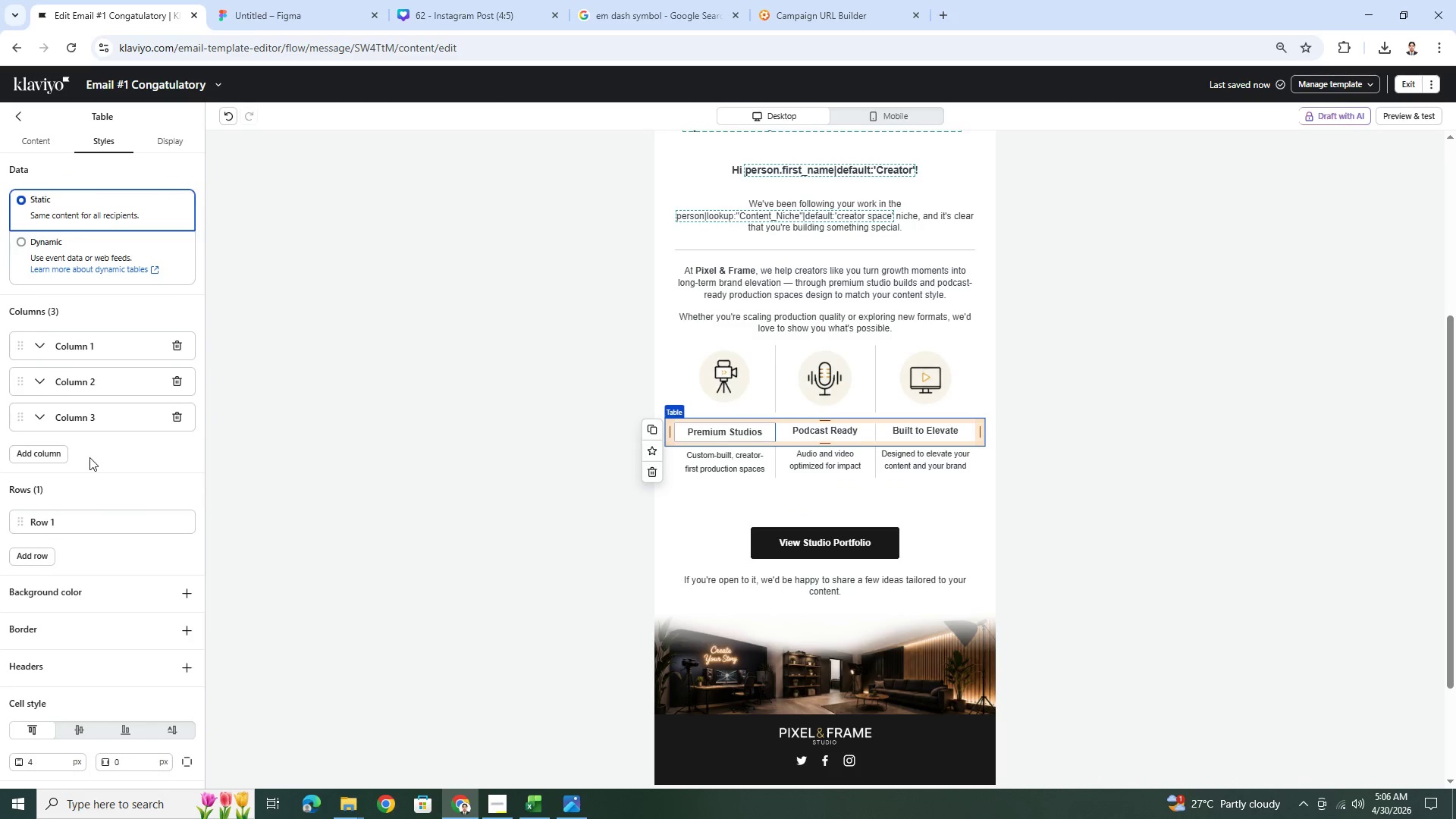 
scroll: coordinate [93, 529], scroll_direction: down, amount: 10.0
 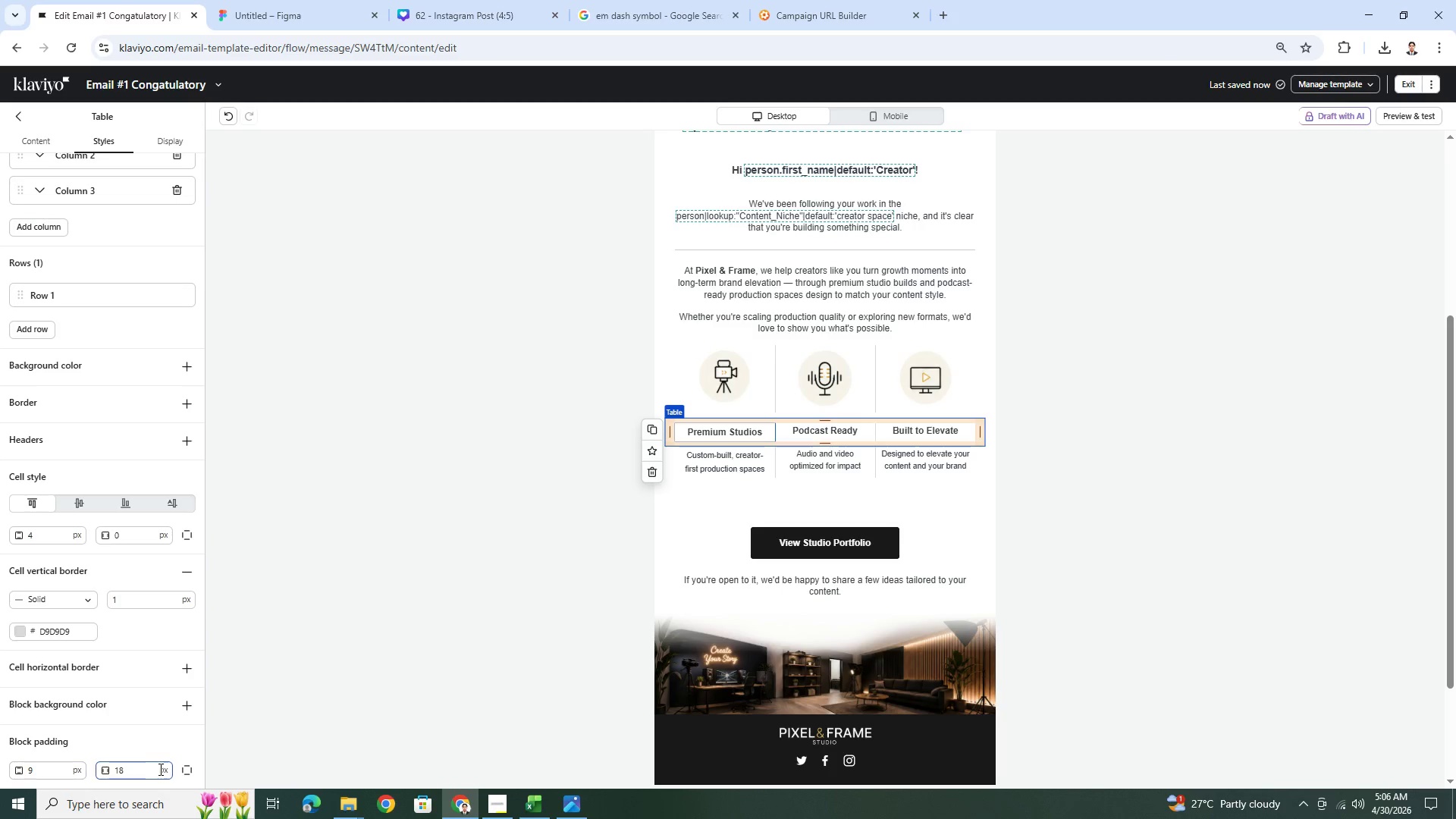 
left_click([180, 772])
 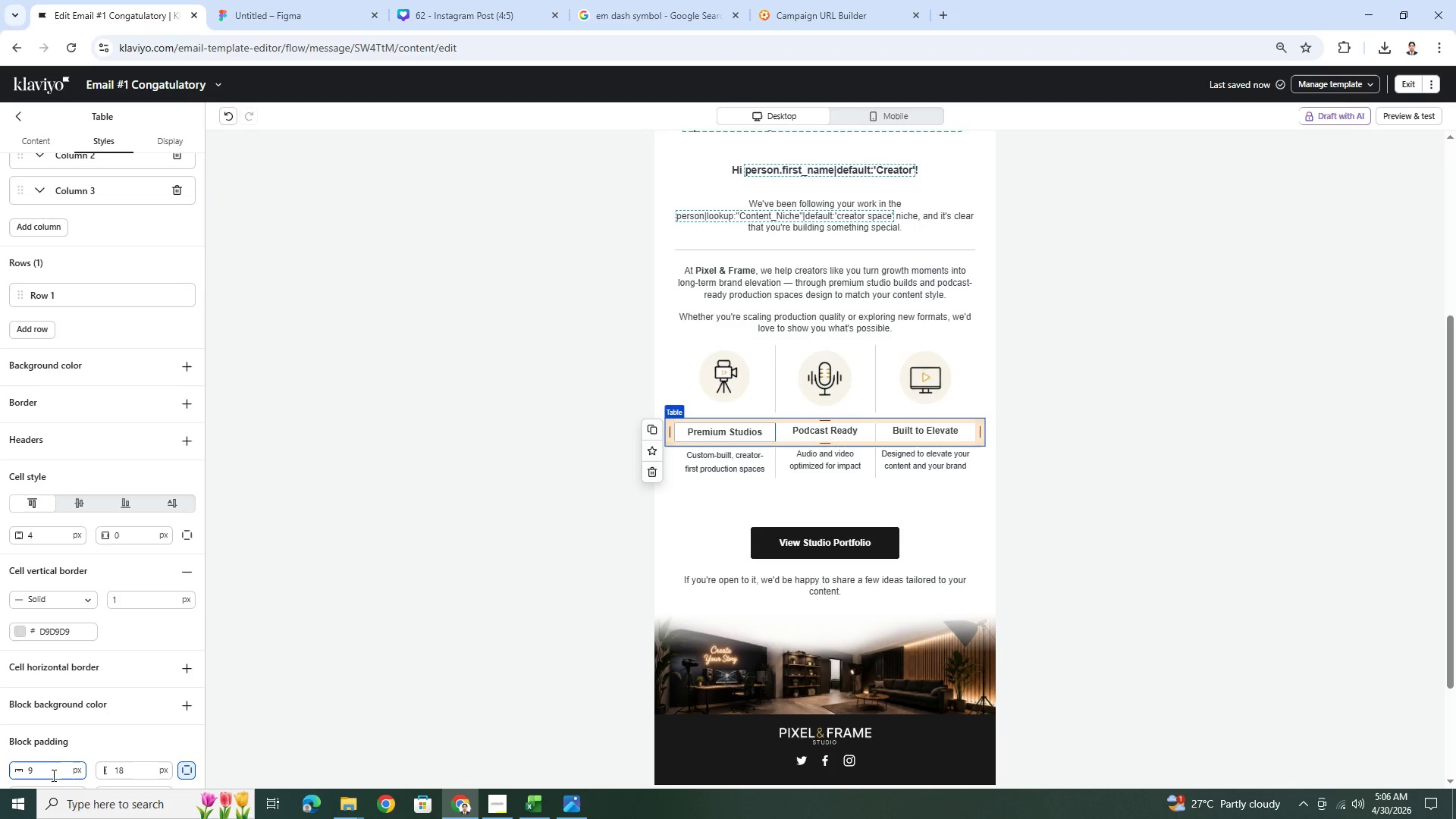 
scroll: coordinate [49, 753], scroll_direction: down, amount: 4.0
 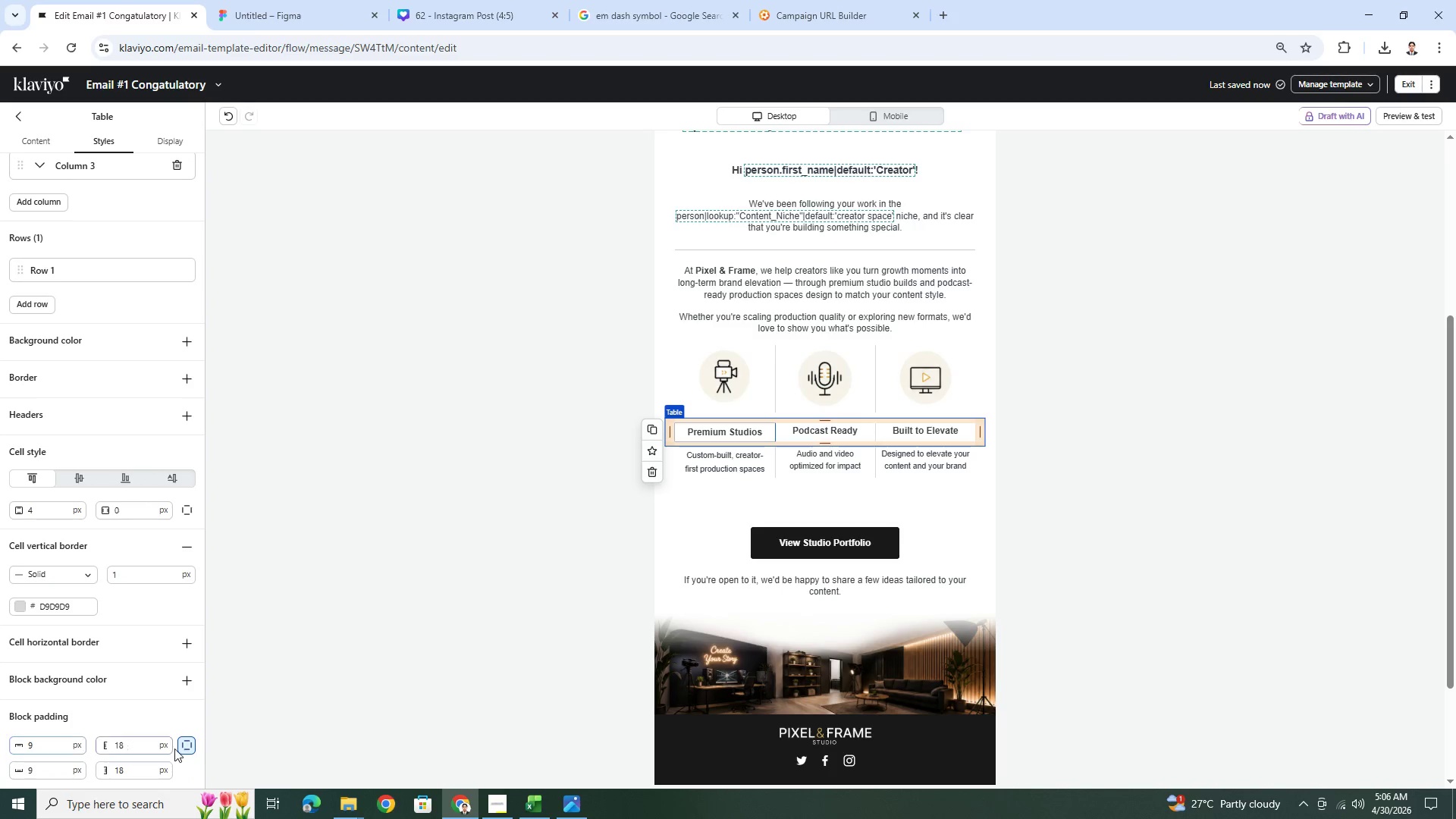 
left_click([191, 745])
 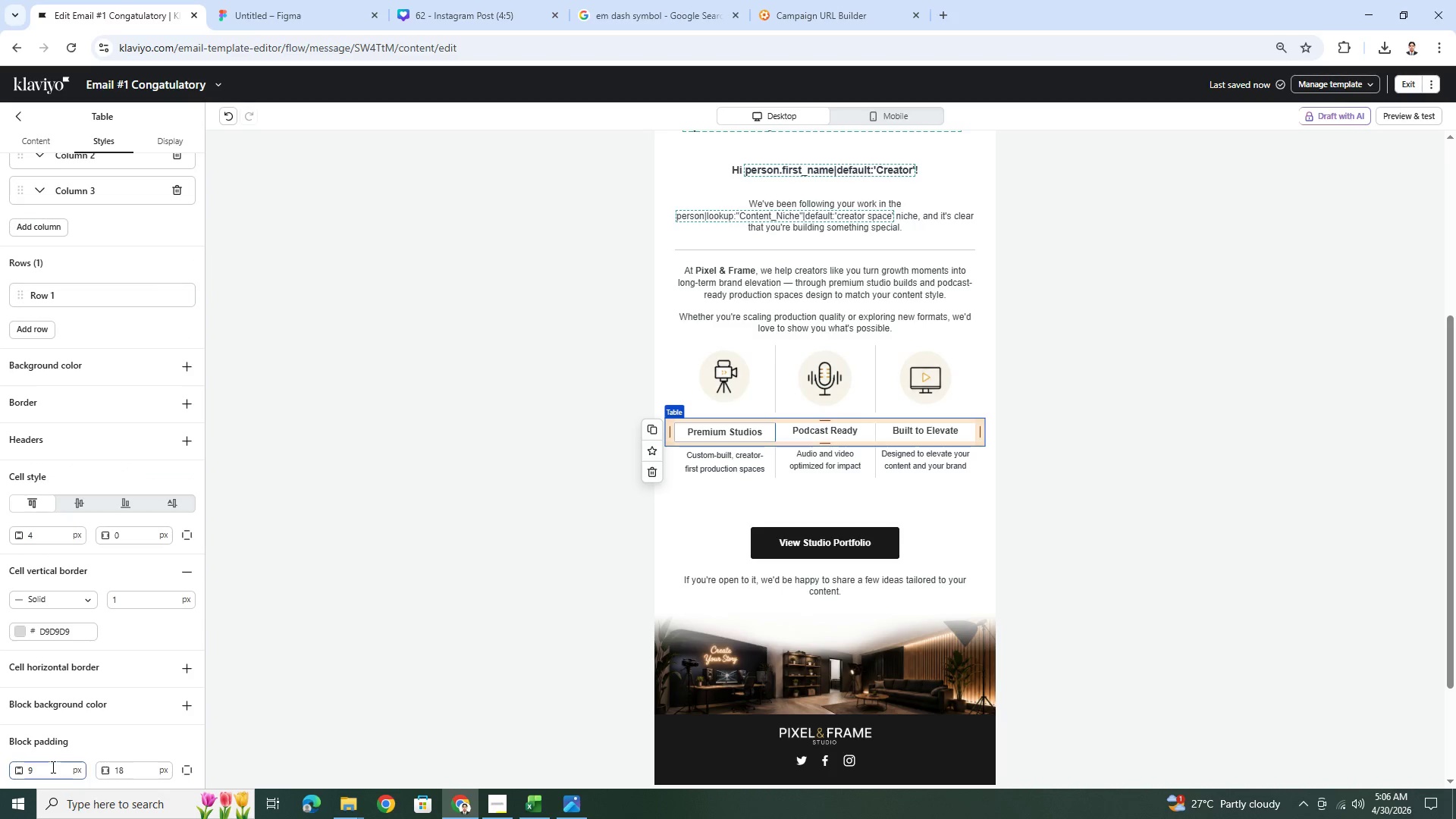 
double_click([52, 767])
 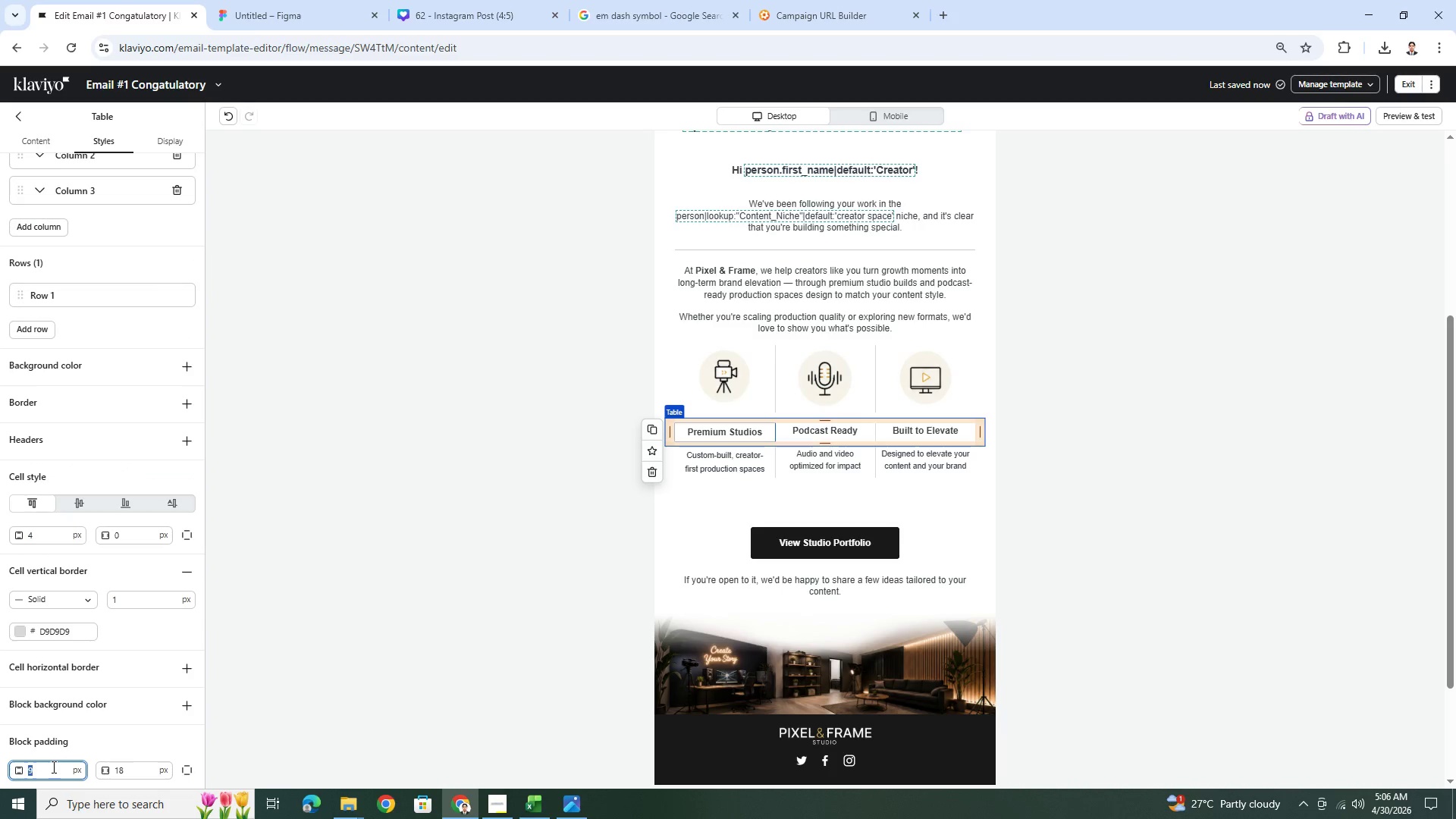 
key(Numpad0)
 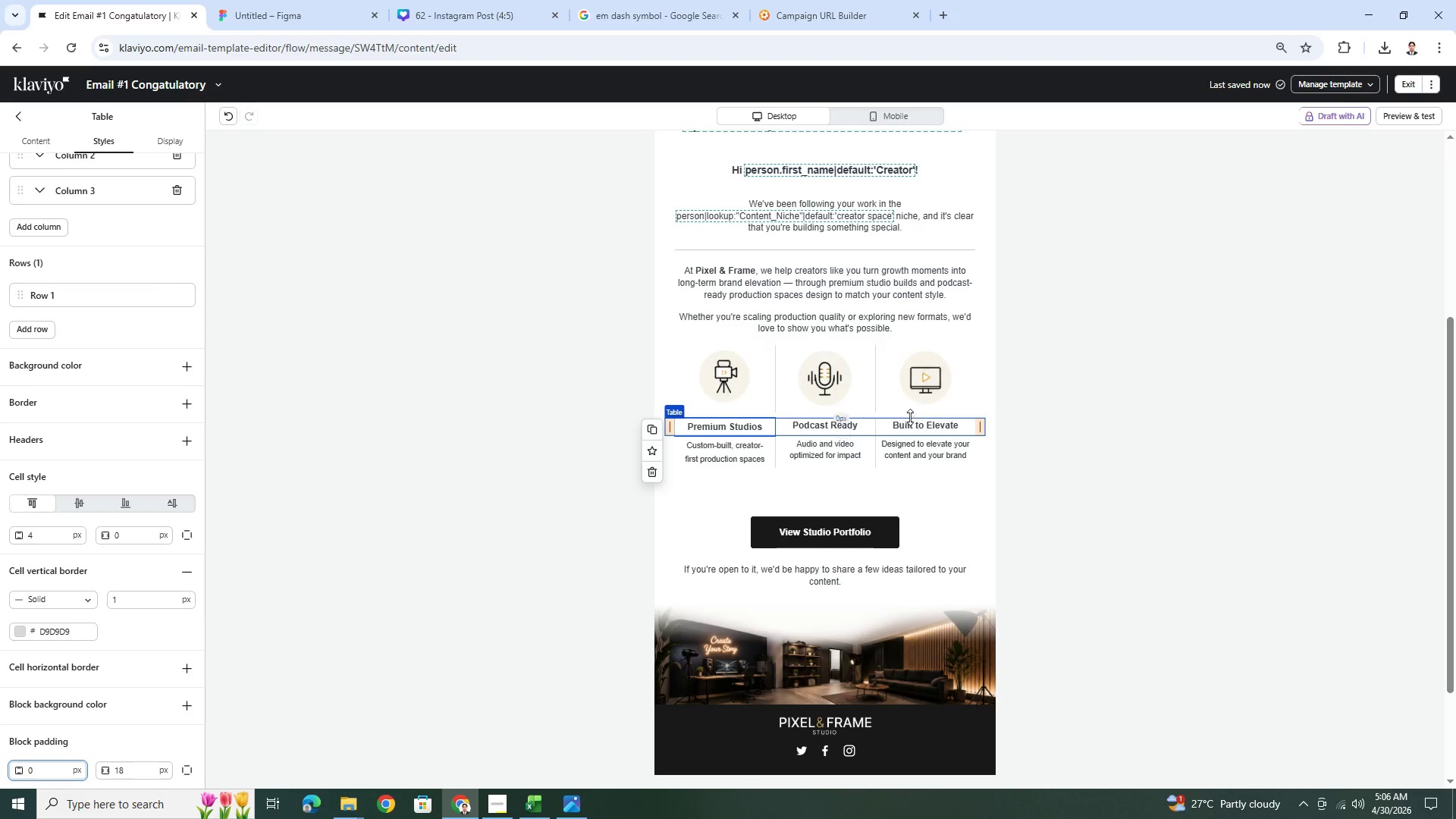 
left_click([912, 381])
 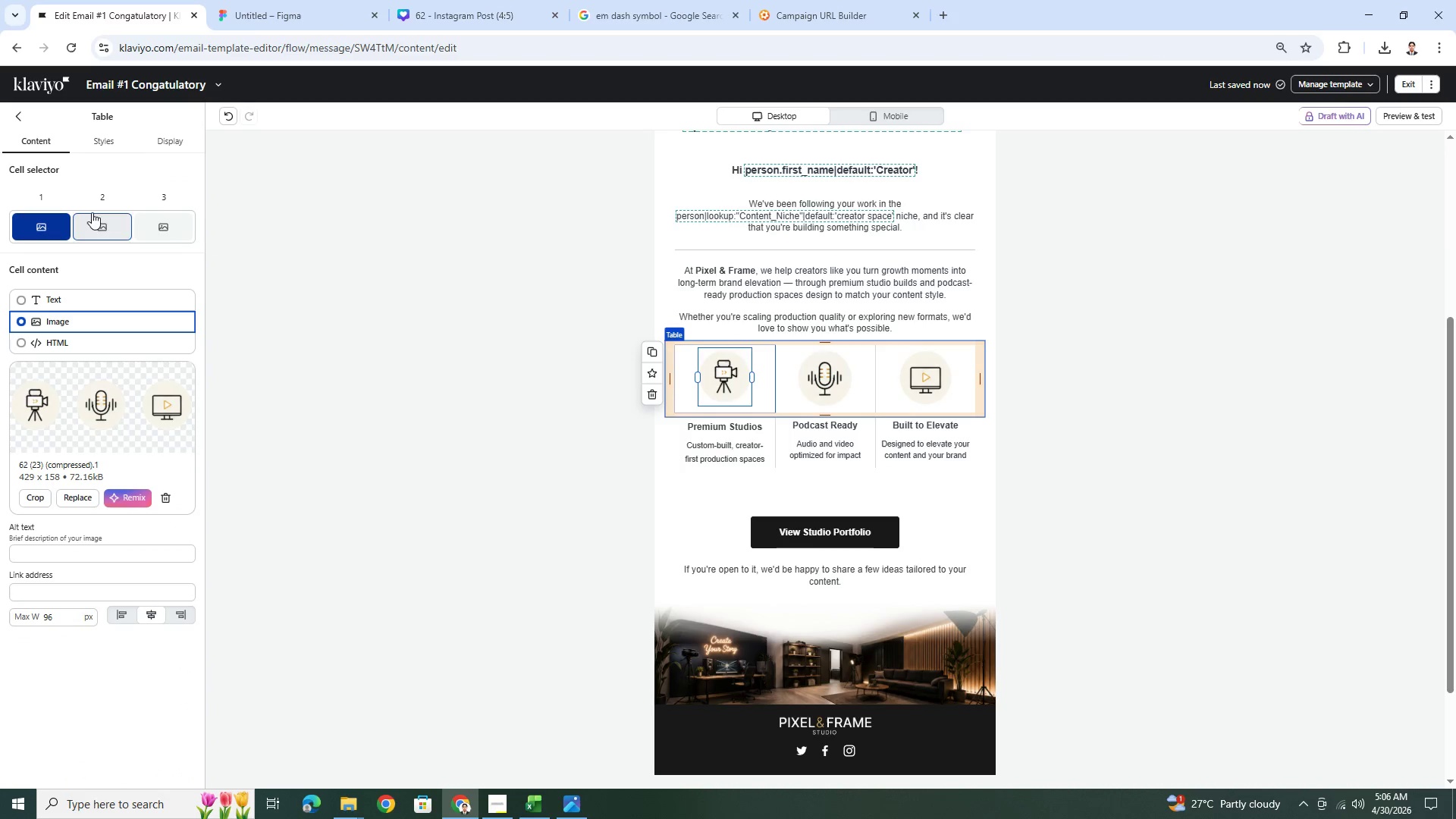 
left_click([100, 140])
 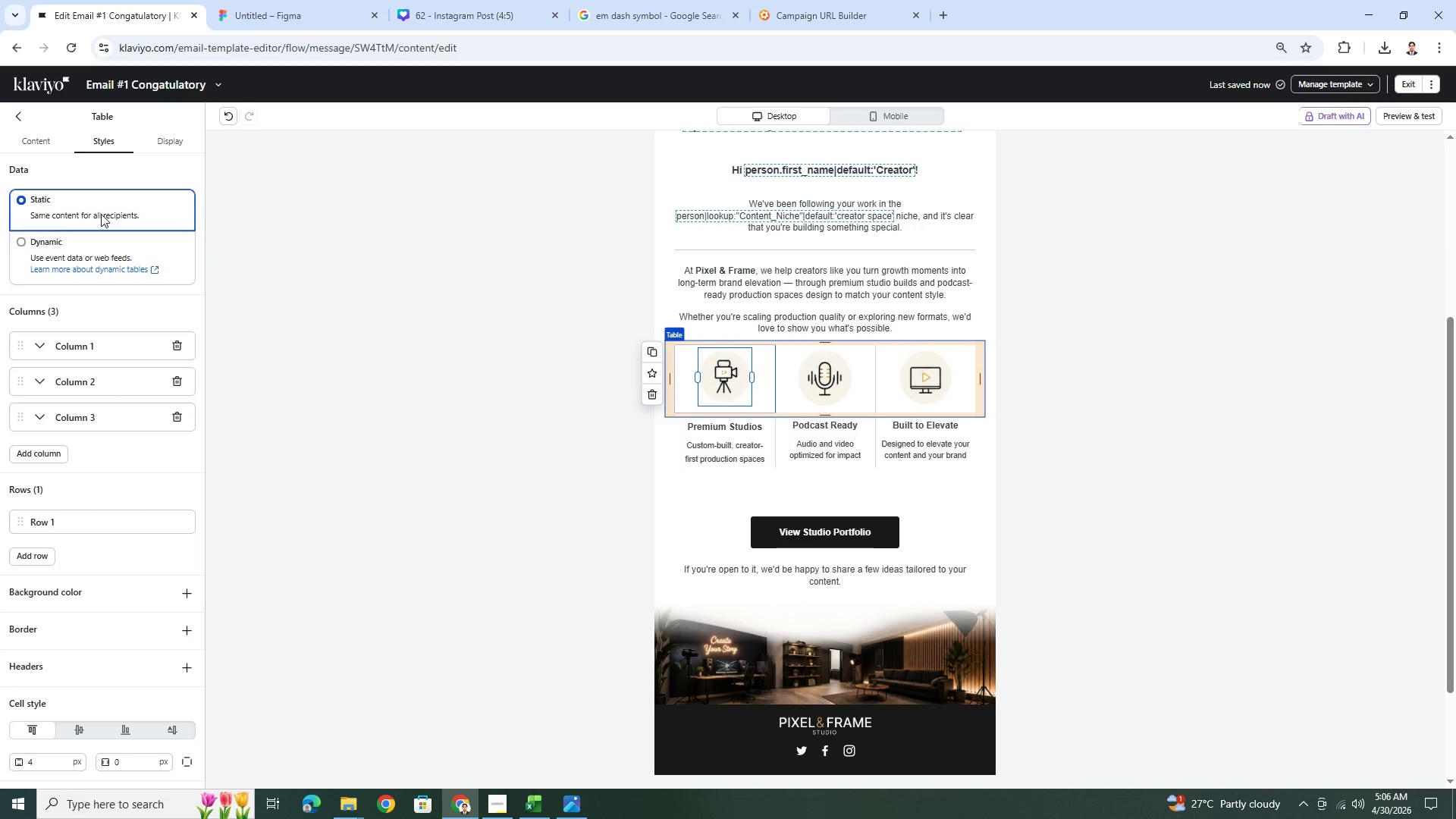 
scroll: coordinate [108, 657], scroll_direction: down, amount: 11.0
 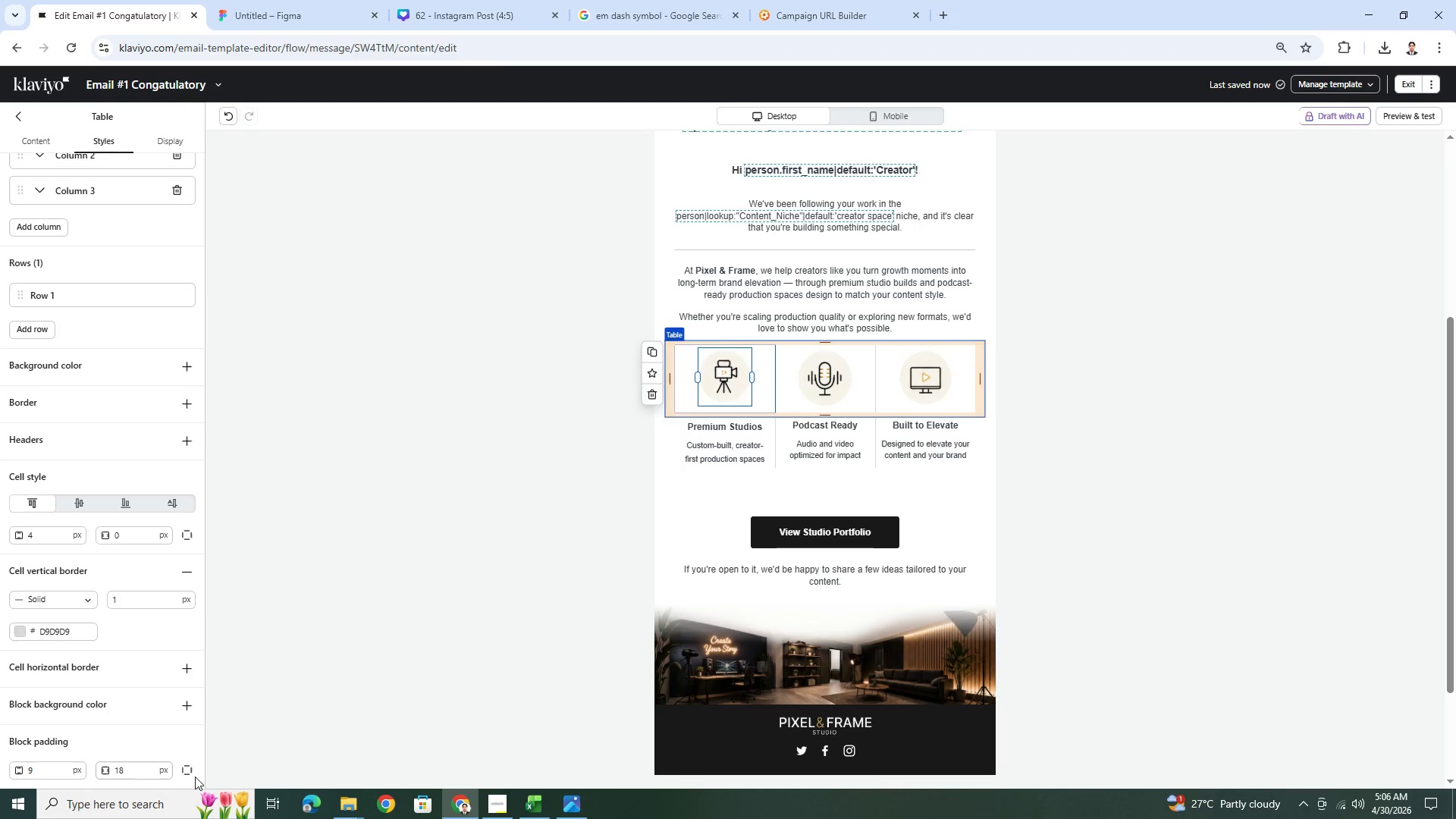 
left_click([191, 774])
 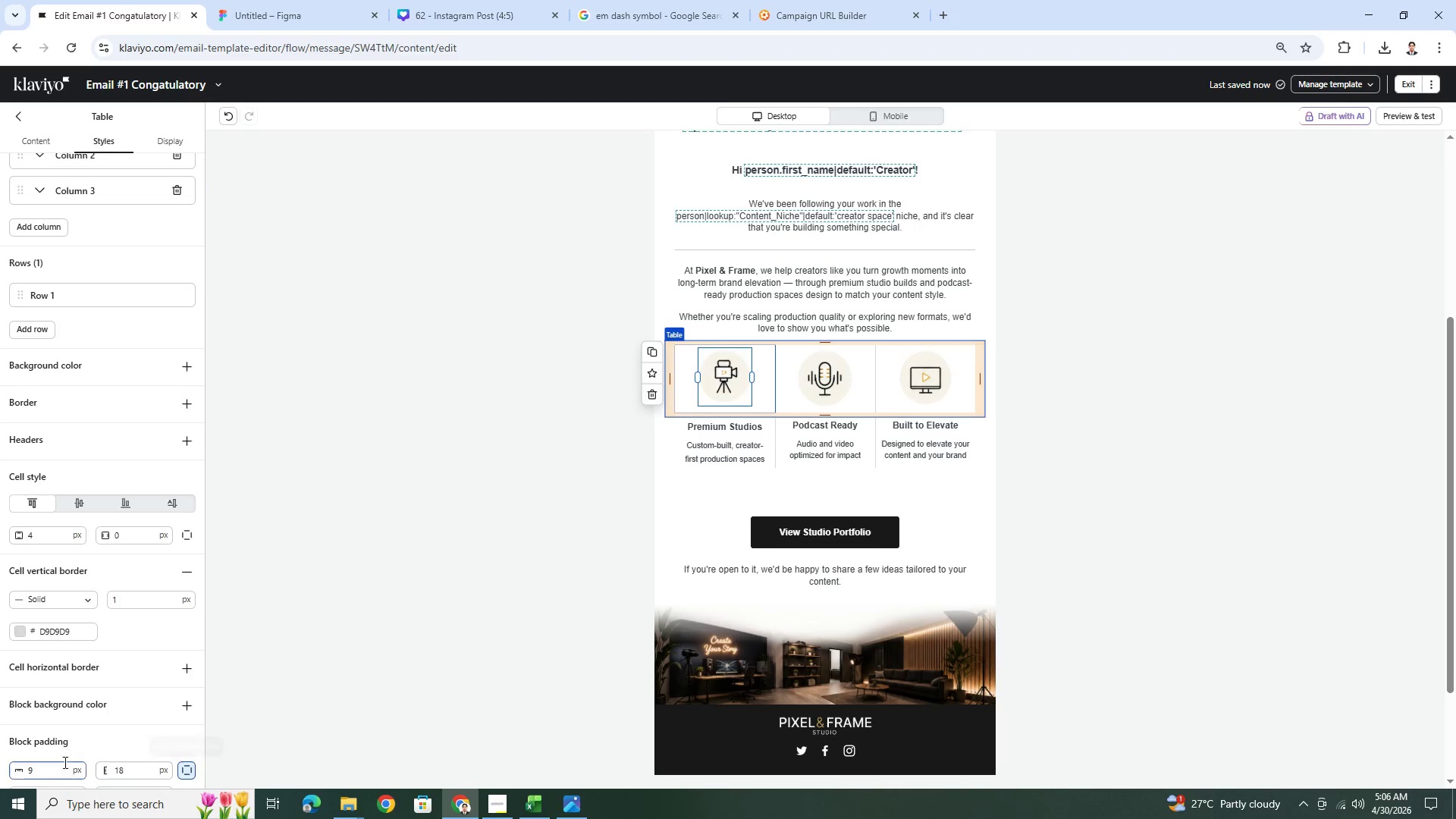 
scroll: coordinate [61, 755], scroll_direction: down, amount: 5.0
 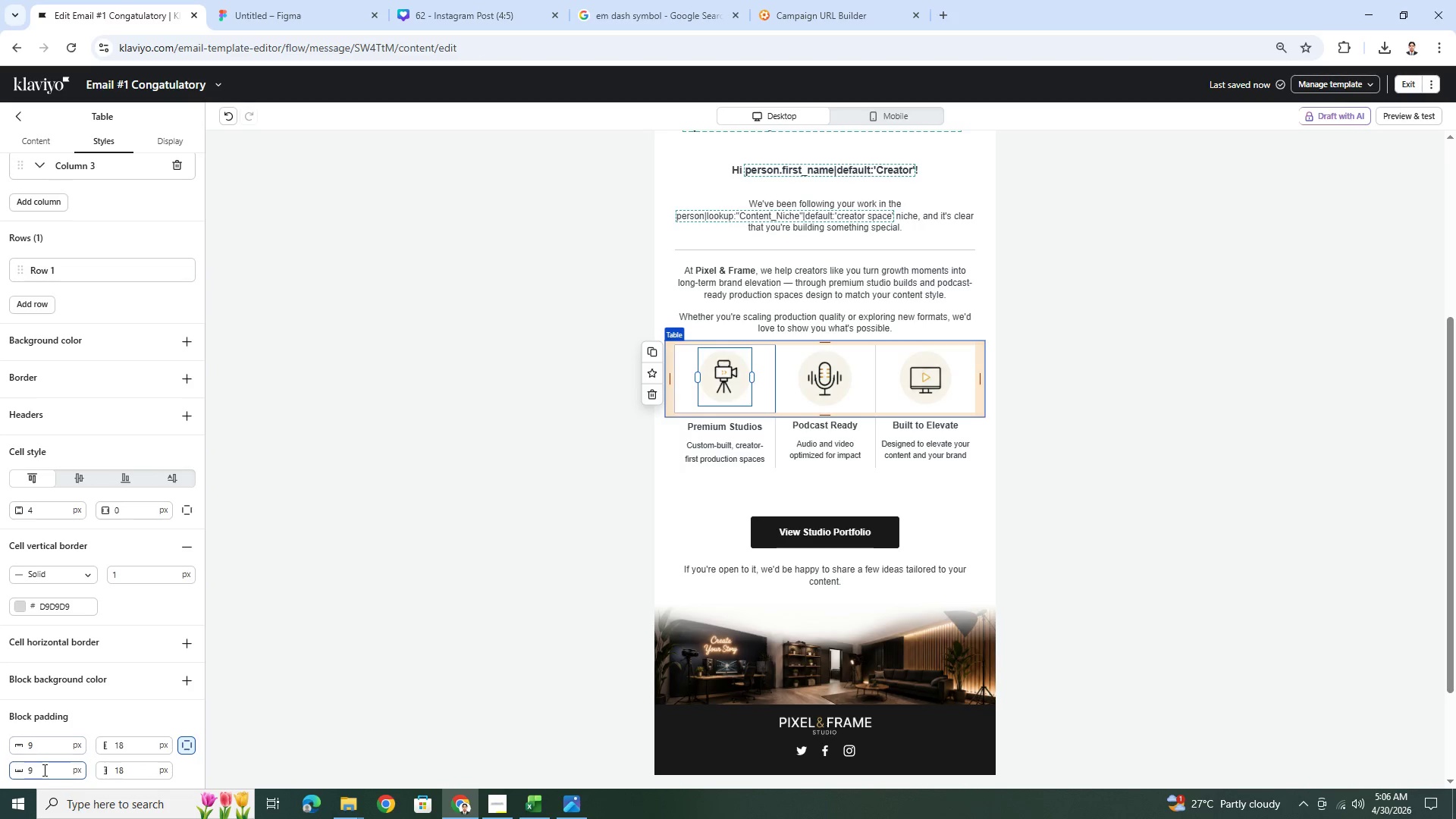 
double_click([43, 770])
 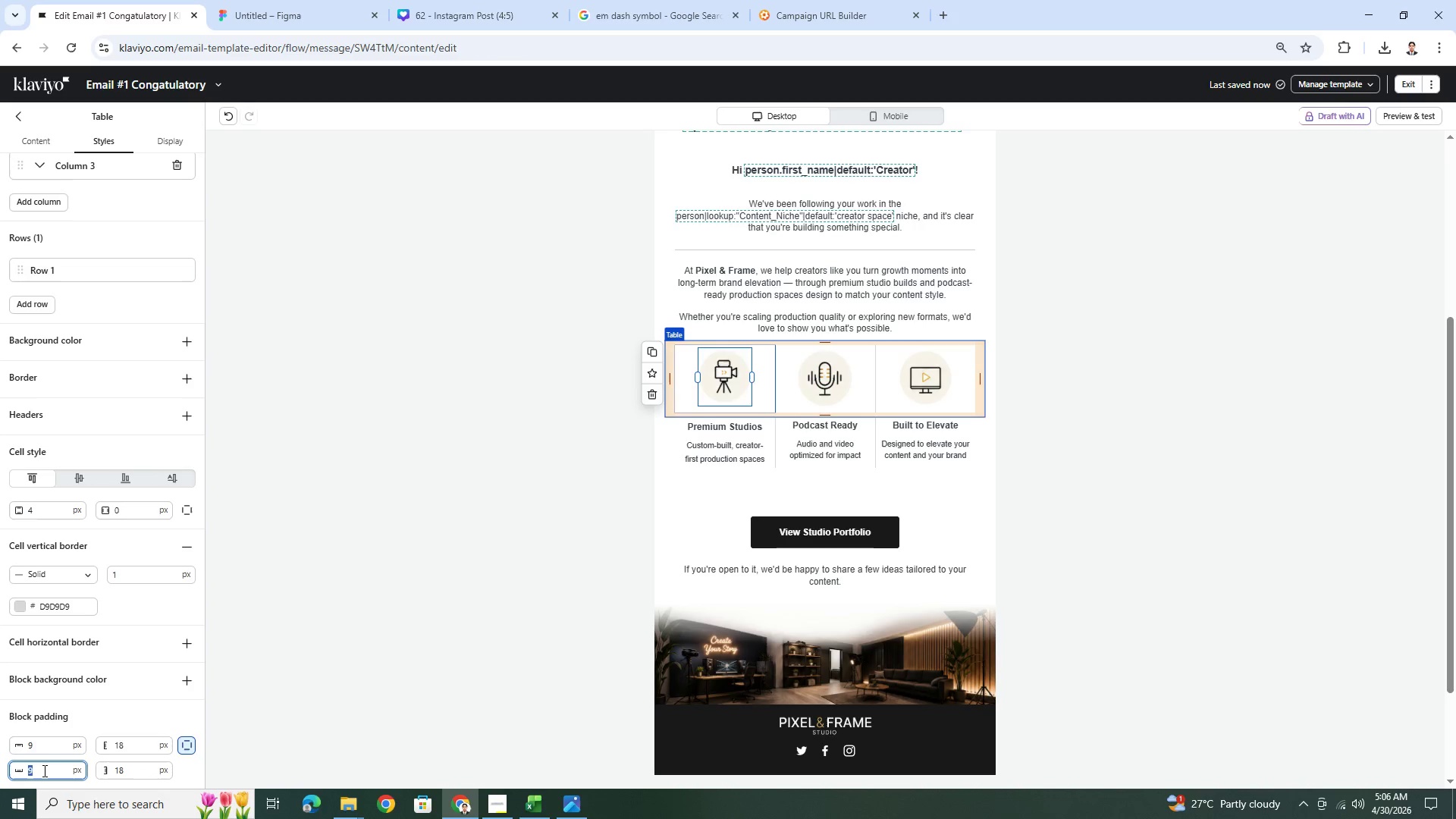 
key(Numpad0)
 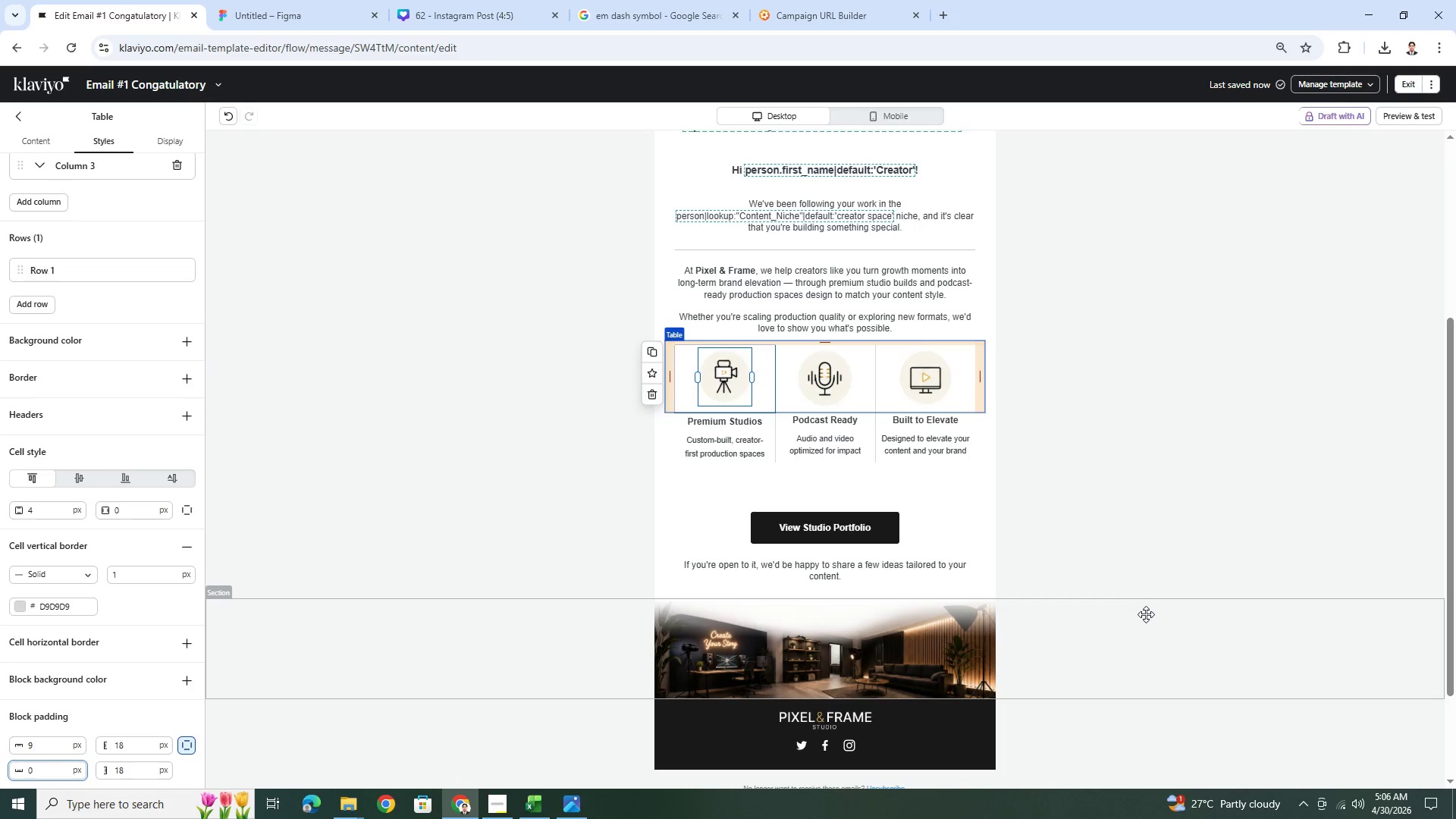 
left_click([1220, 623])
 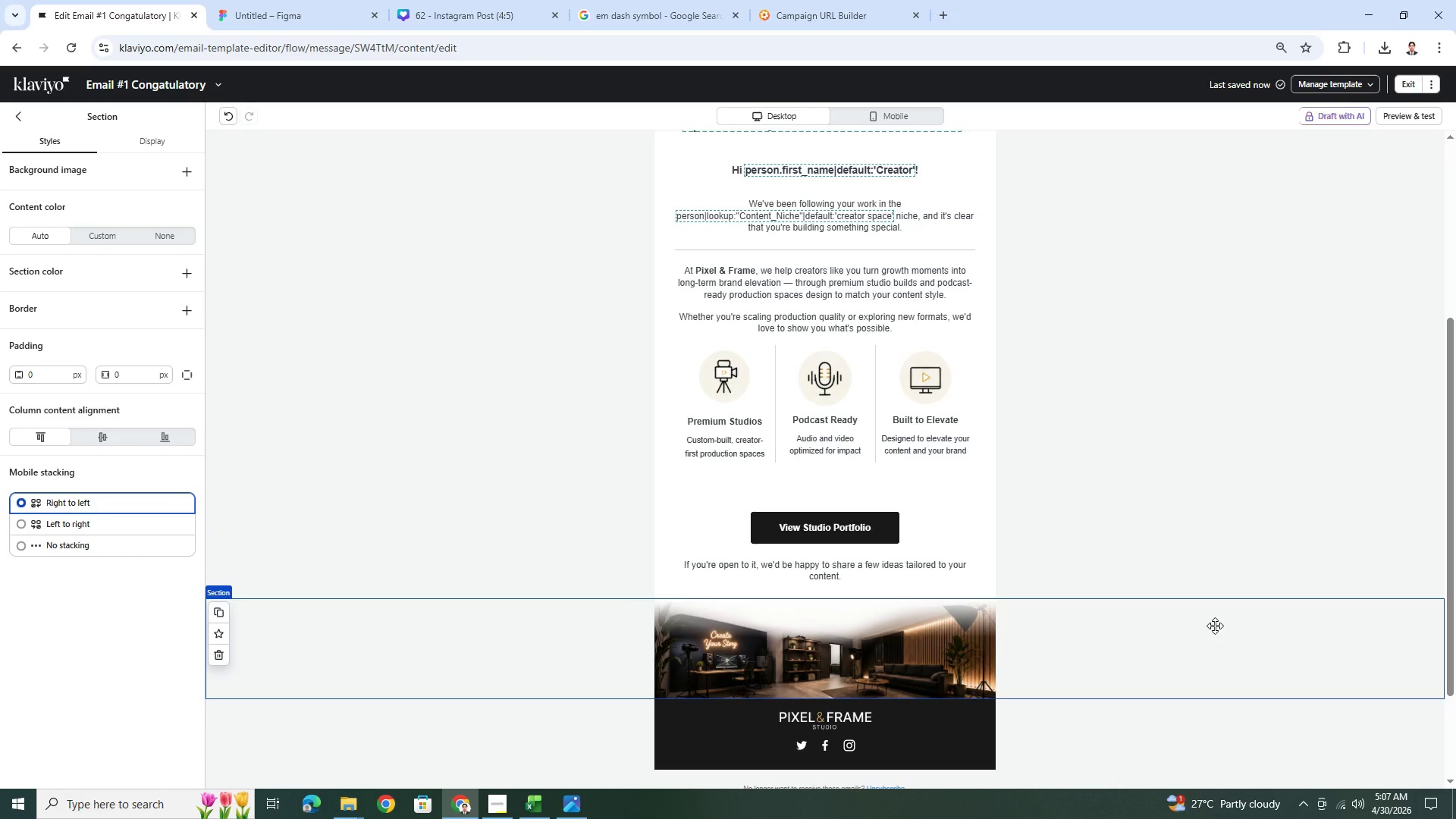 
wait(7.53)
 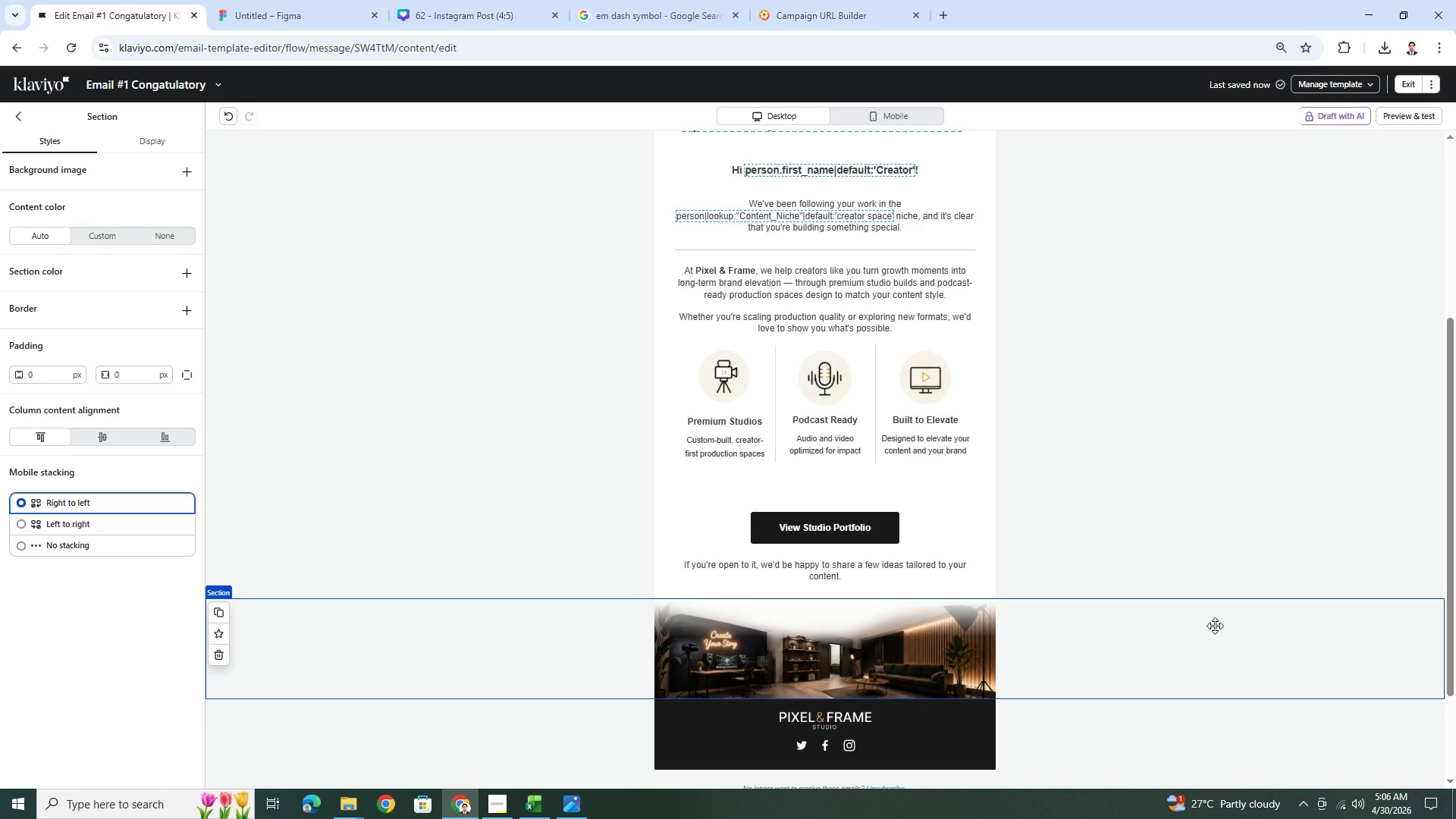 
left_click([730, 420])
 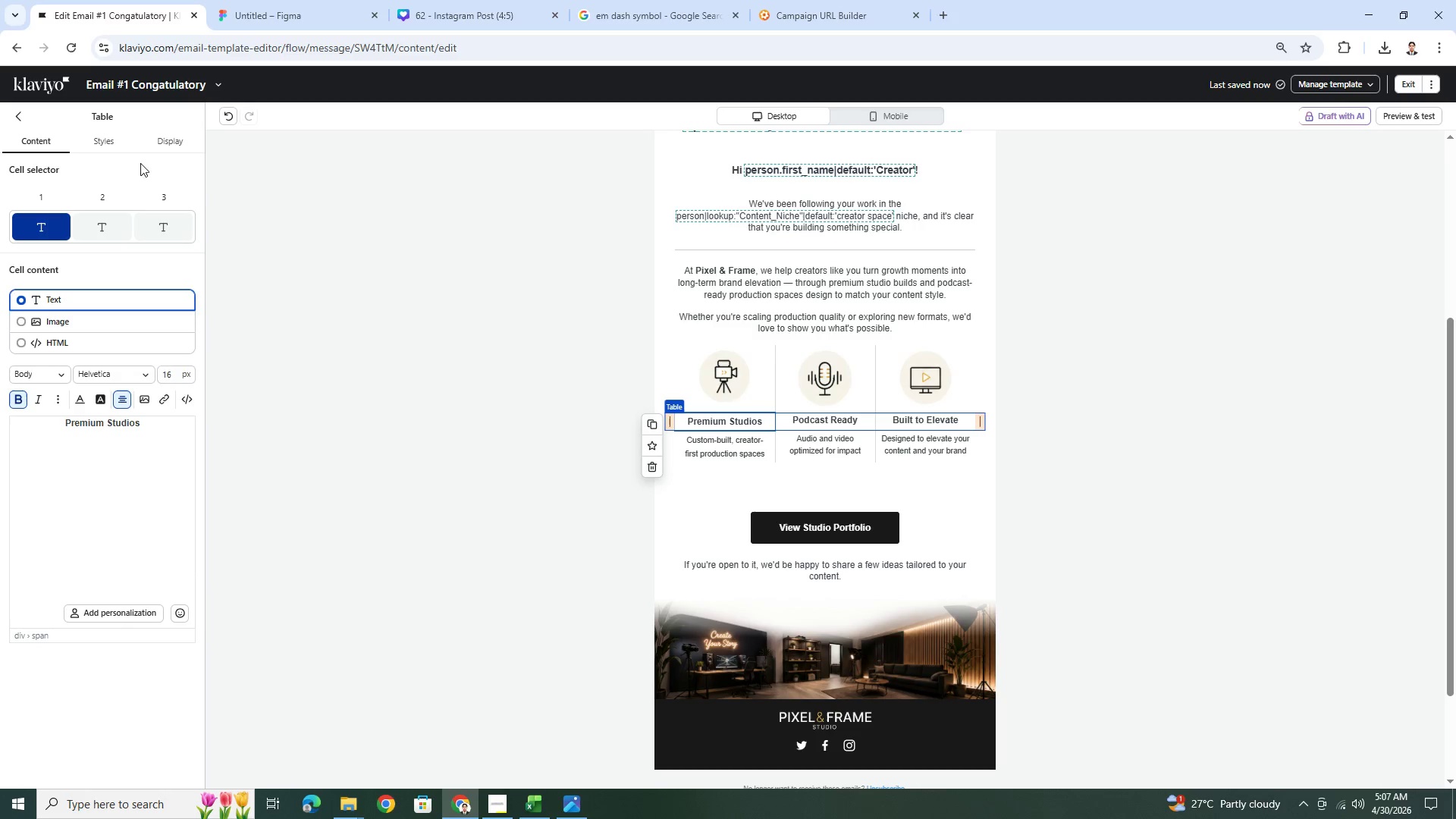 
left_click([107, 144])
 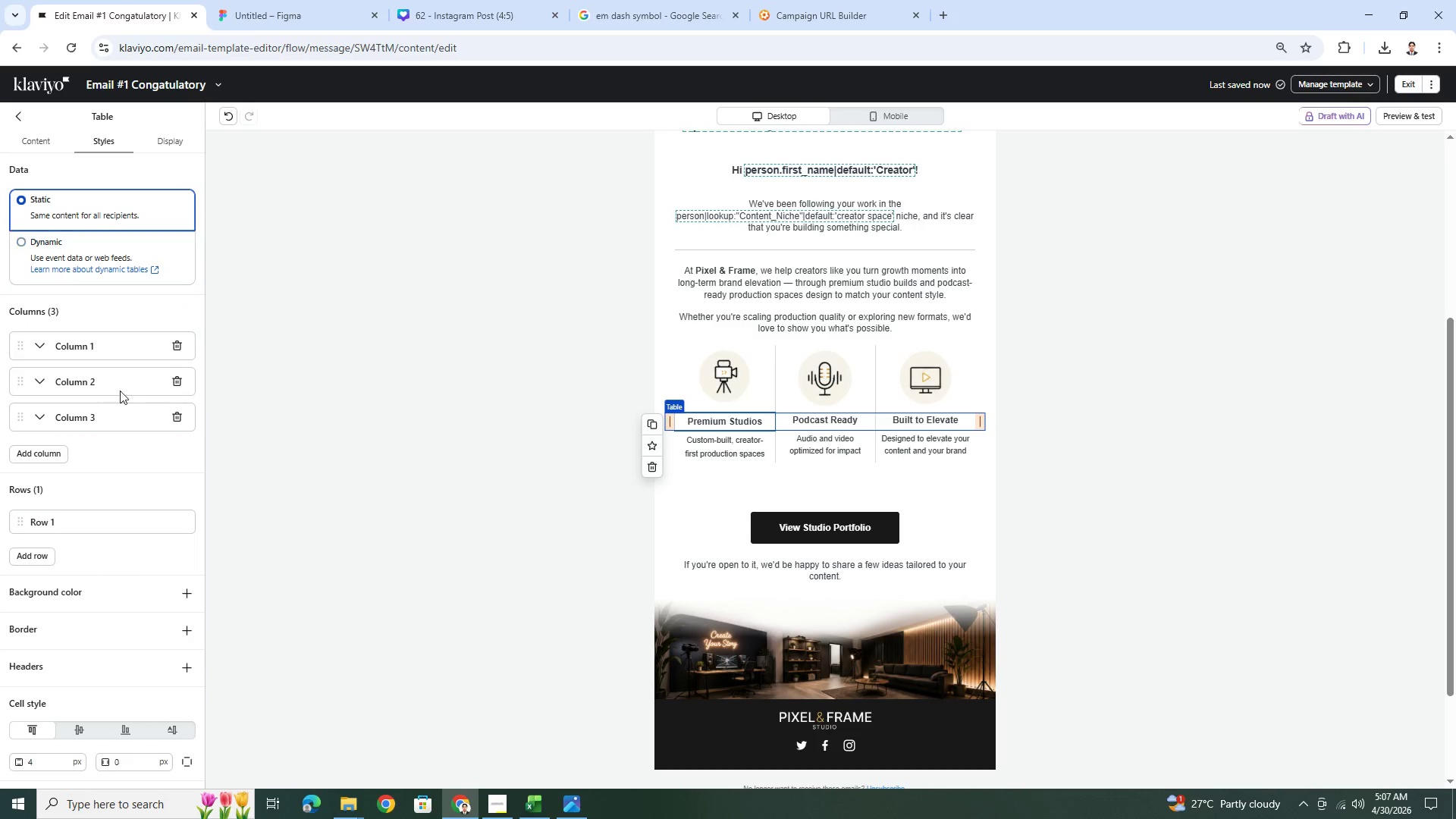 
scroll: coordinate [118, 595], scroll_direction: down, amount: 11.0
 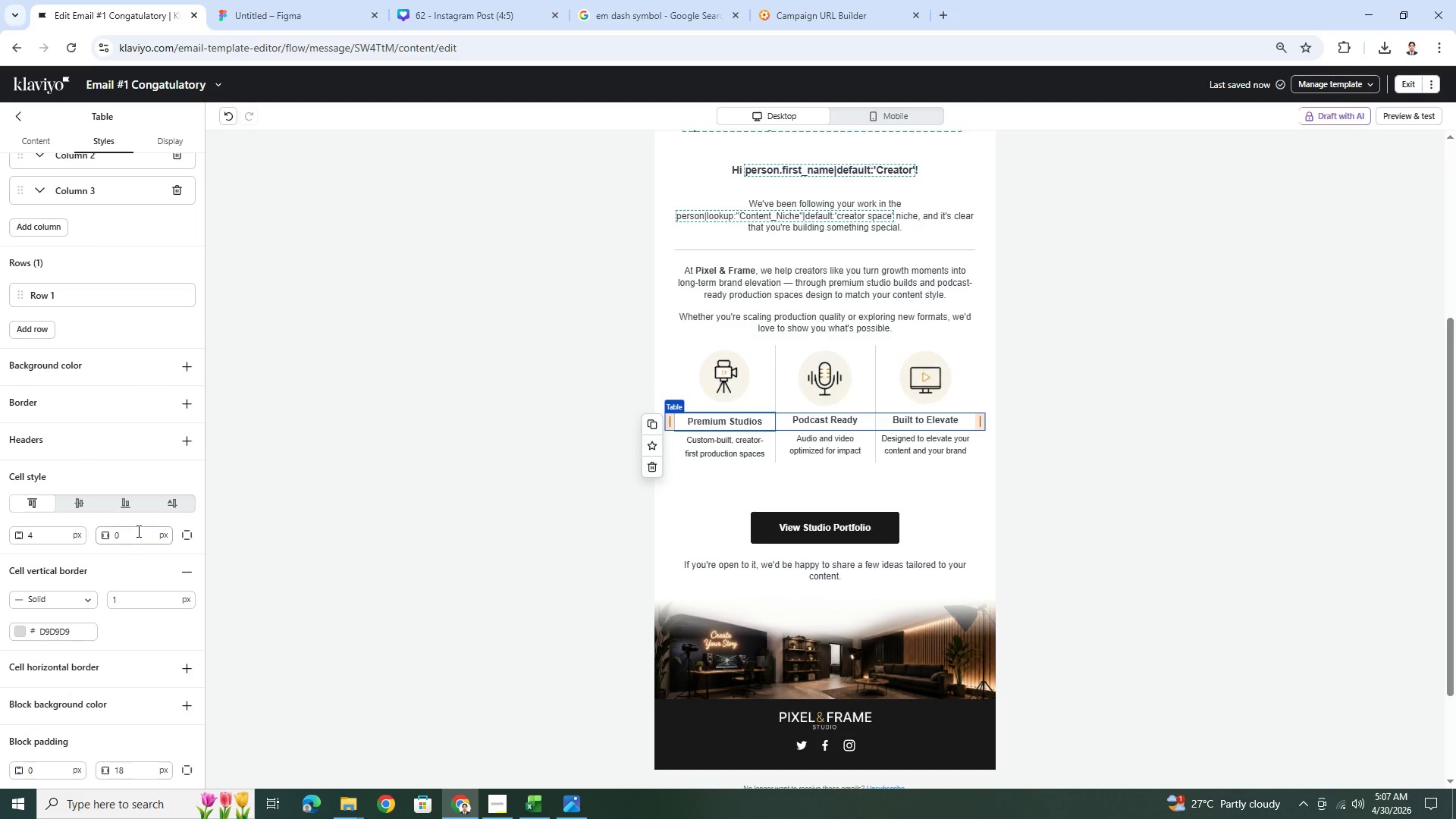 
double_click([137, 531])
 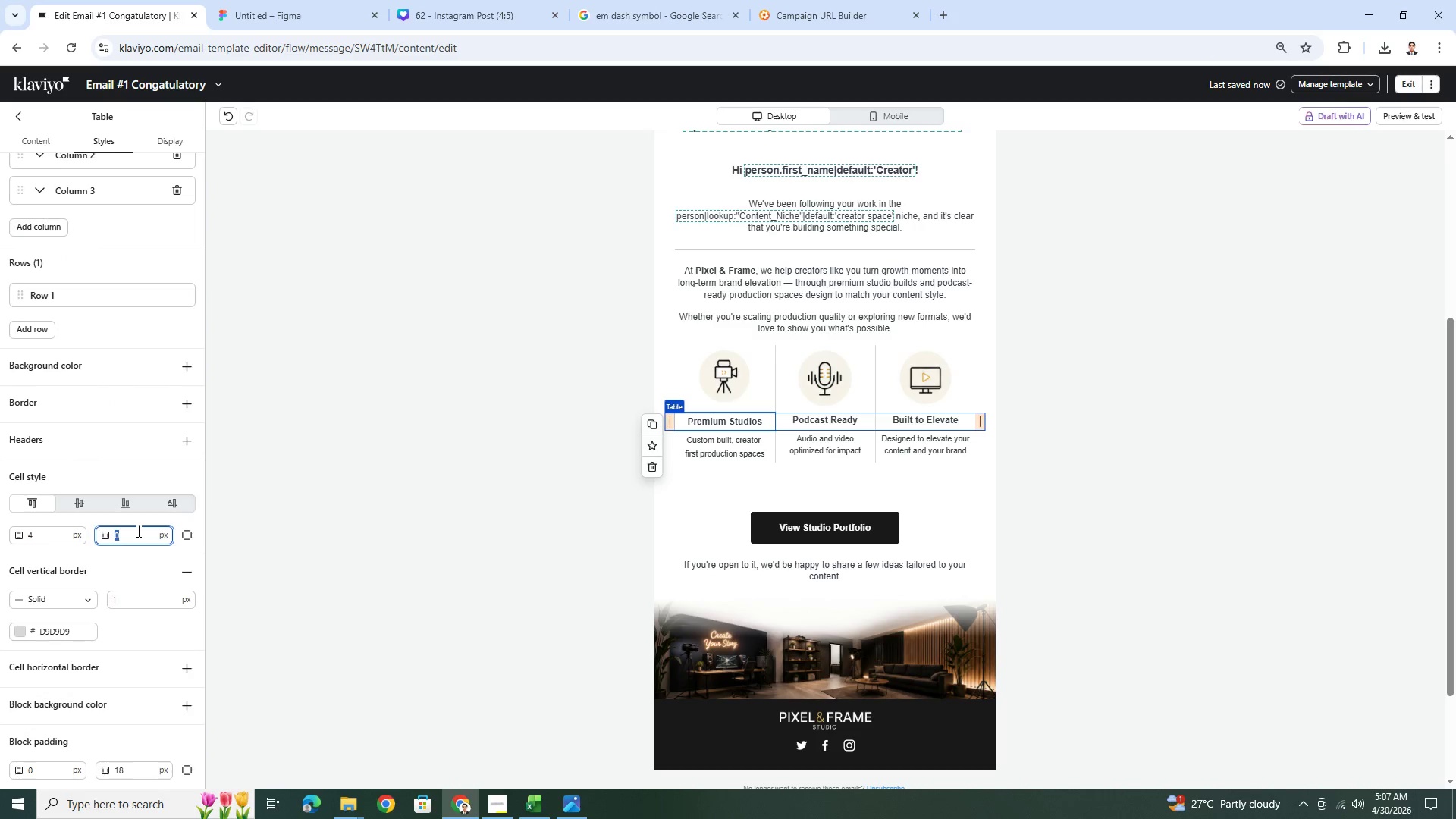 
key(Numpad9)
 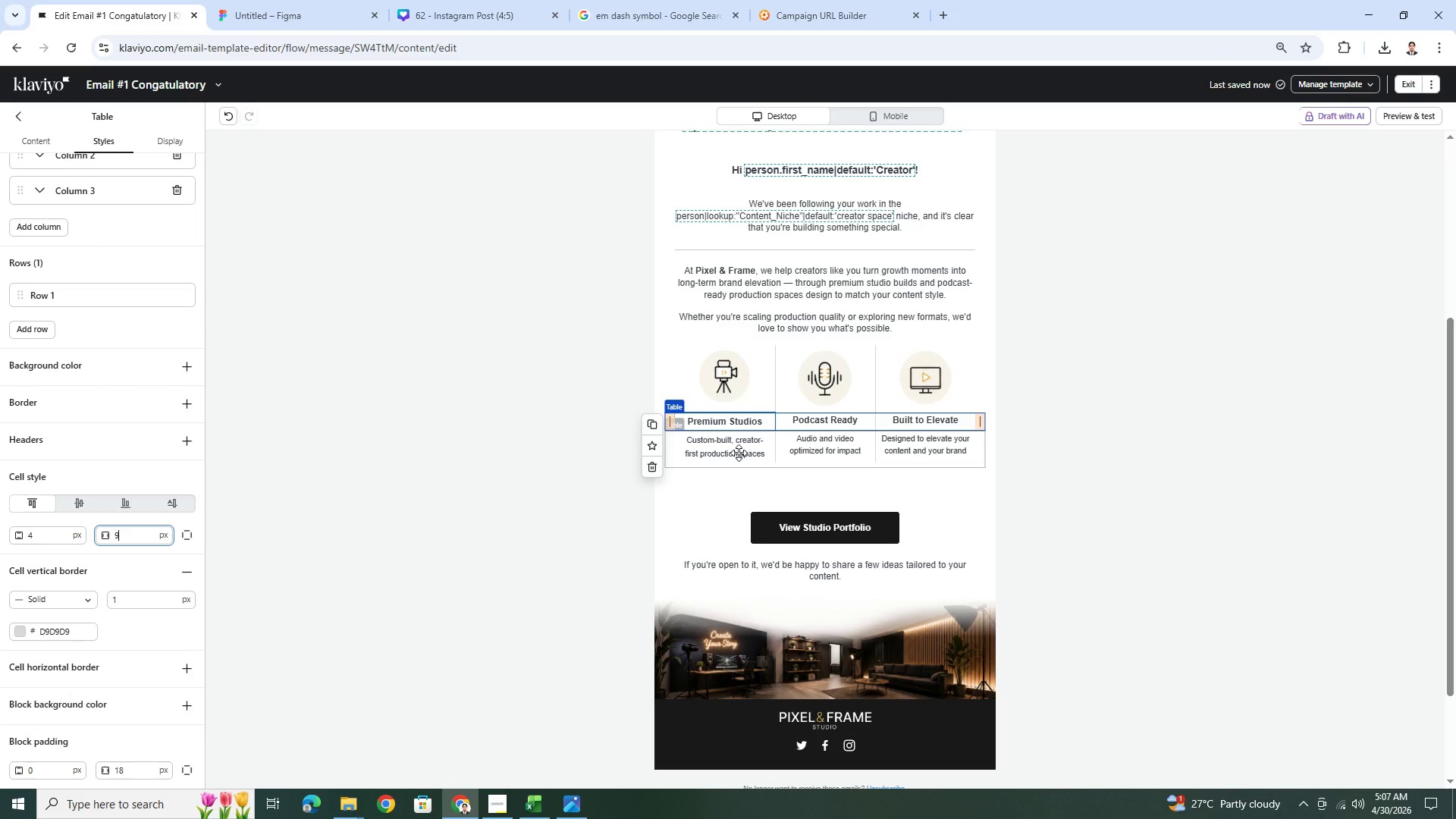 
left_click([739, 453])
 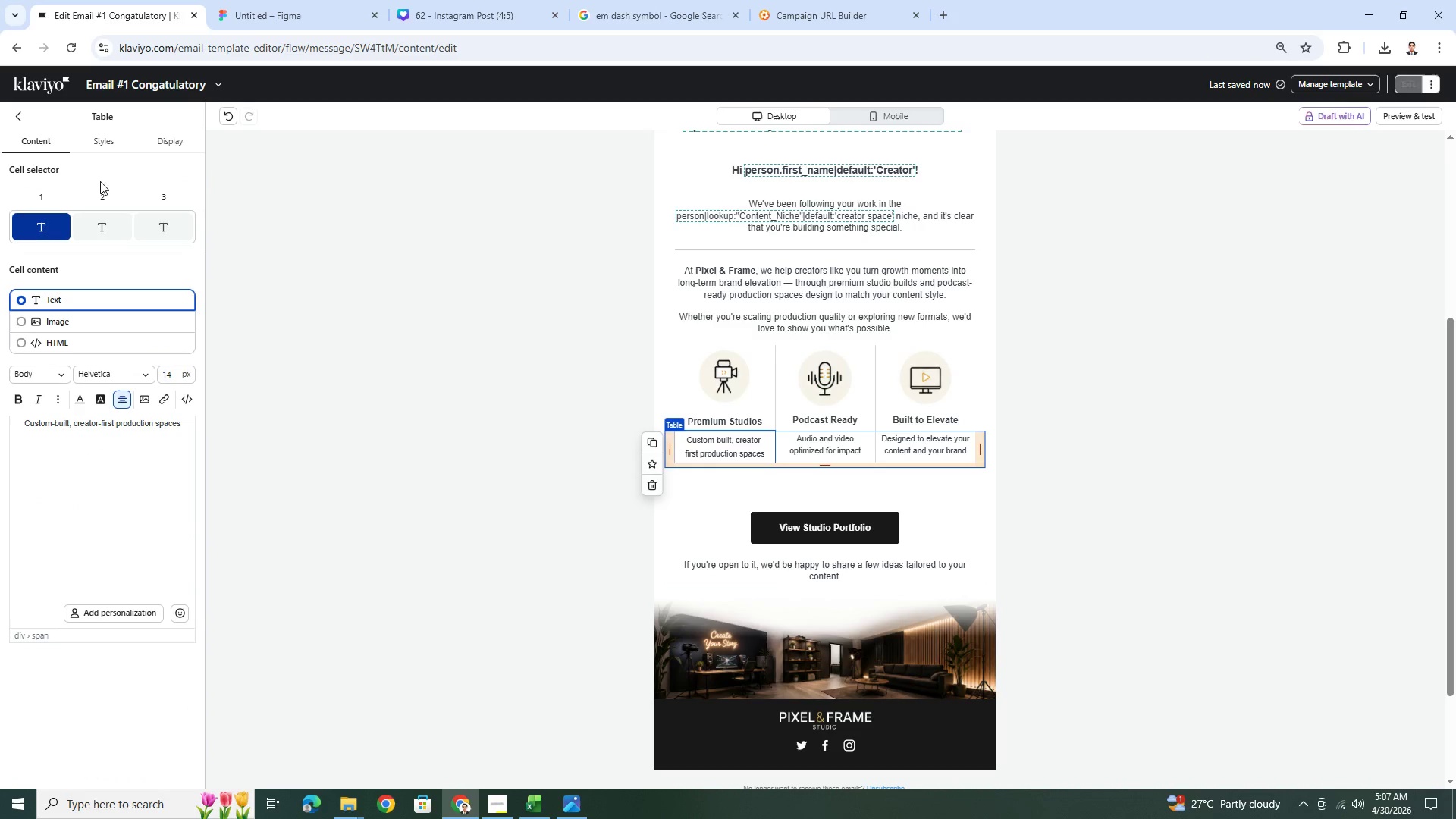 
left_click([114, 139])
 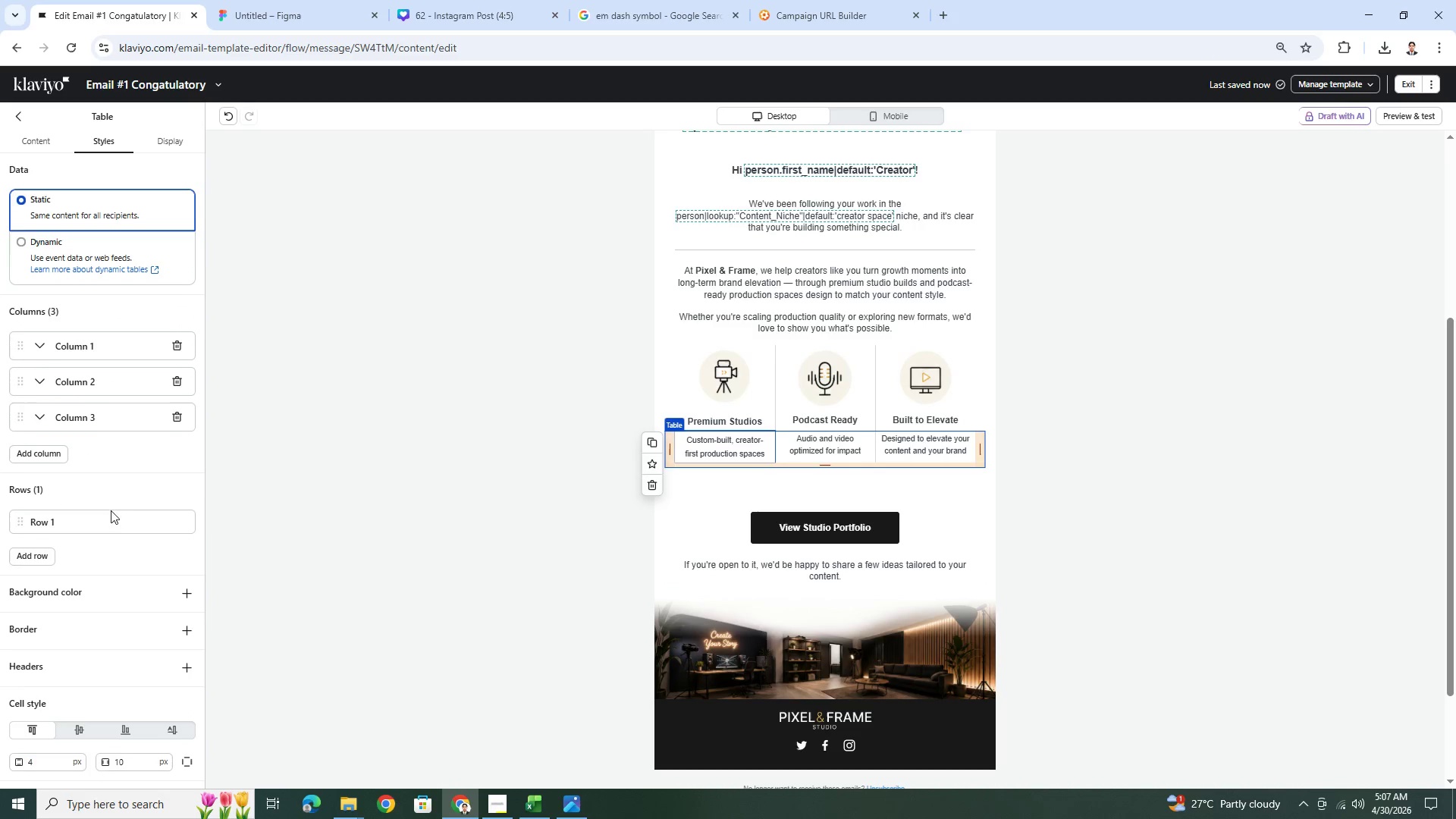 
scroll: coordinate [129, 579], scroll_direction: down, amount: 5.0
 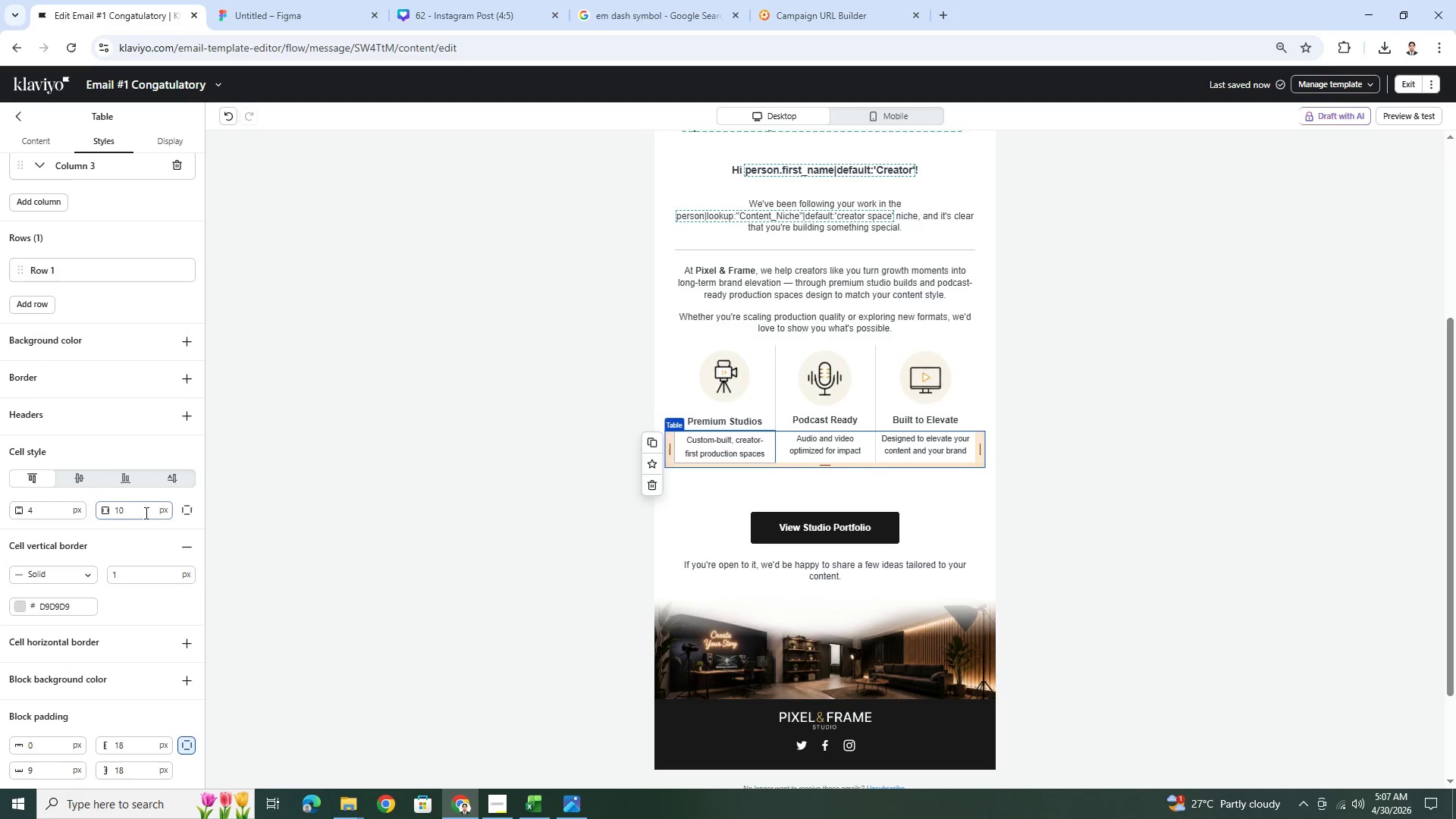 
double_click([145, 512])
 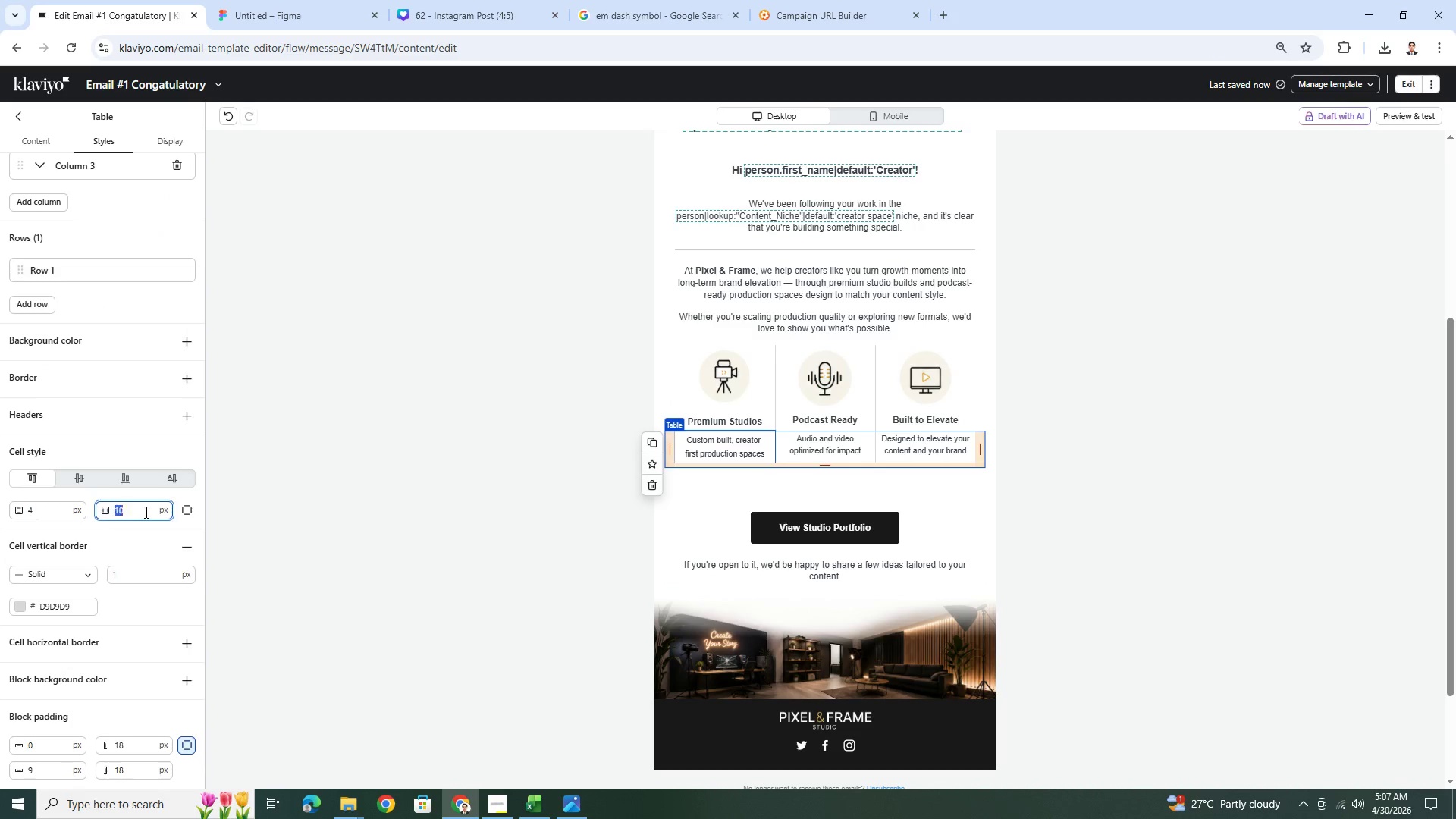 
key(Numpad9)
 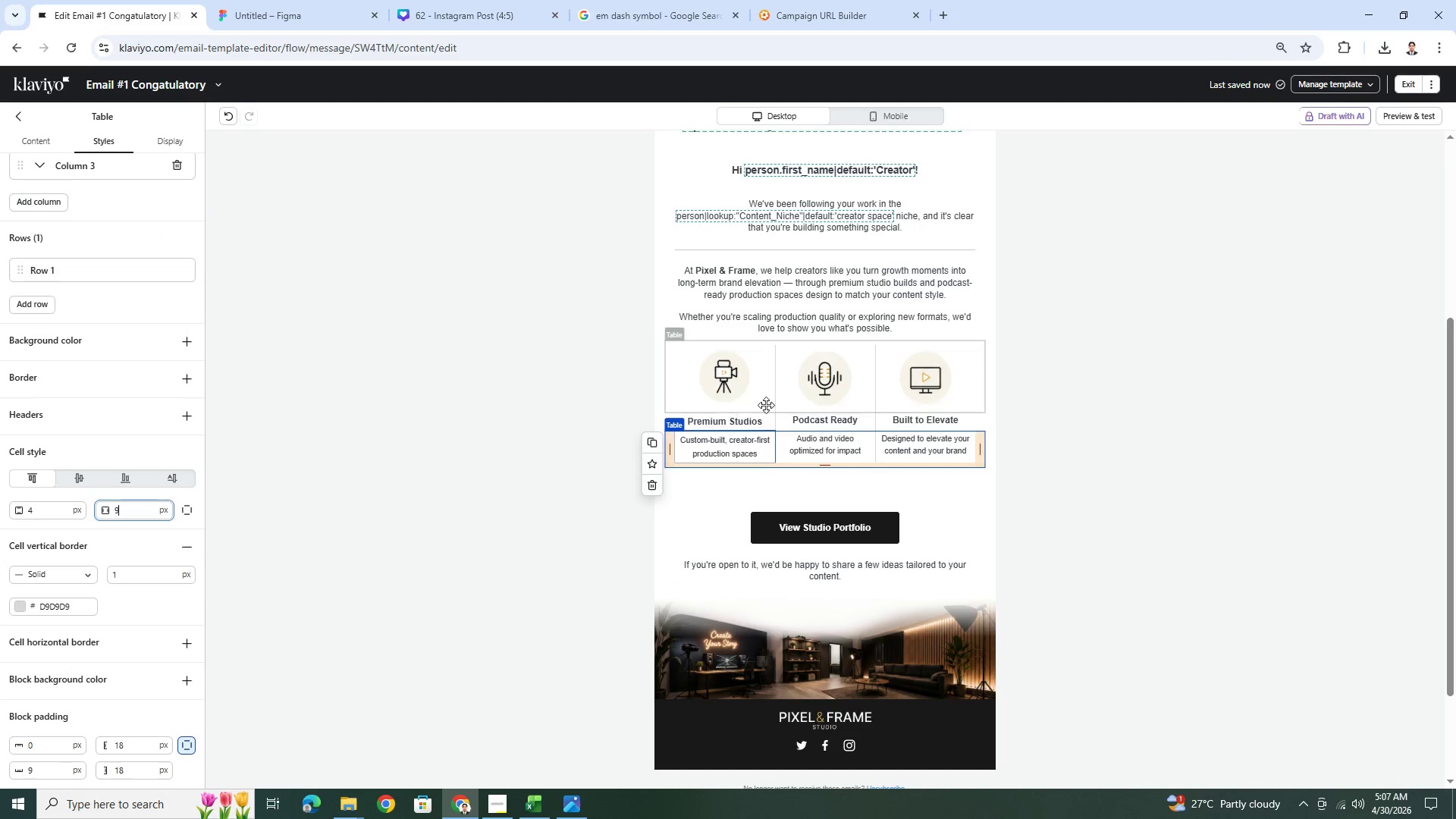 
left_click([766, 405])
 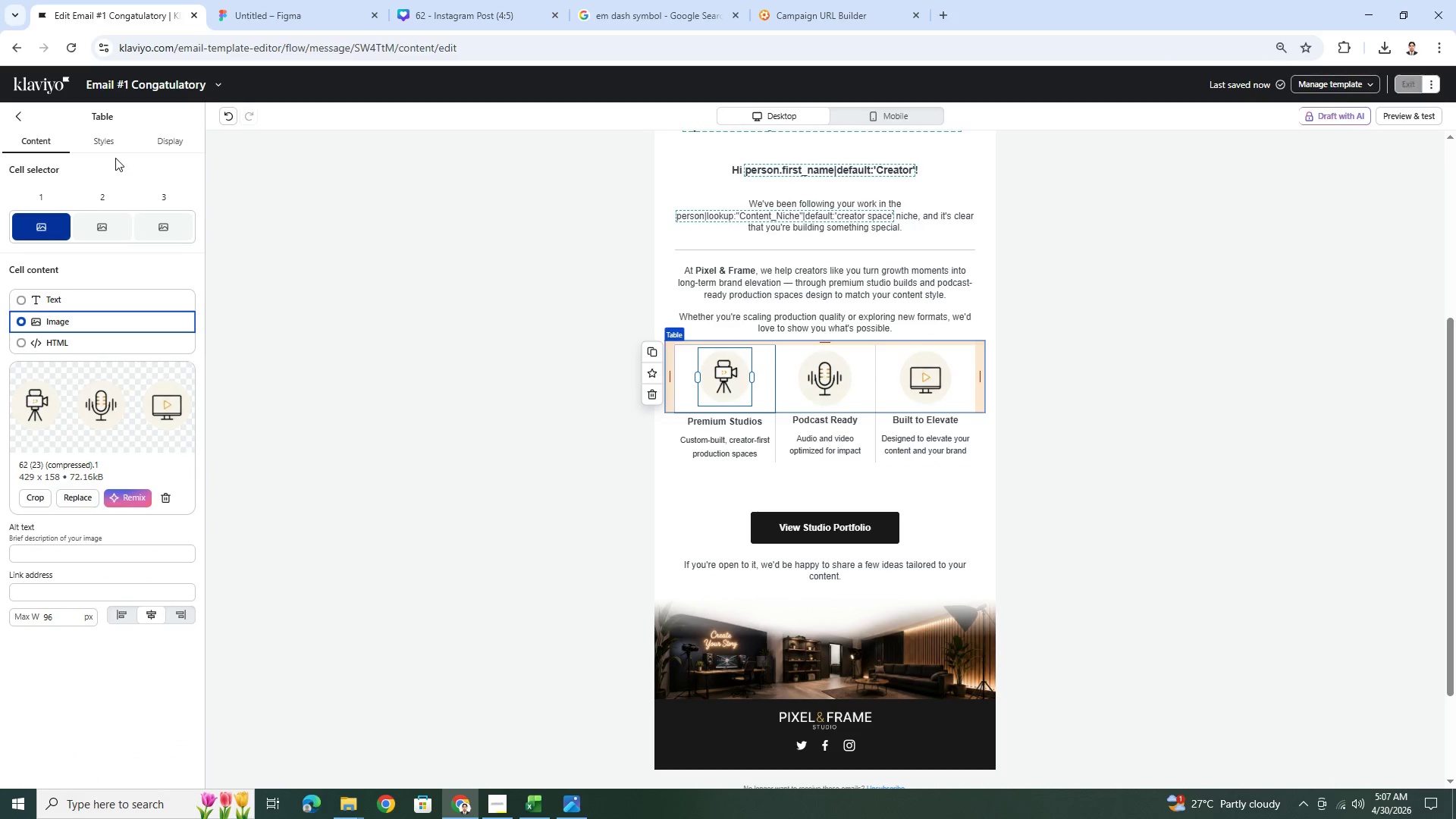 
left_click([116, 145])
 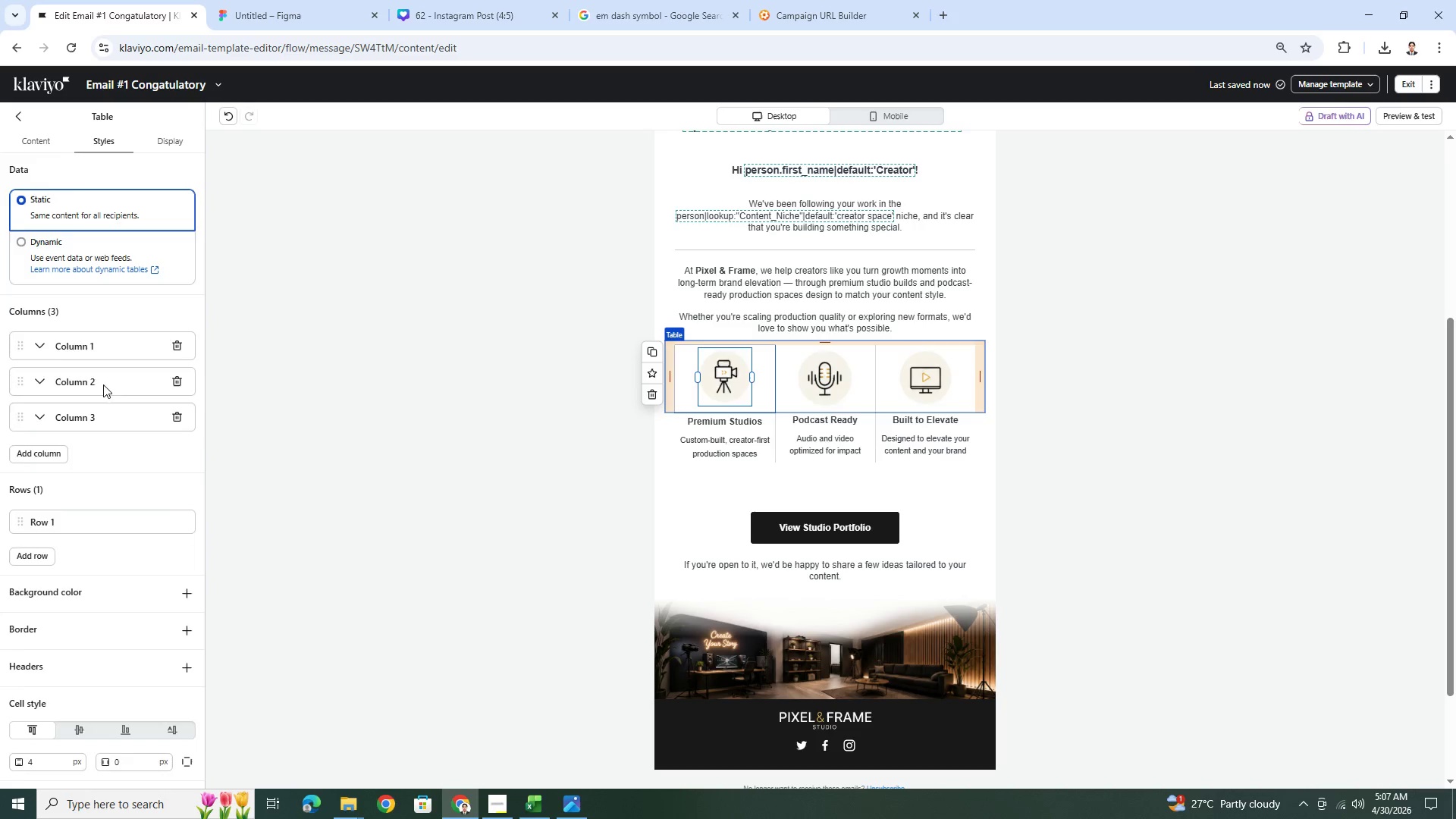 
scroll: coordinate [136, 738], scroll_direction: down, amount: 10.0
 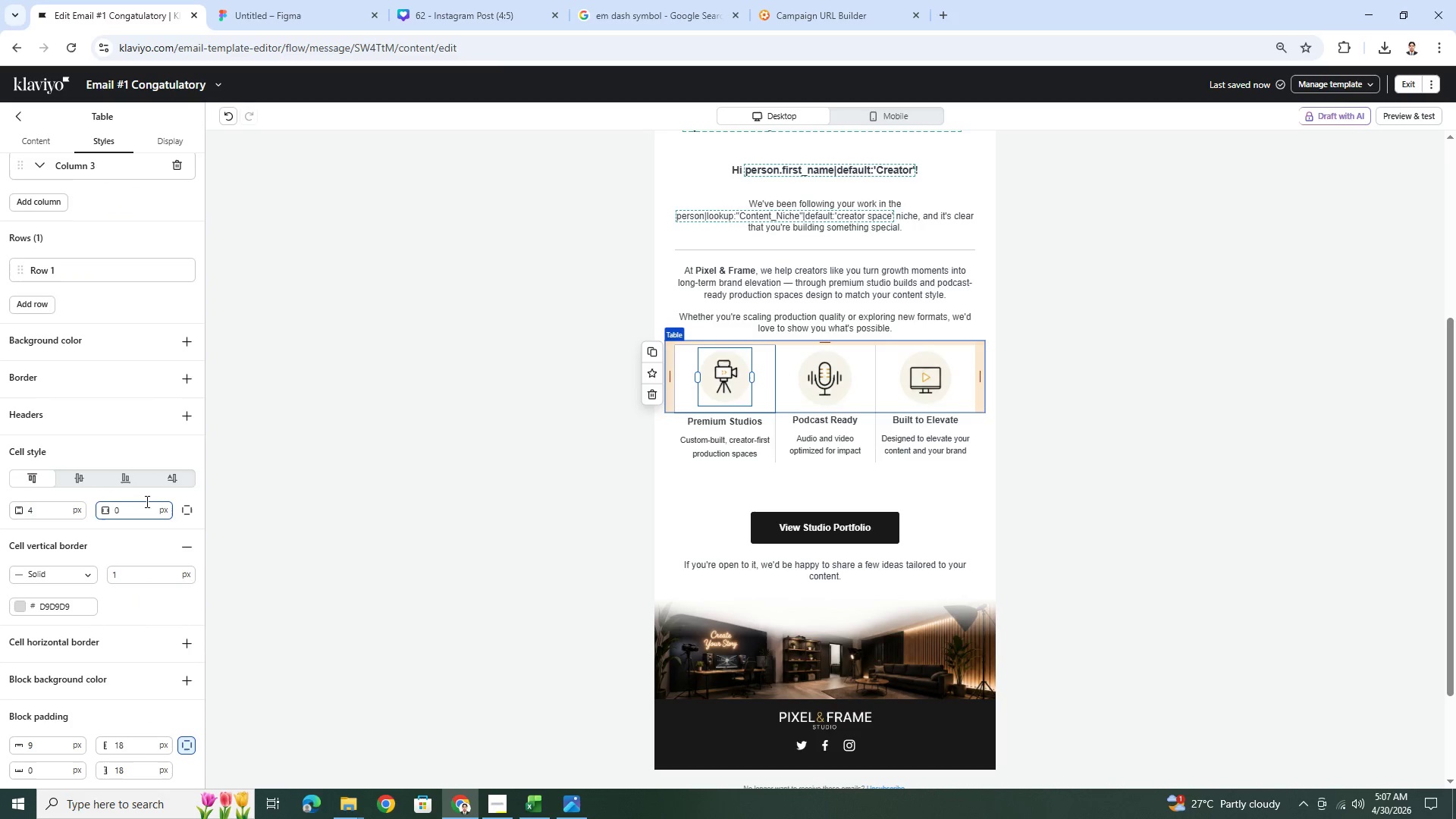 
double_click([143, 512])
 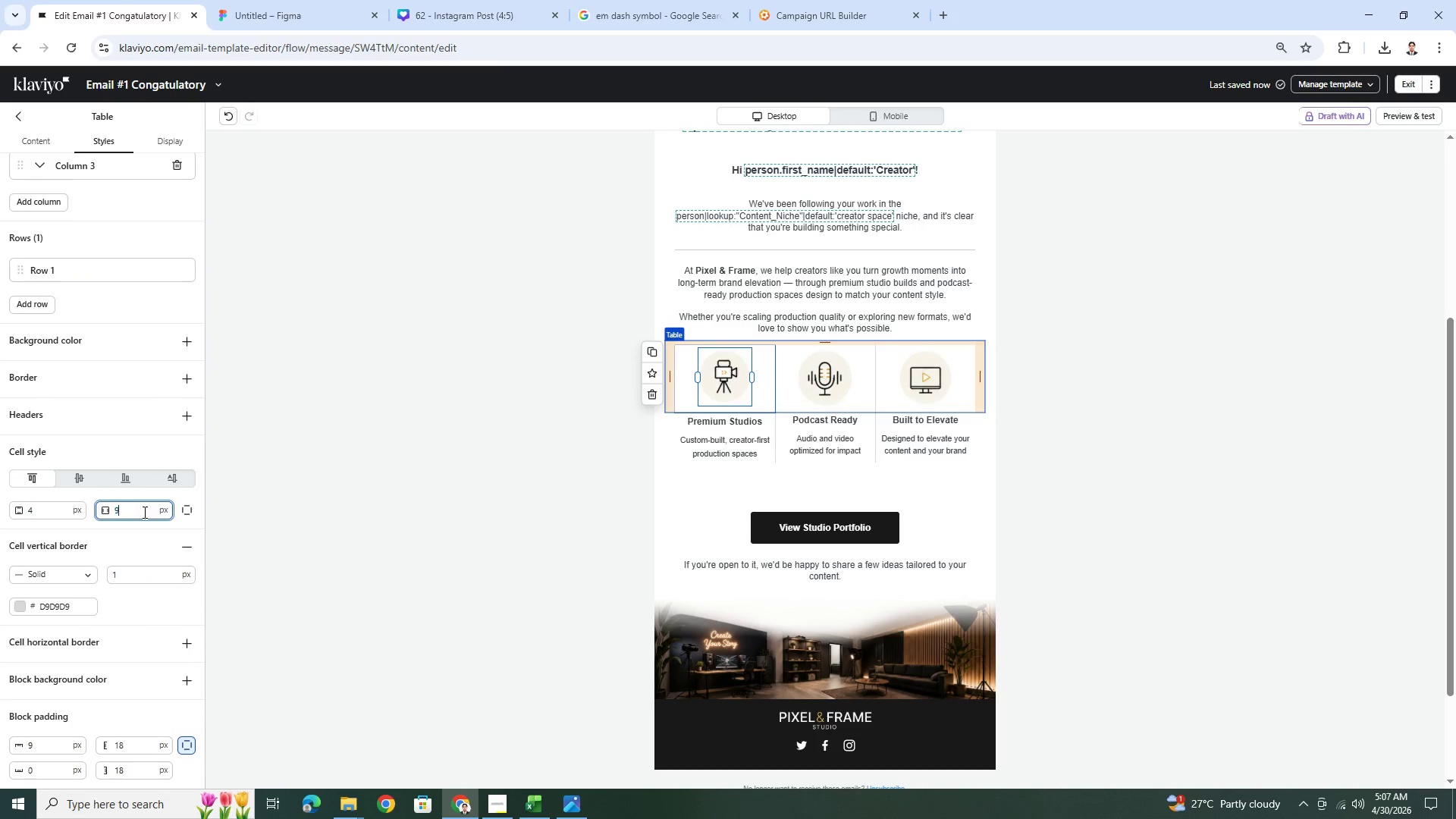 
key(Numpad9)
 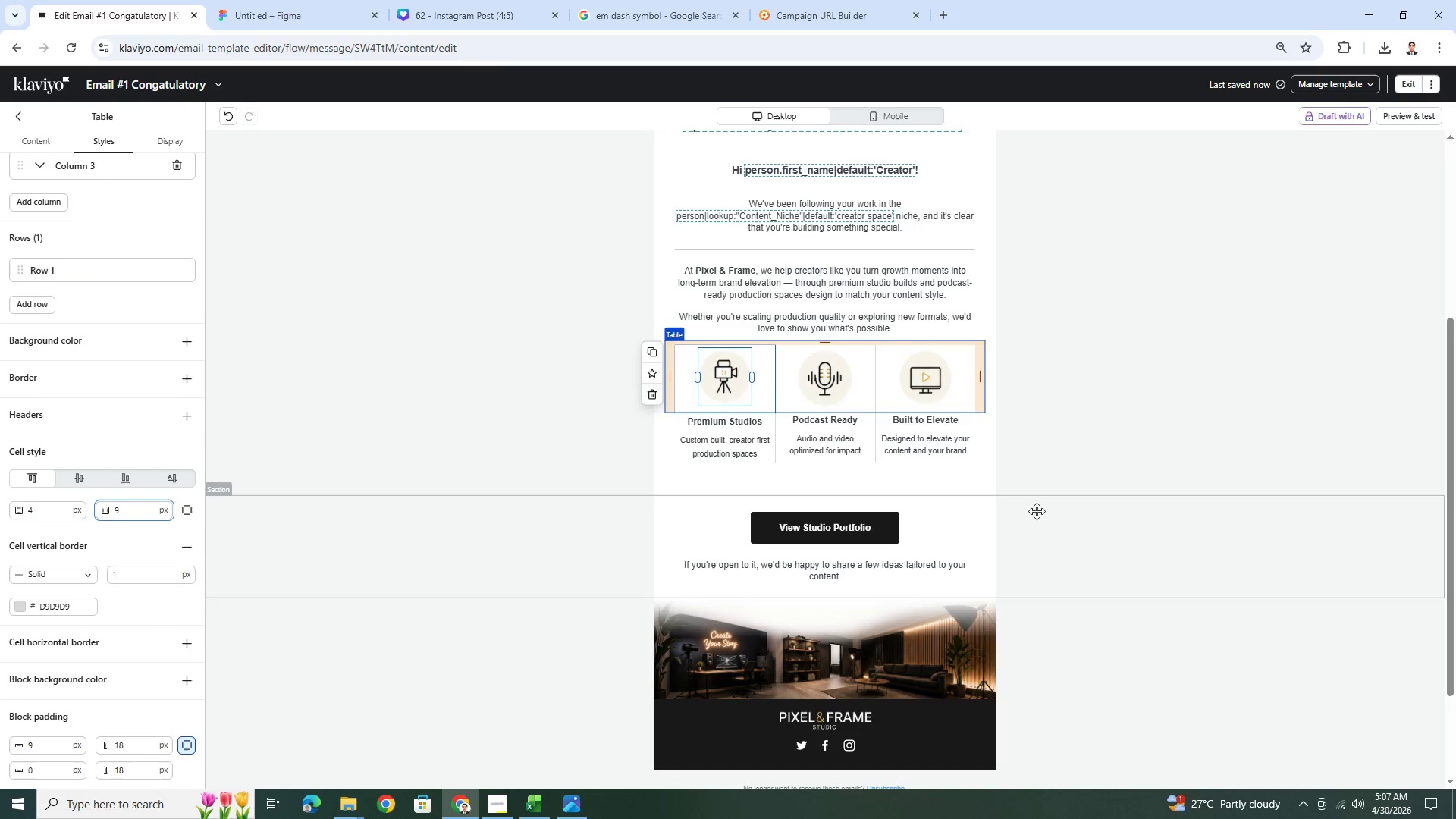 
left_click([1133, 553])
 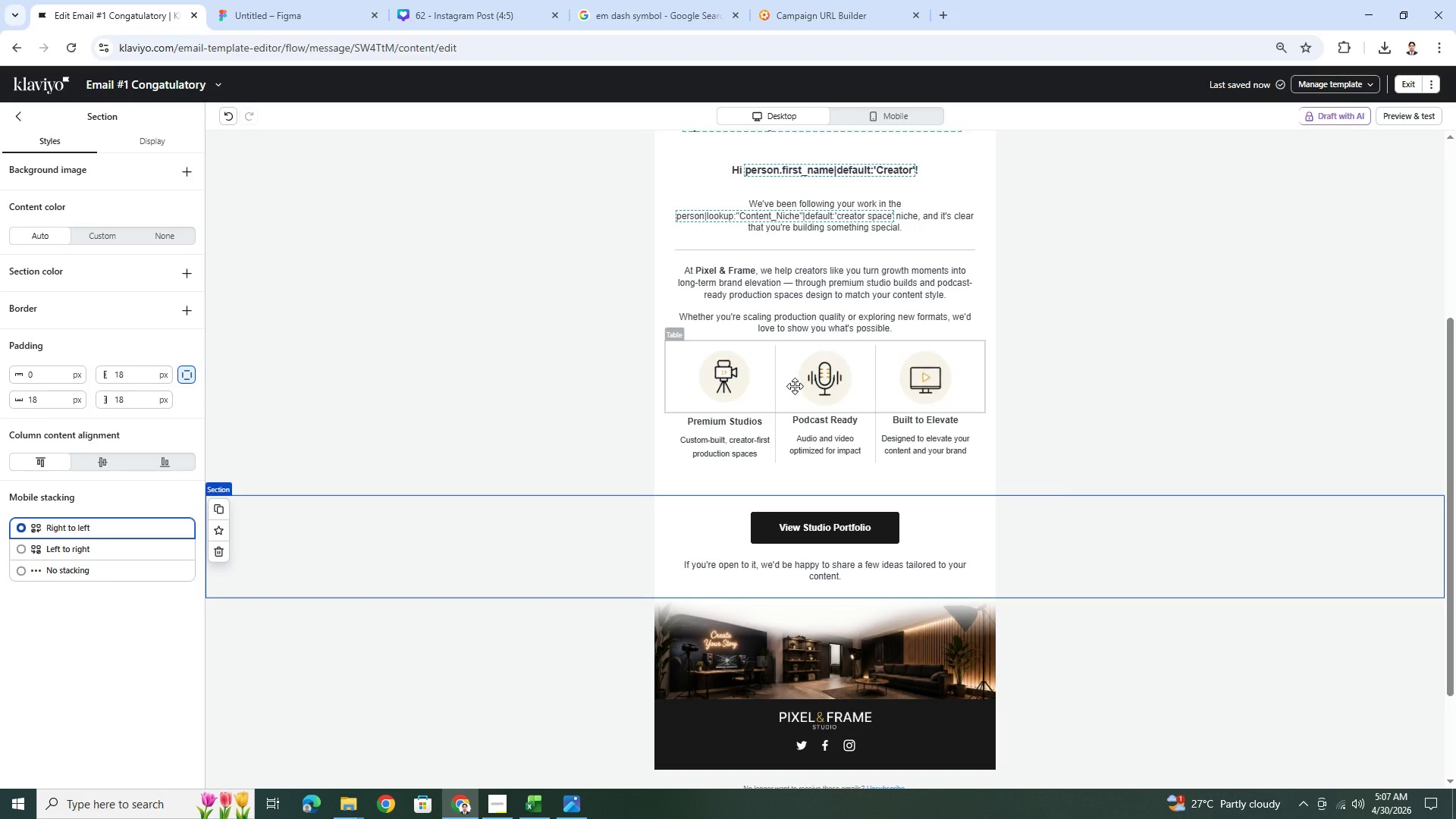 
left_click([795, 386])
 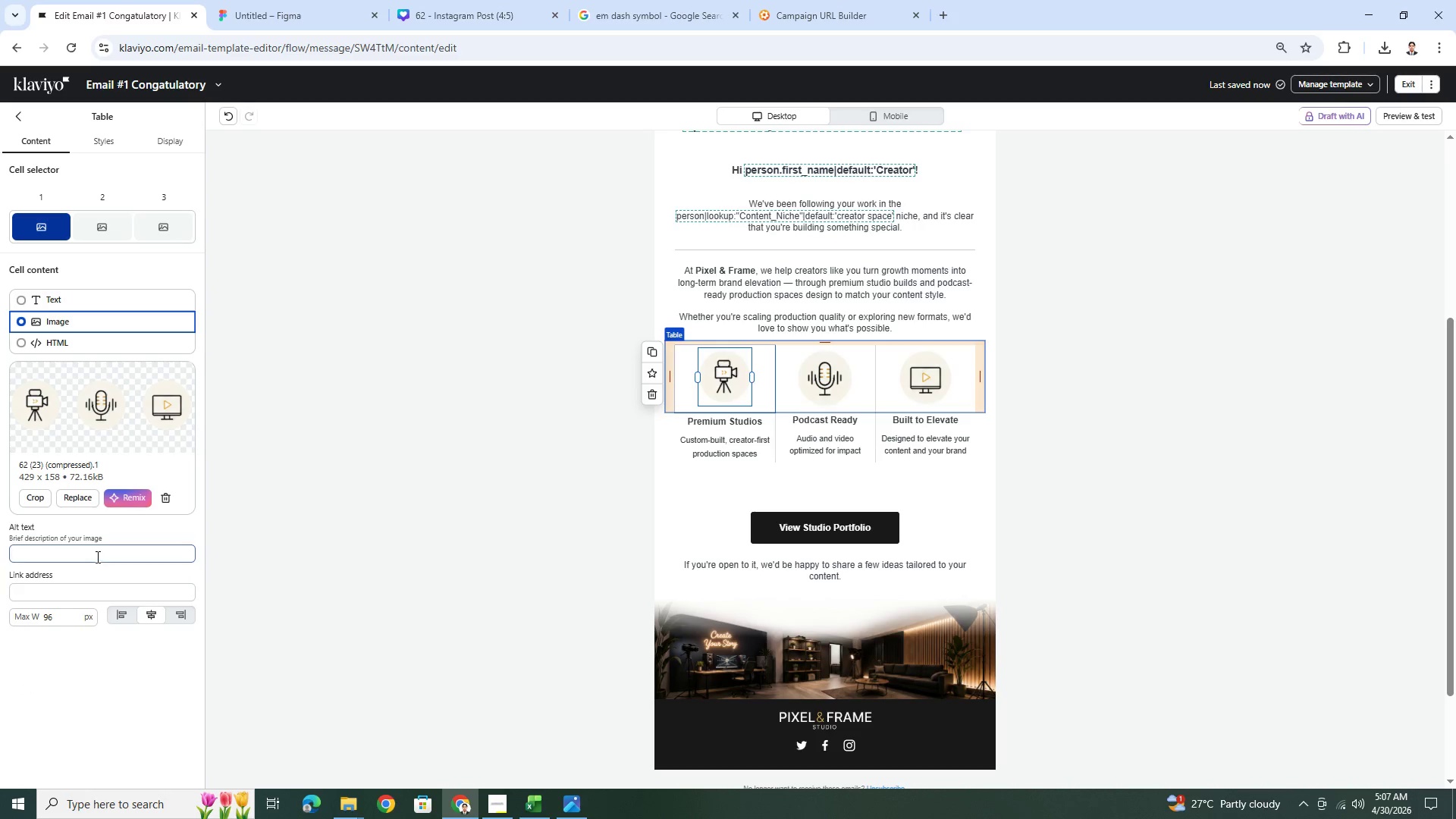 
left_click([111, 134])
 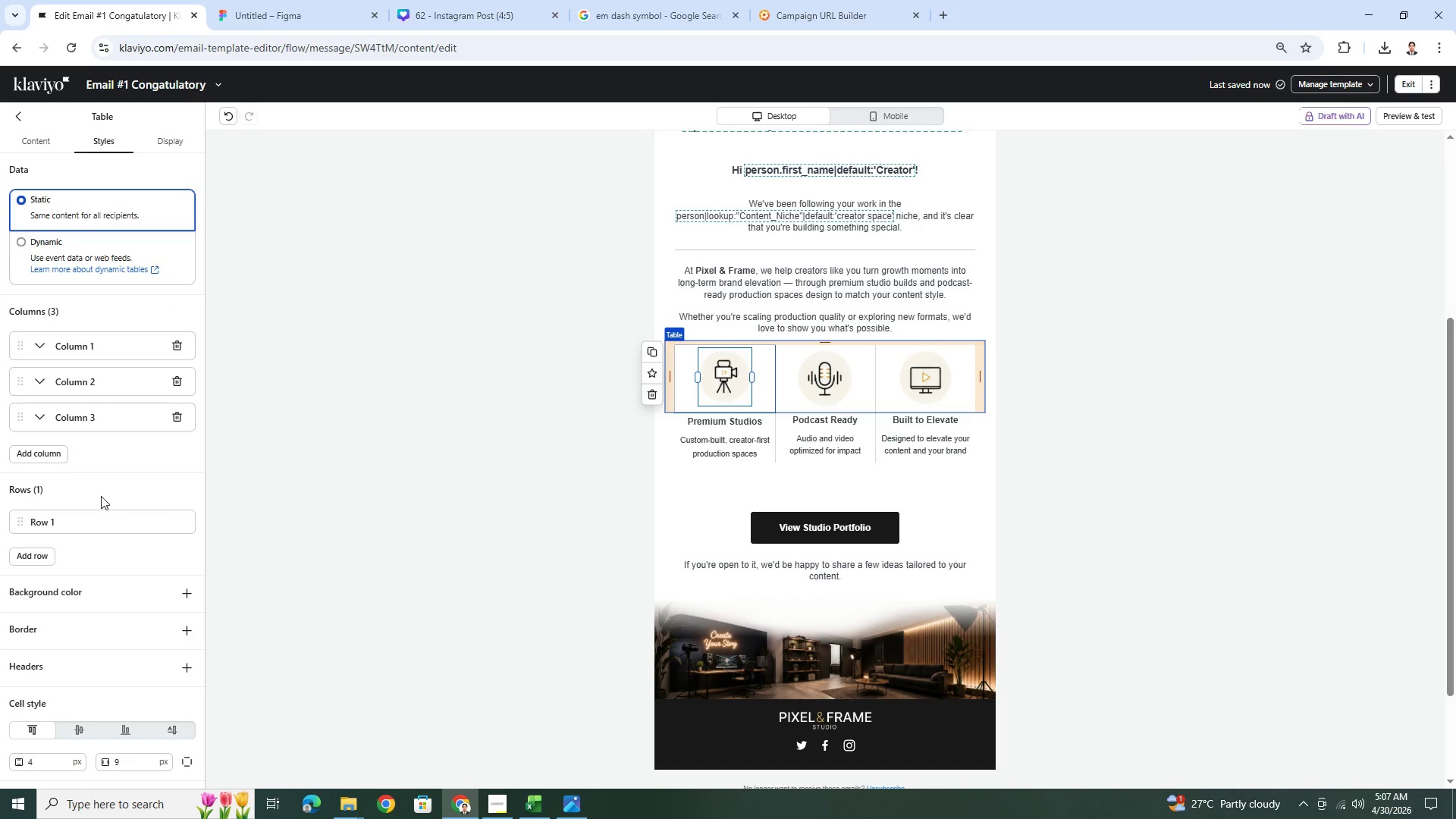 
scroll: coordinate [152, 665], scroll_direction: down, amount: 9.0
 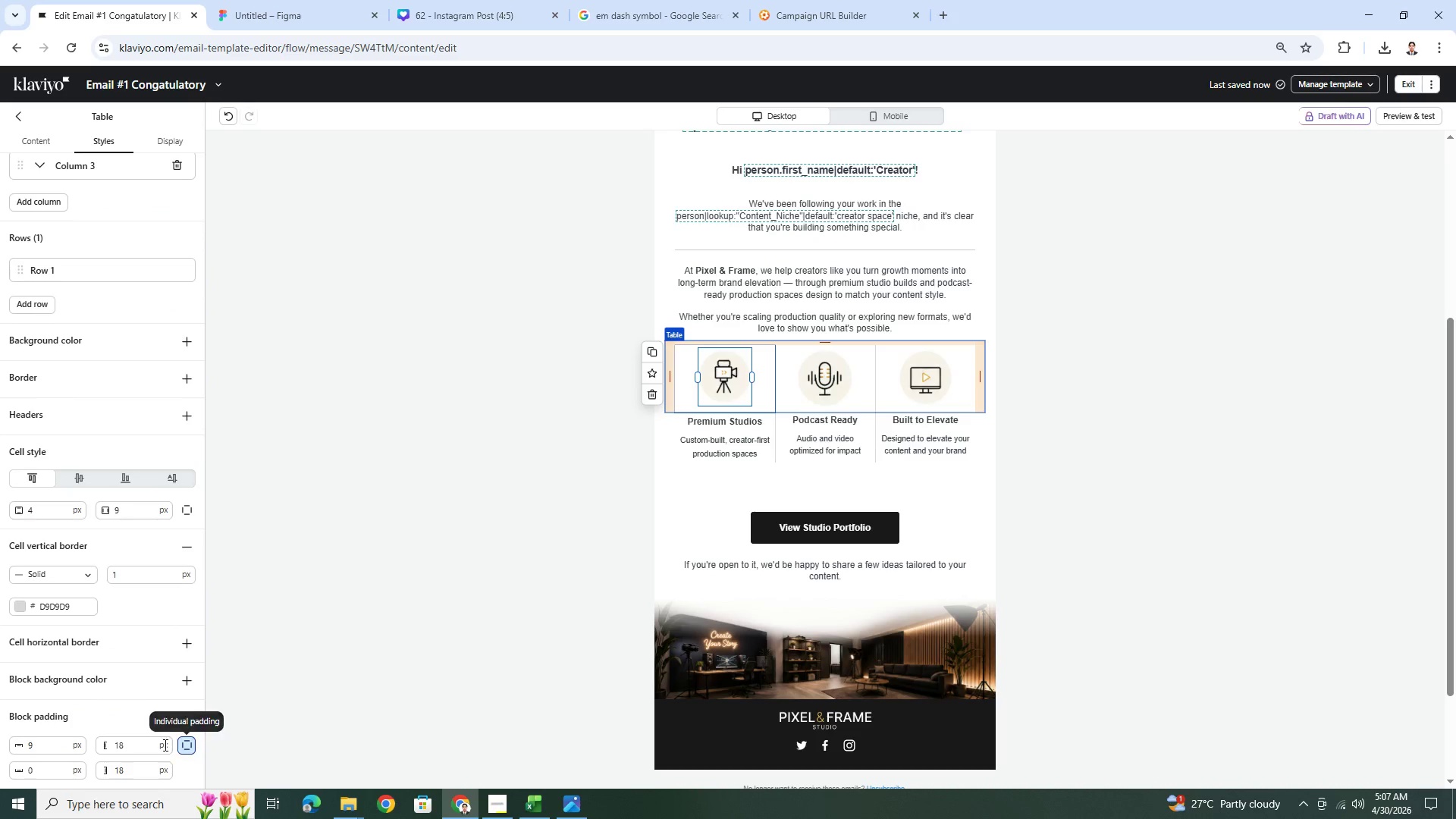 
double_click([153, 745])
 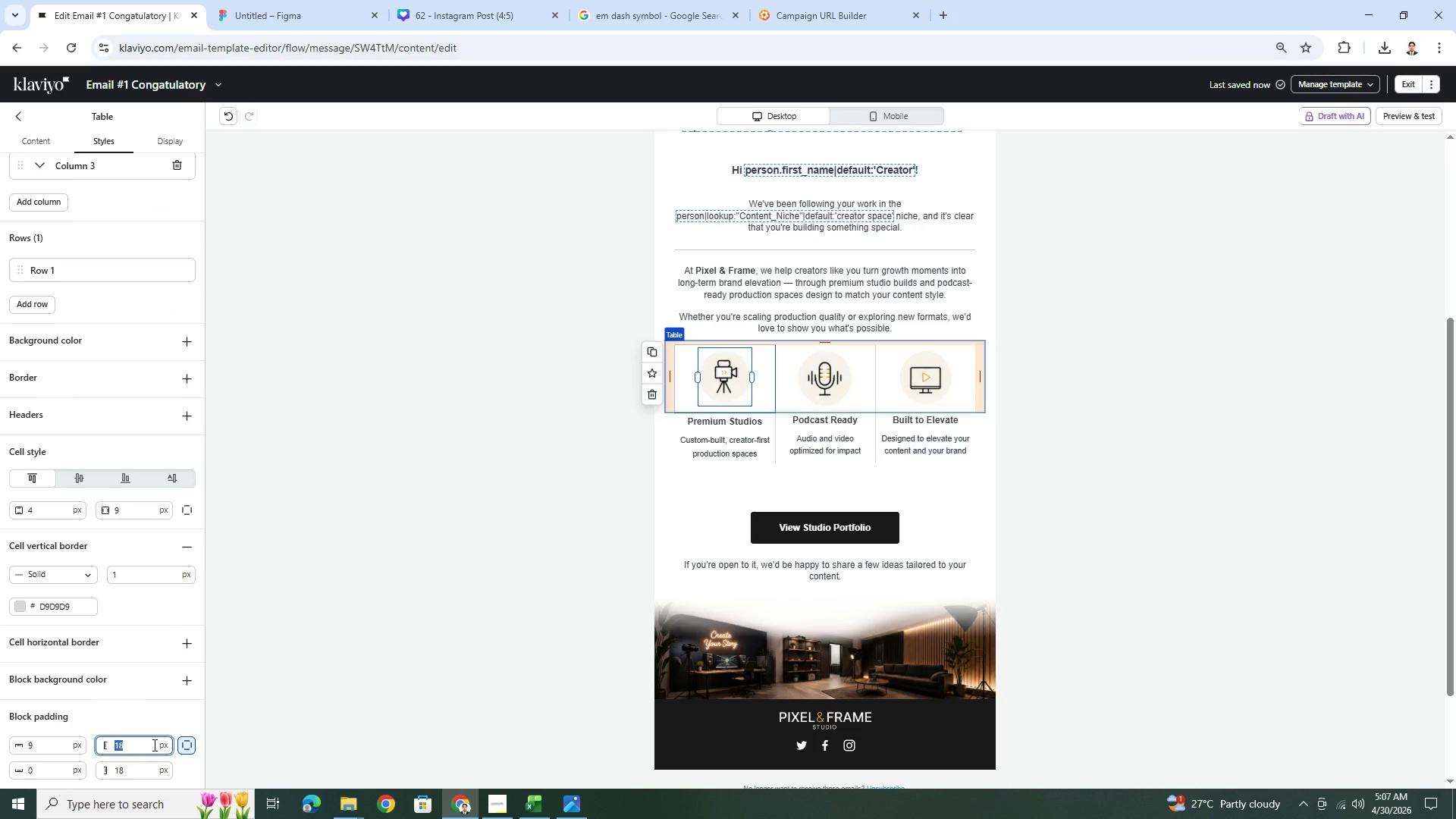 
key(Numpad9)
 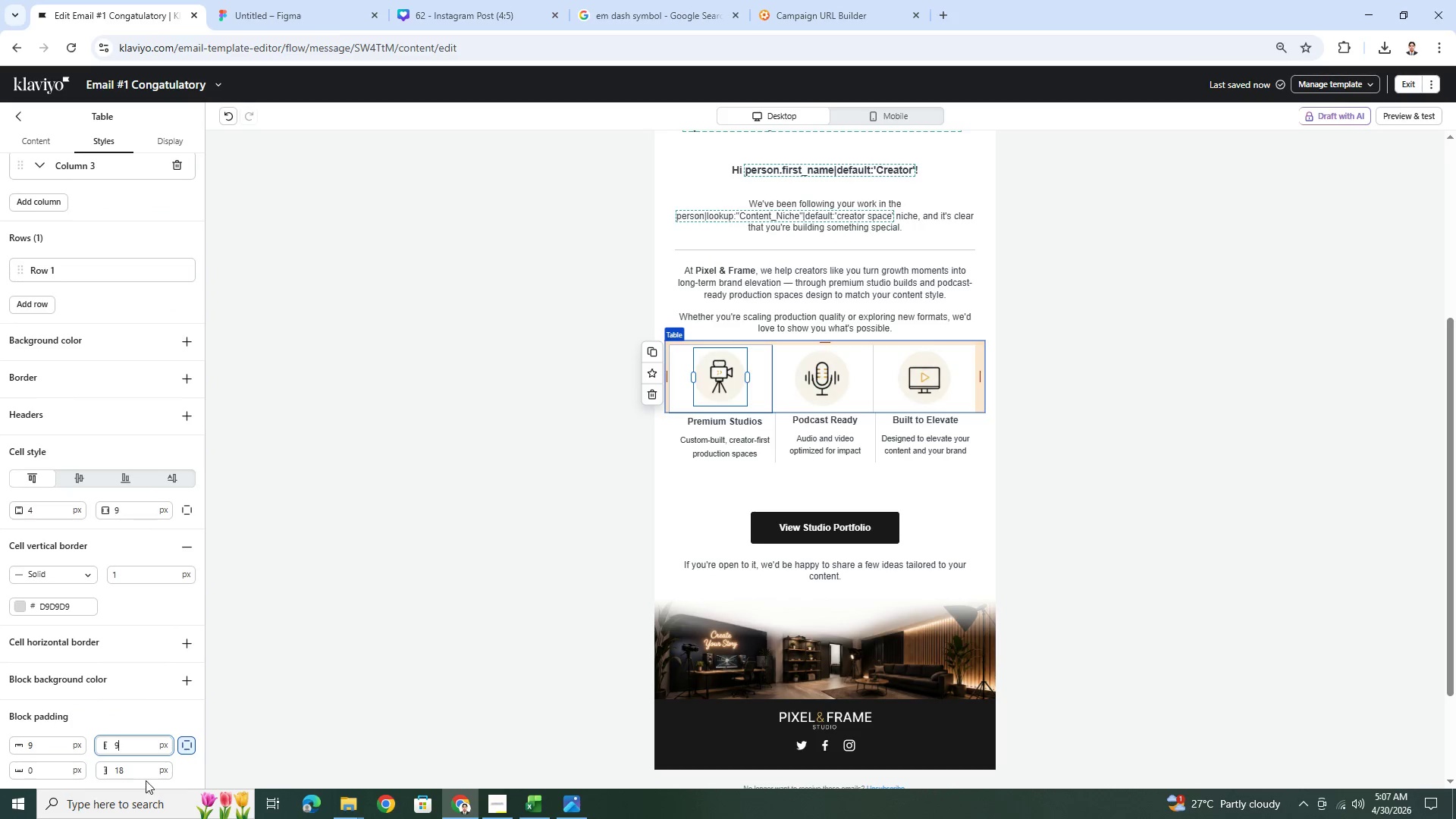 
double_click([141, 775])
 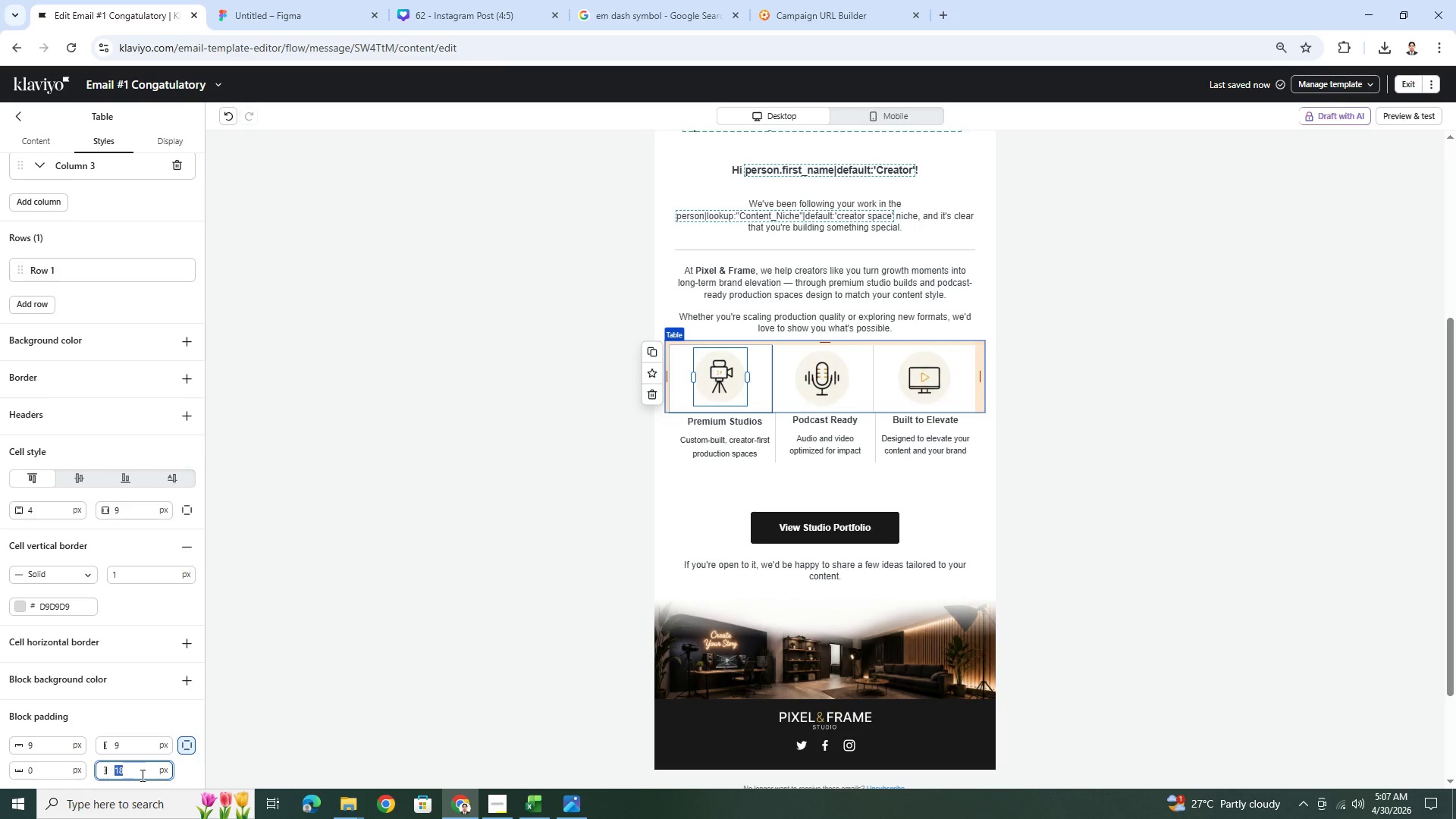 
key(Numpad9)
 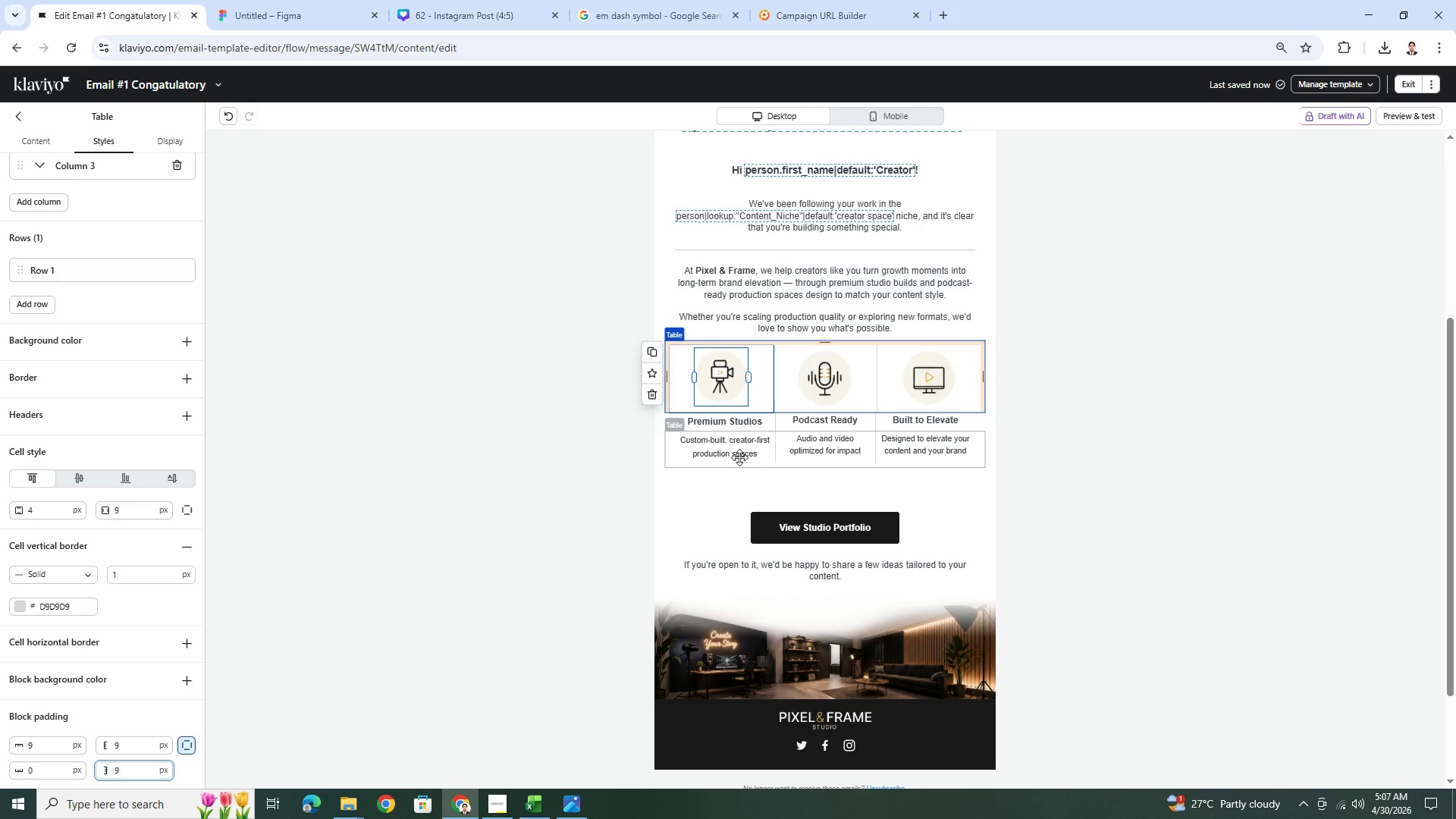 
left_click([747, 435])
 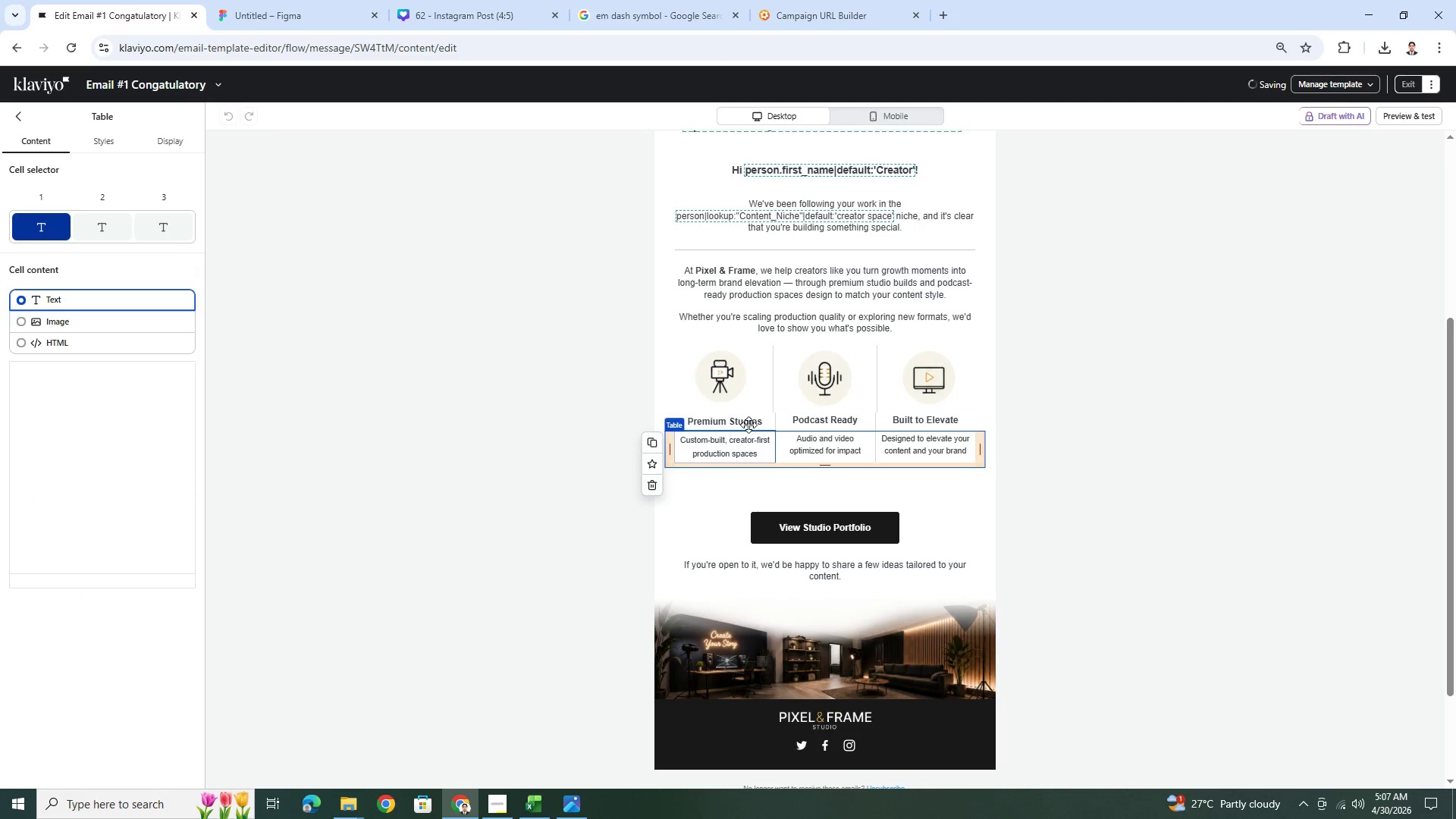 
left_click([748, 425])
 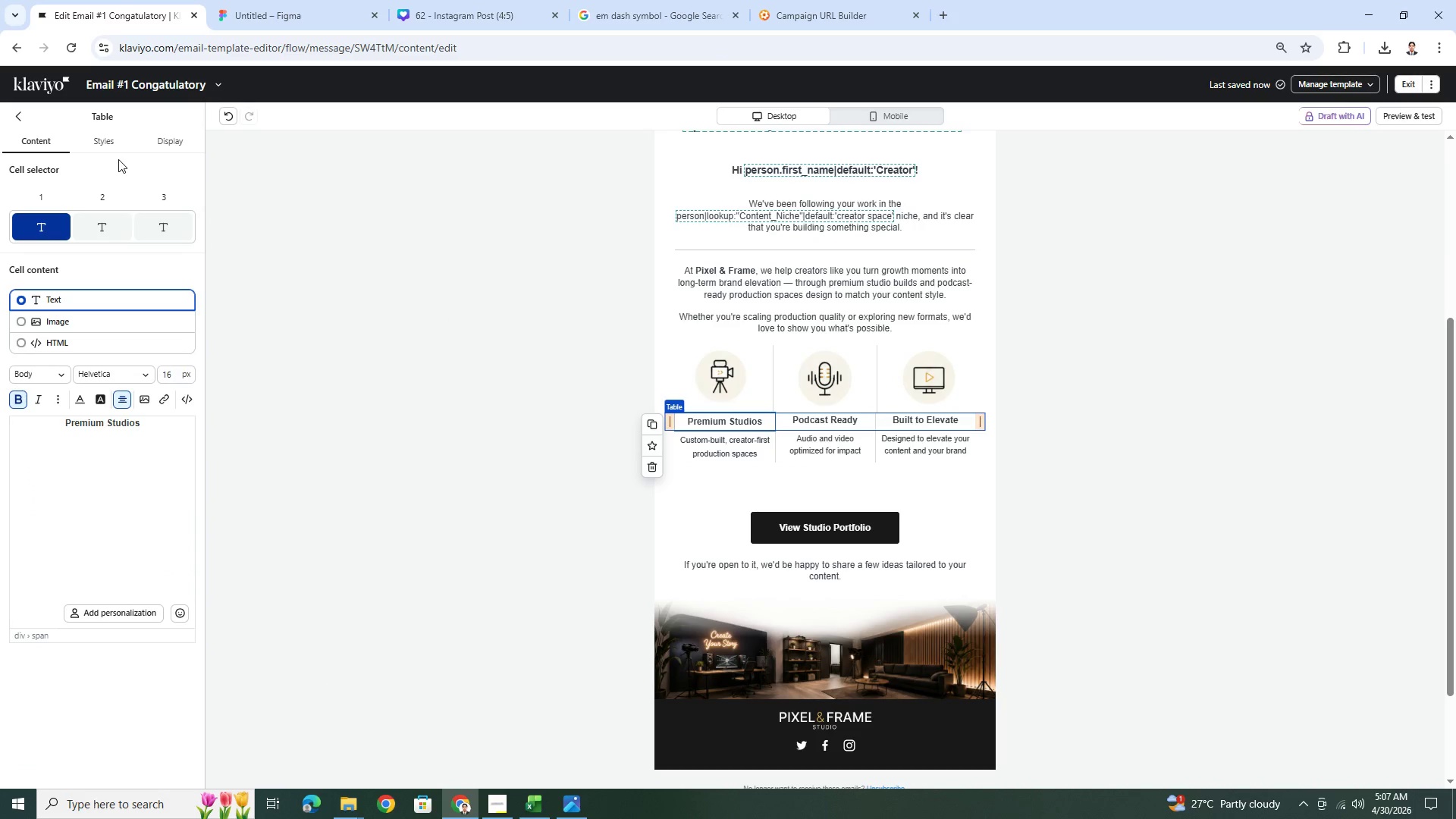 
left_click([106, 140])
 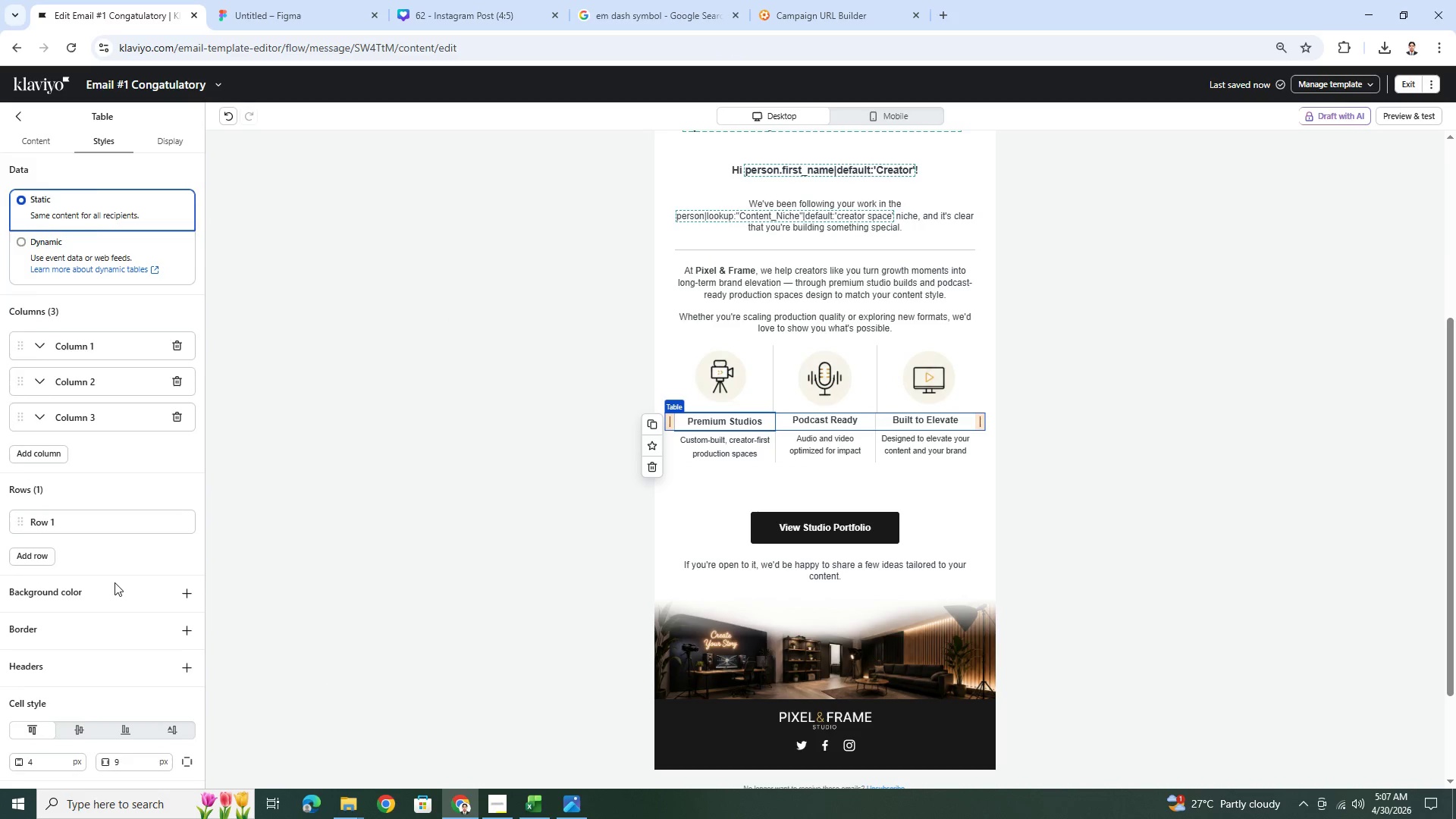 
scroll: coordinate [140, 660], scroll_direction: down, amount: 11.0
 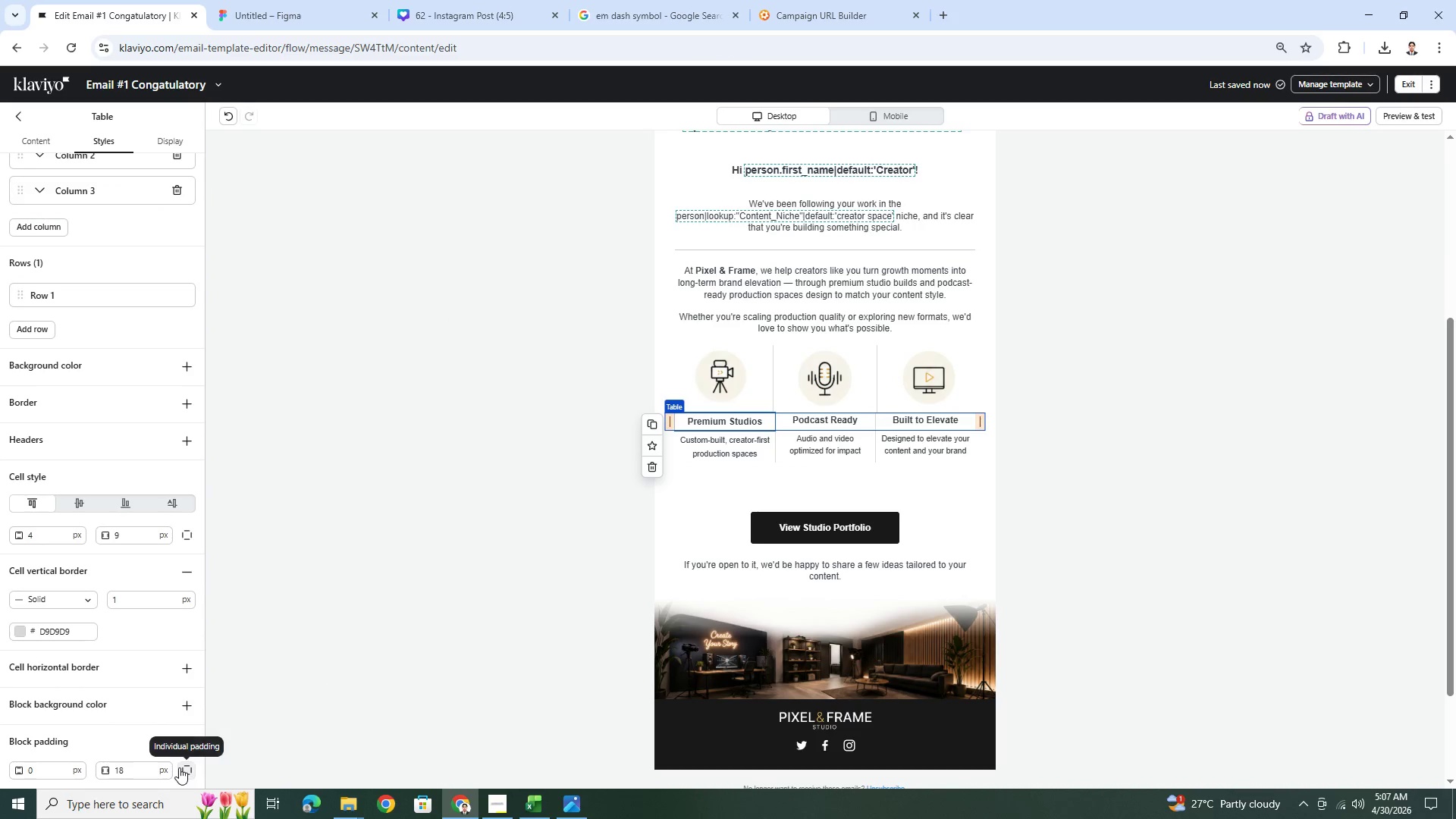 
double_click([145, 767])
 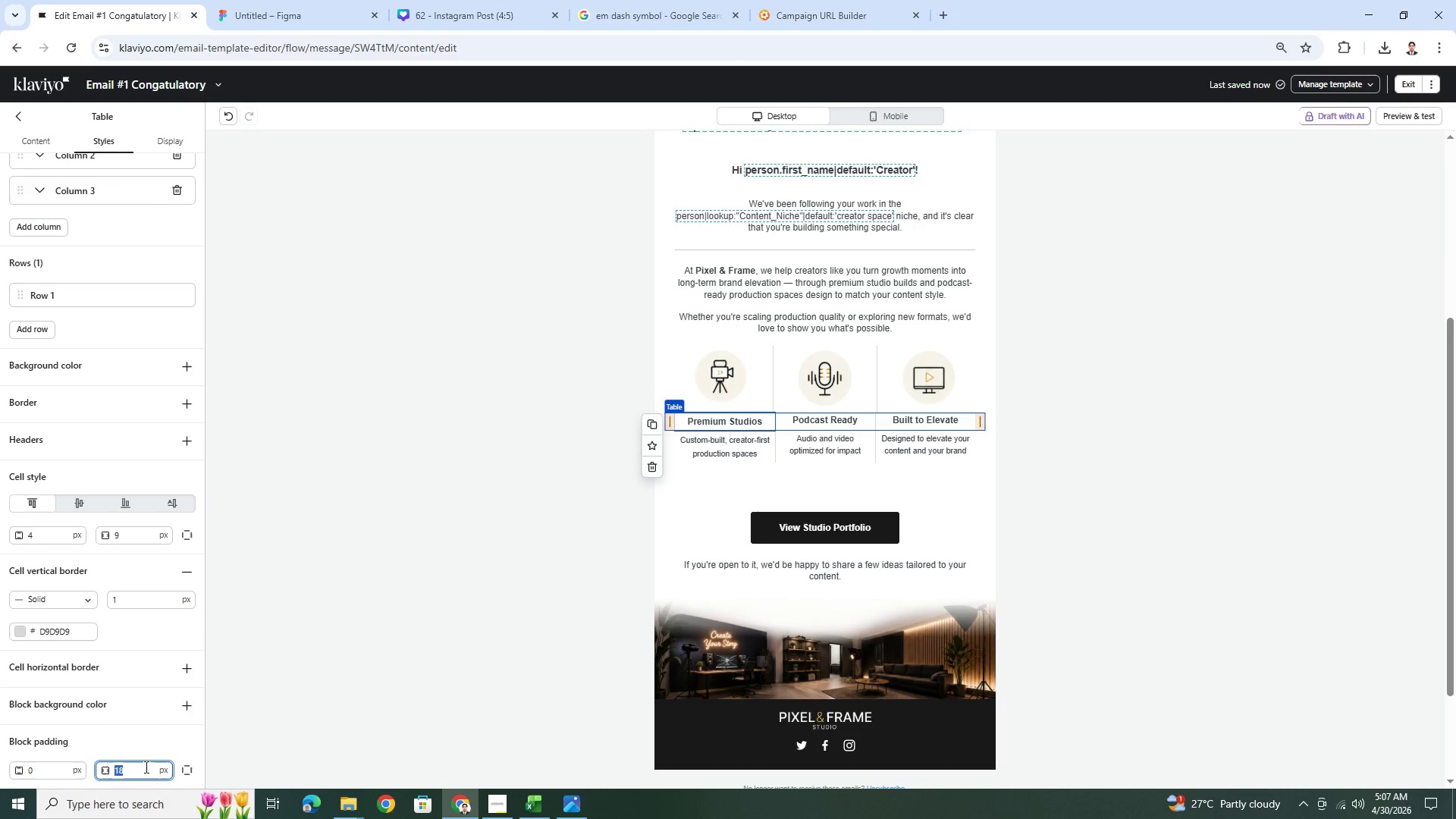 
key(Numpad9)
 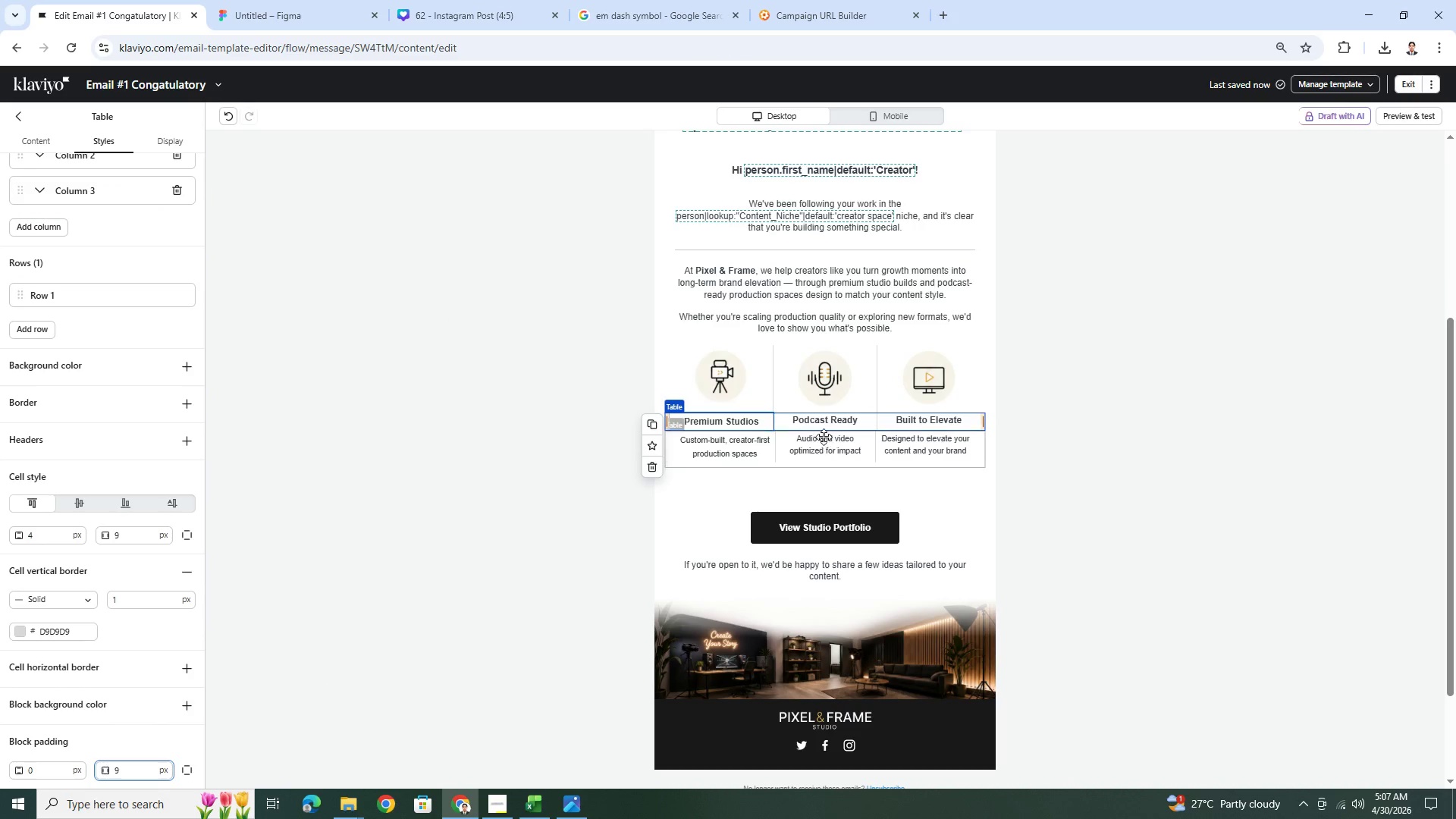 
left_click([822, 447])
 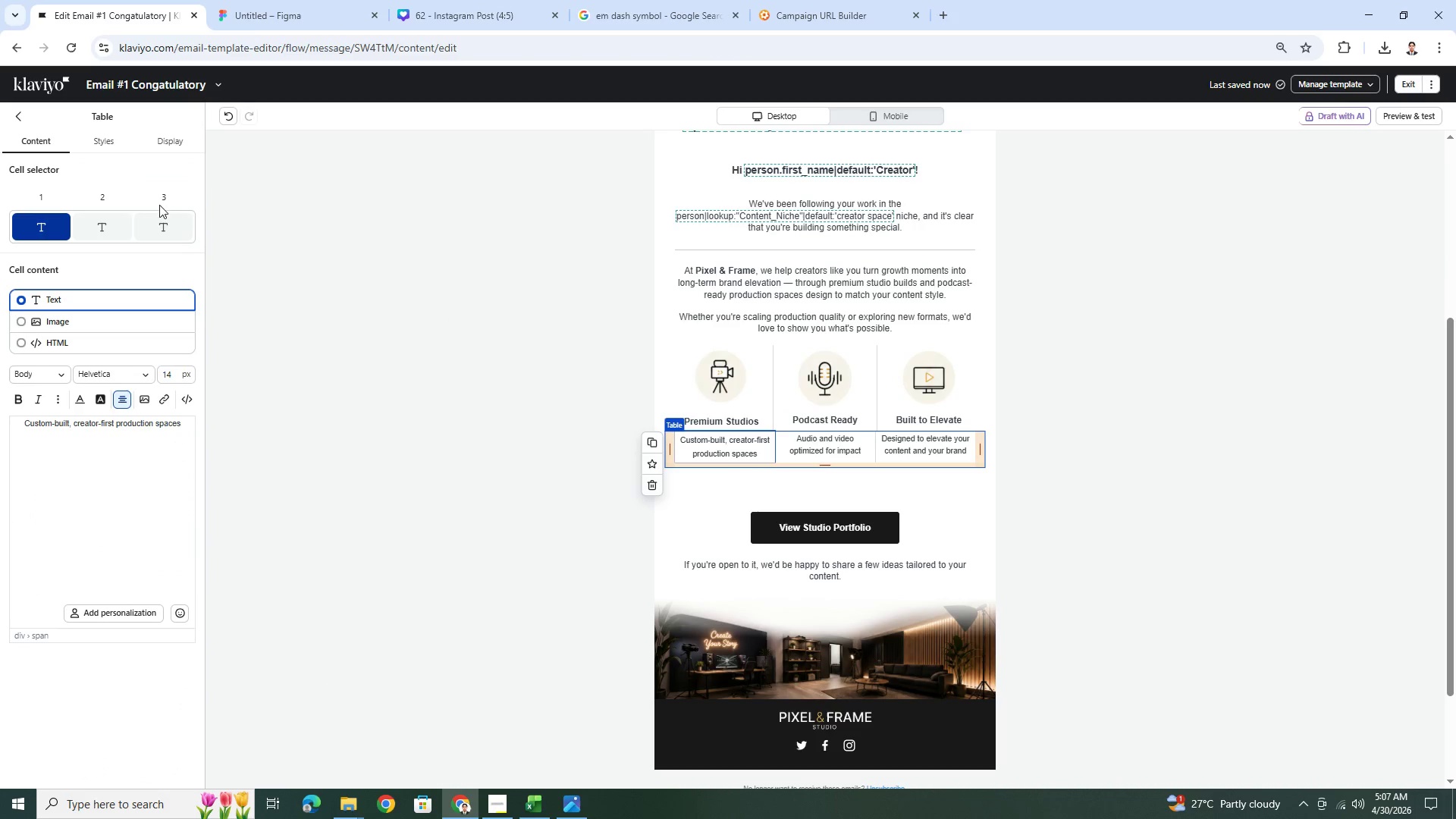 
left_click([117, 137])
 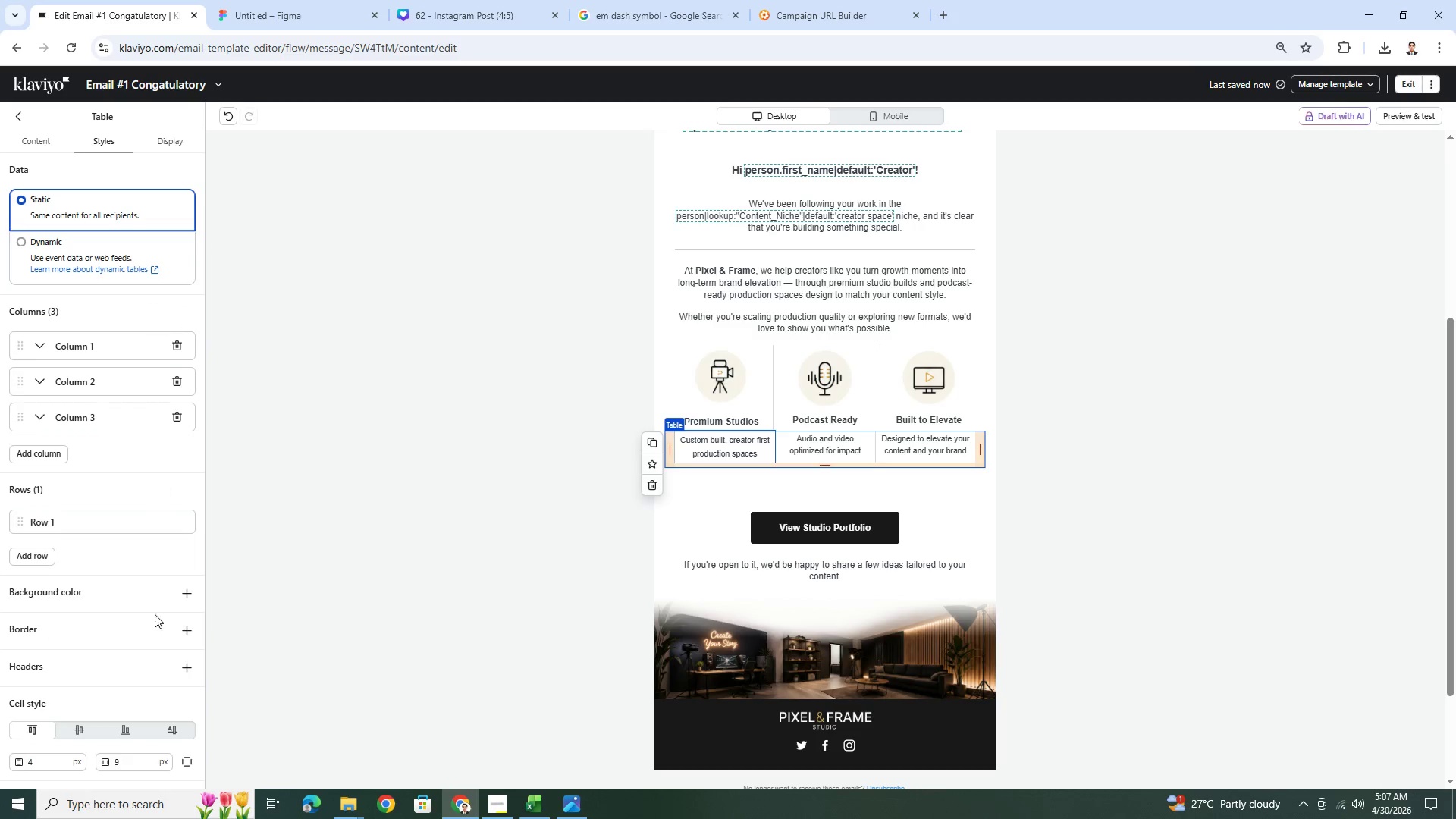 
scroll: coordinate [177, 752], scroll_direction: down, amount: 11.0
 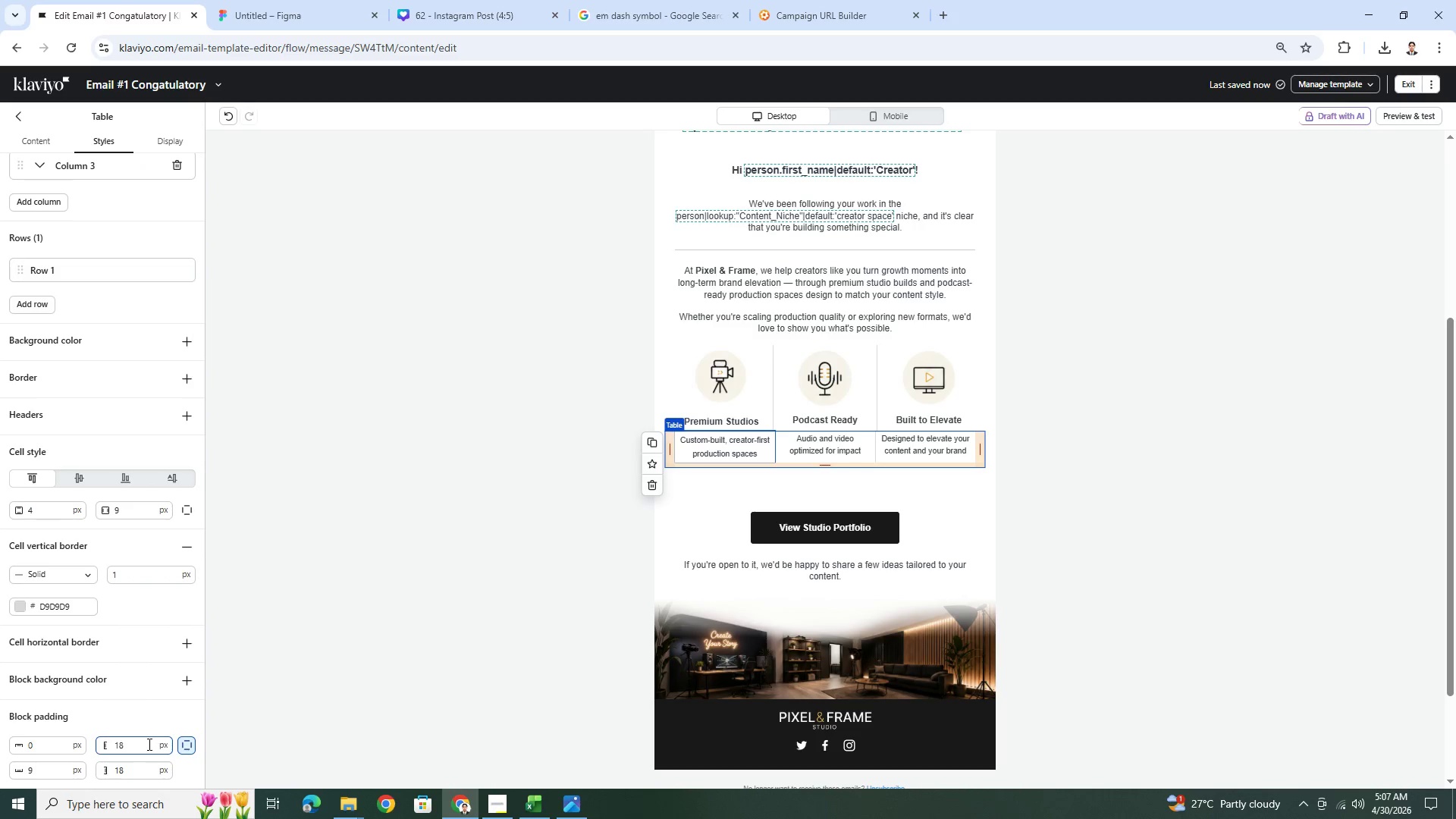 
double_click([148, 744])
 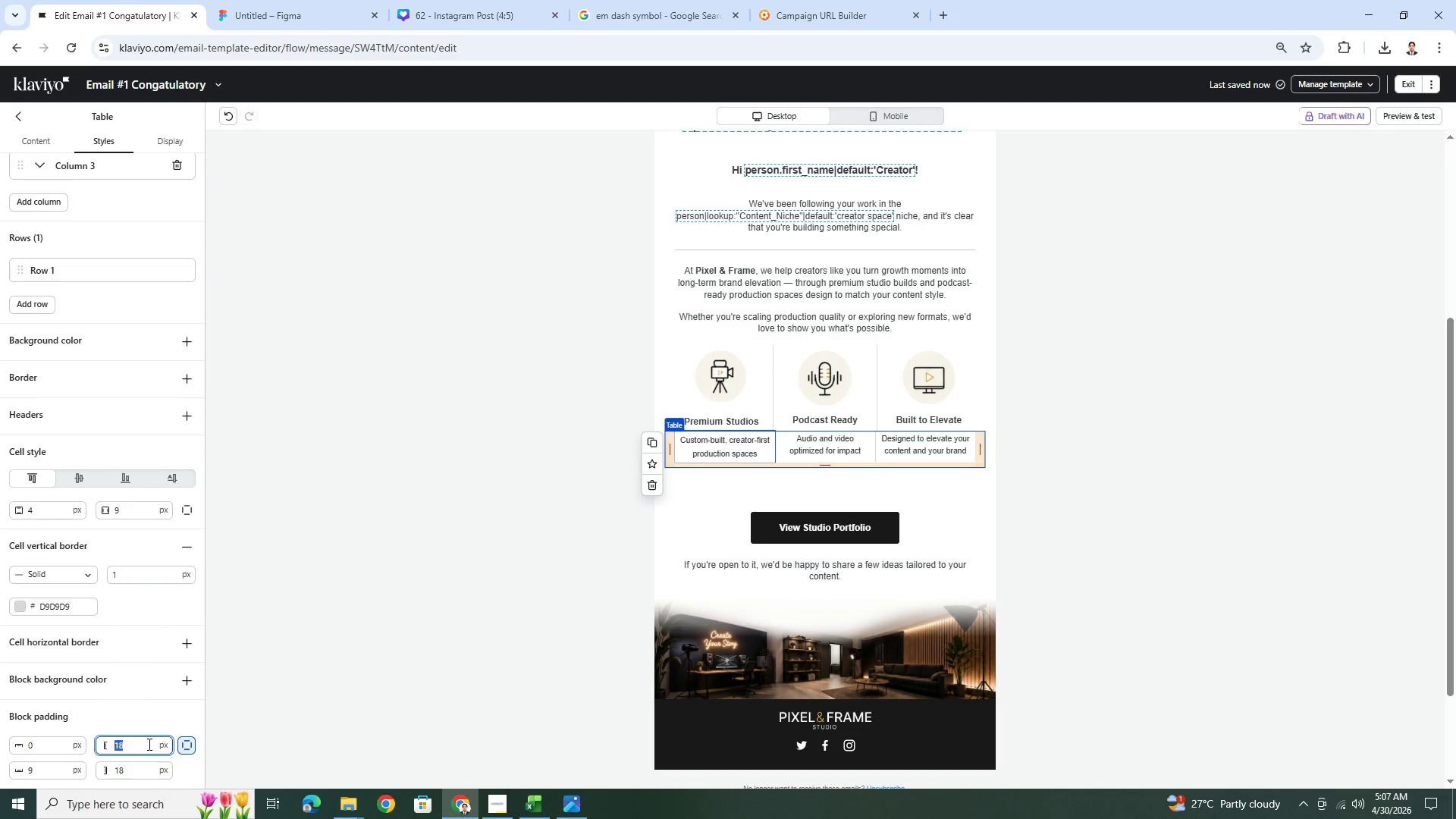 
key(Numpad9)
 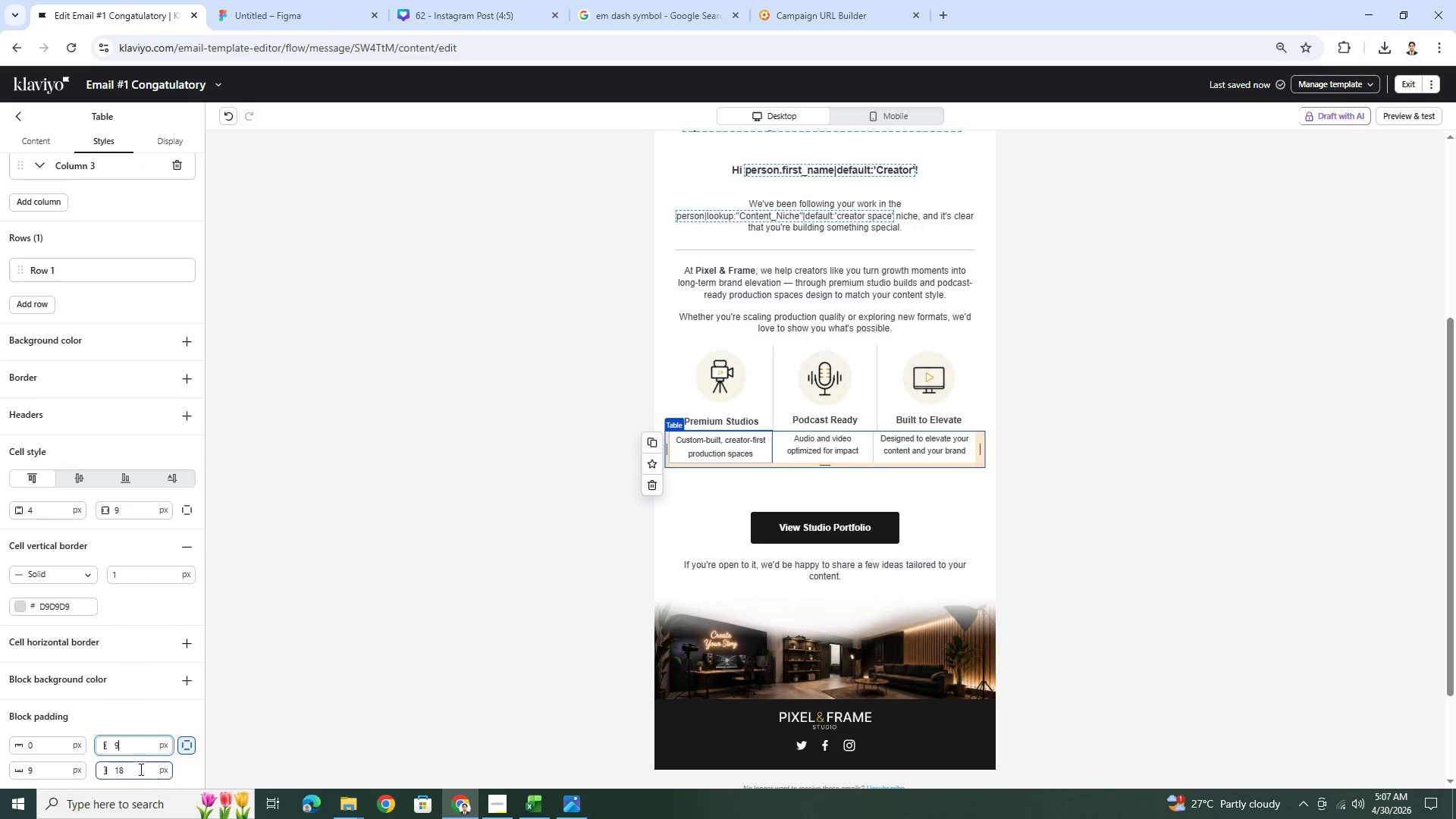 
double_click([140, 769])
 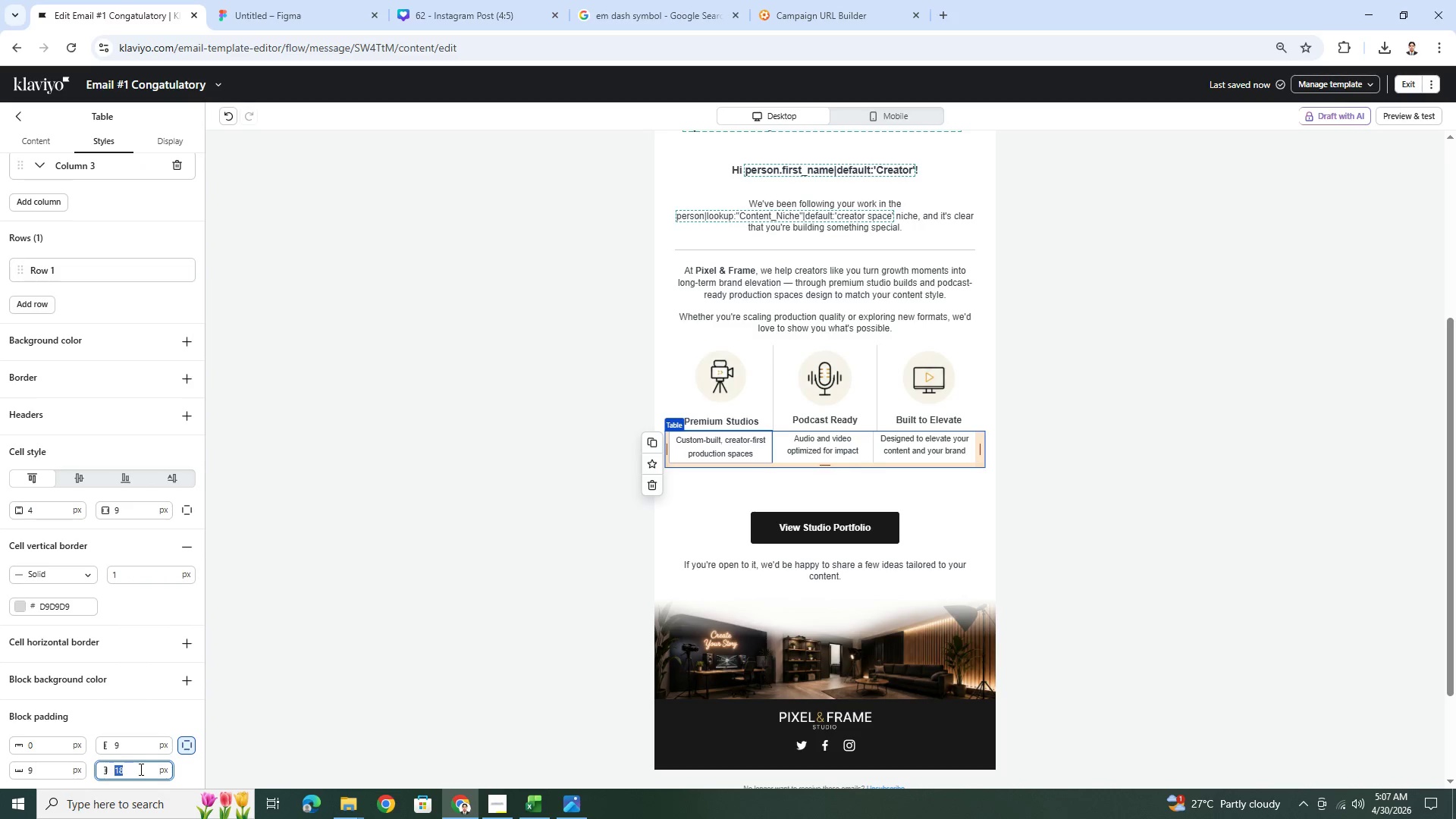 
key(Numpad9)
 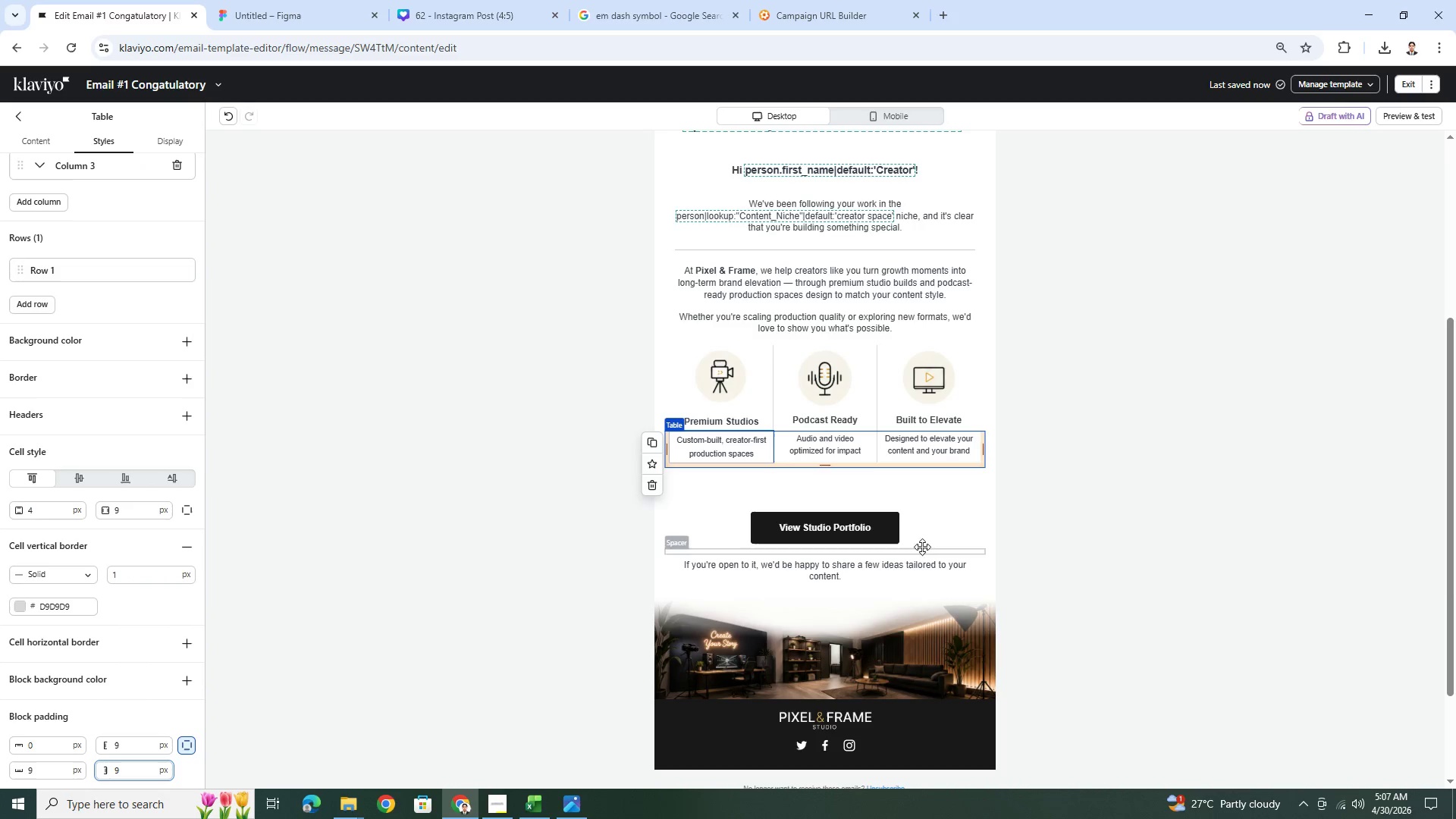 
left_click([1053, 505])
 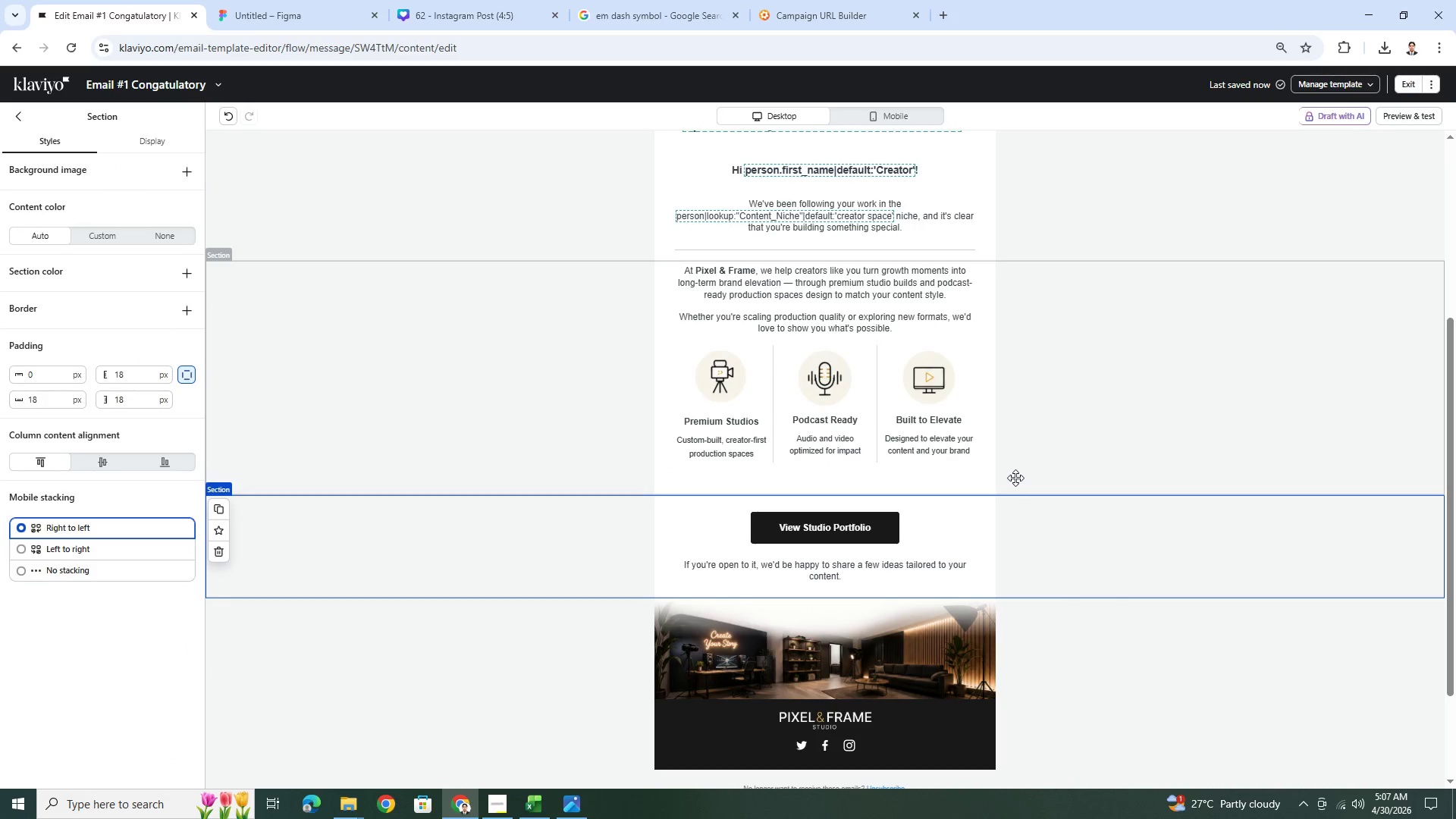 
wait(6.66)
 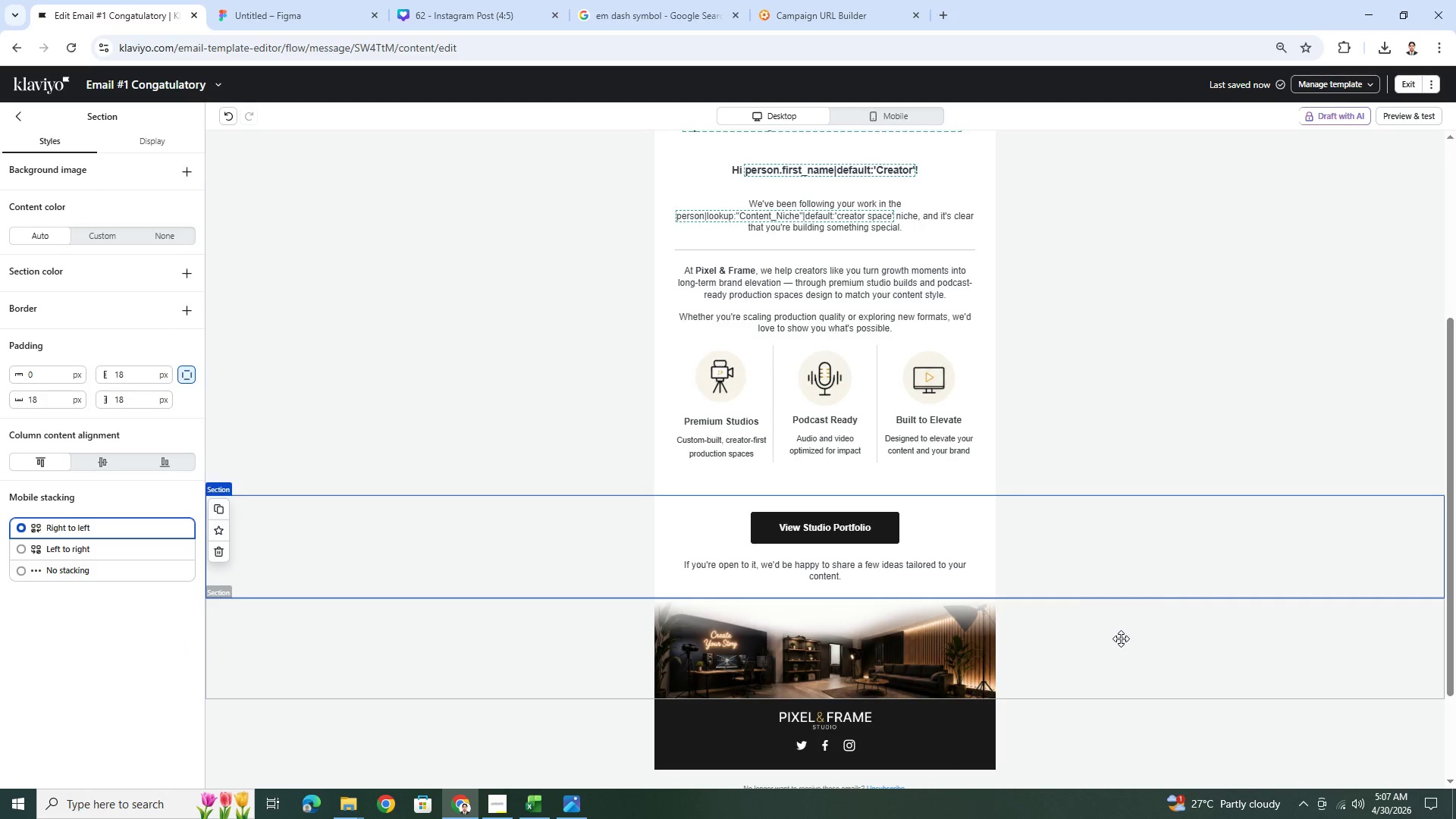 
scroll: coordinate [1181, 549], scroll_direction: up, amount: 3.0
 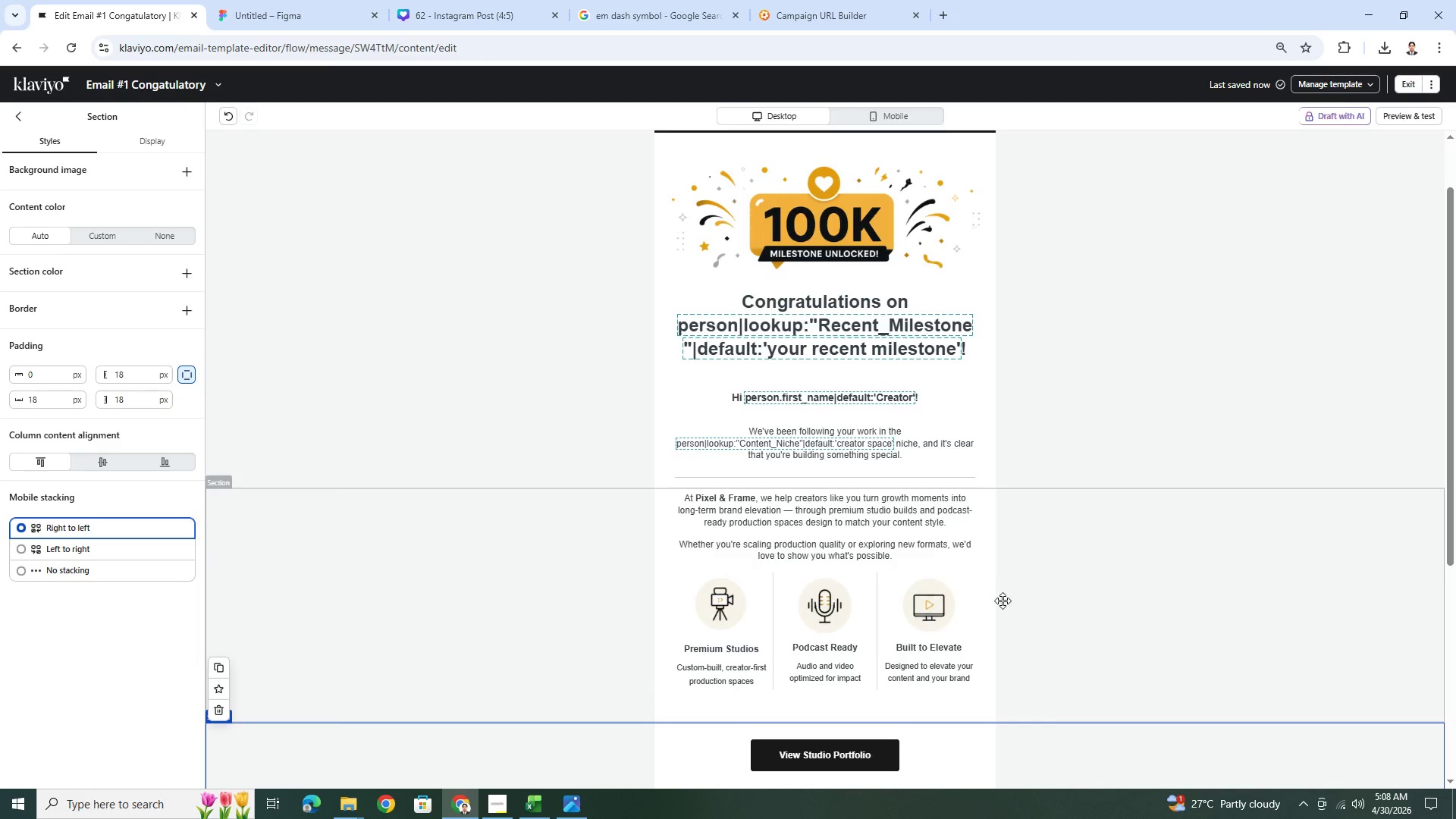 
left_click([918, 610])
 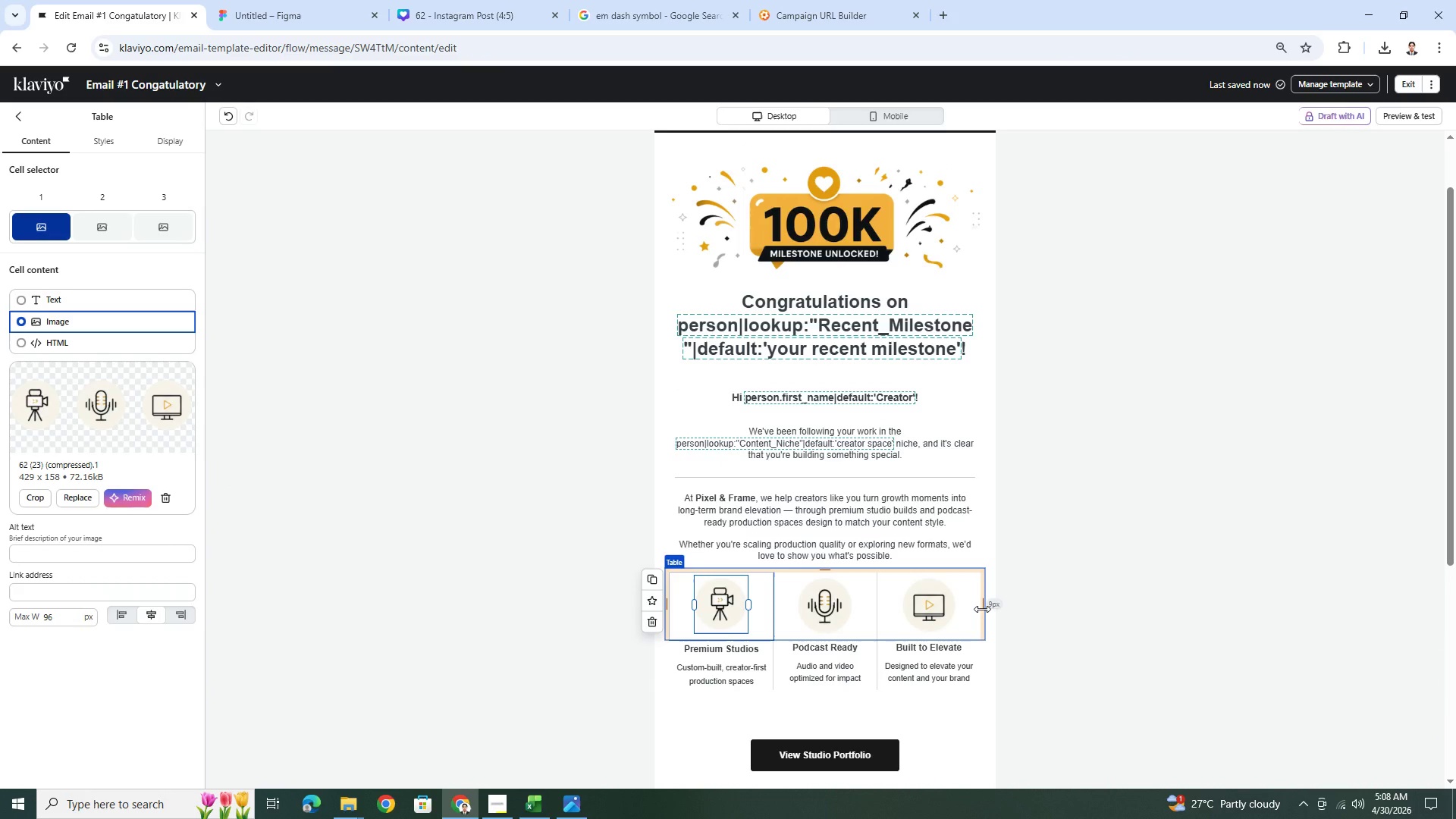 
left_click_drag(start_coordinate=[982, 609], to_coordinate=[957, 610])
 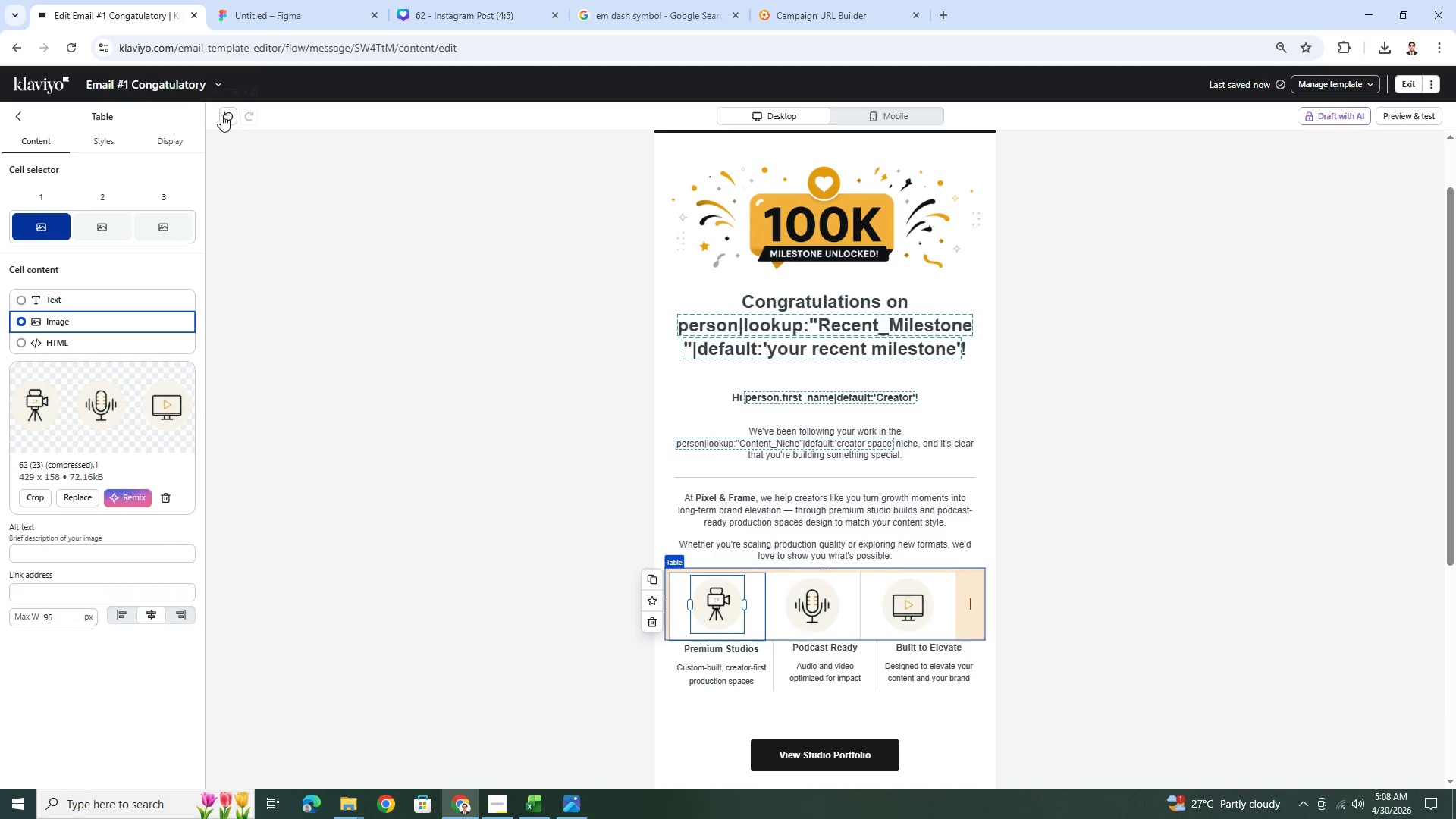 
left_click([221, 115])
 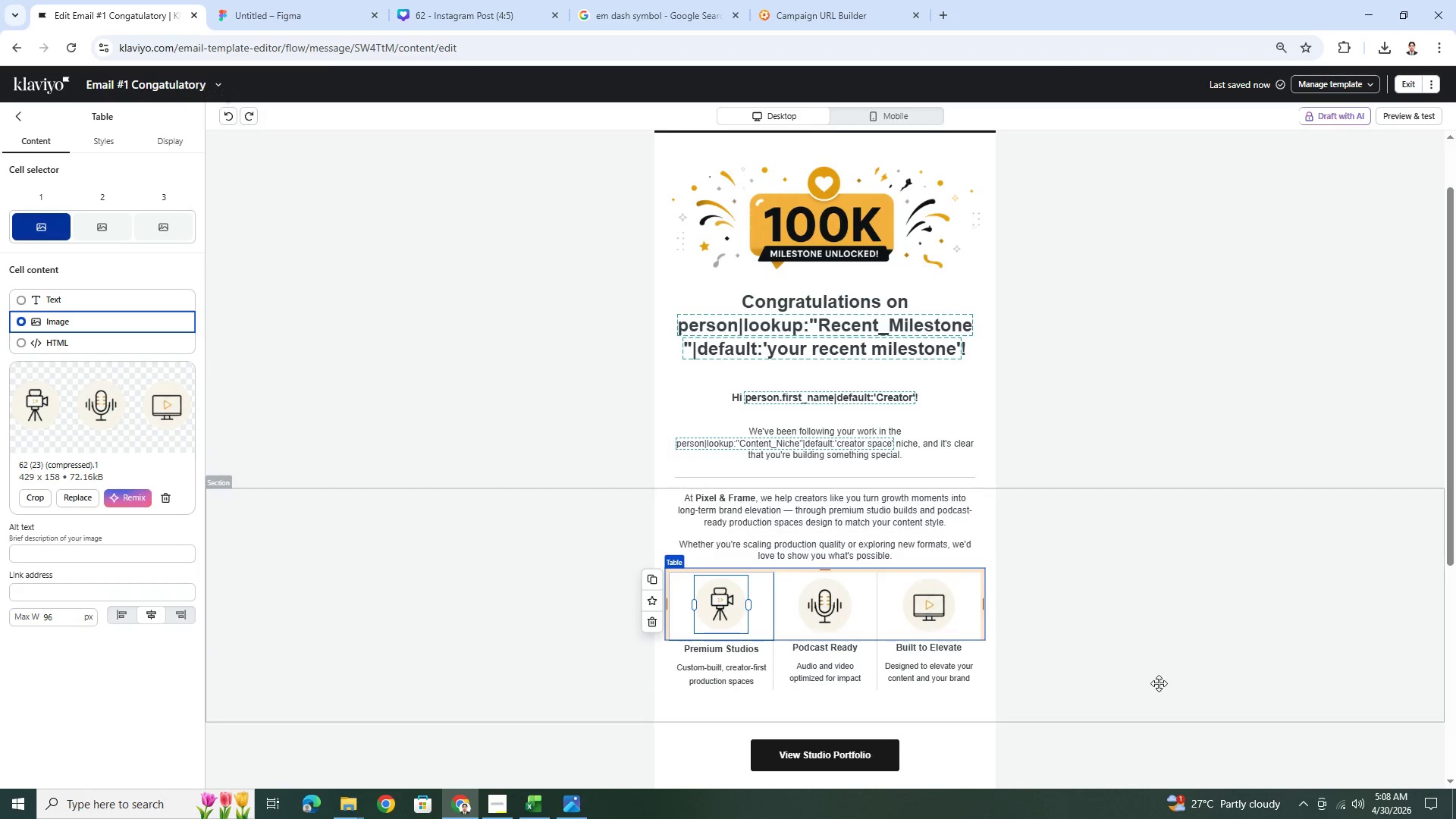 
left_click([1159, 683])
 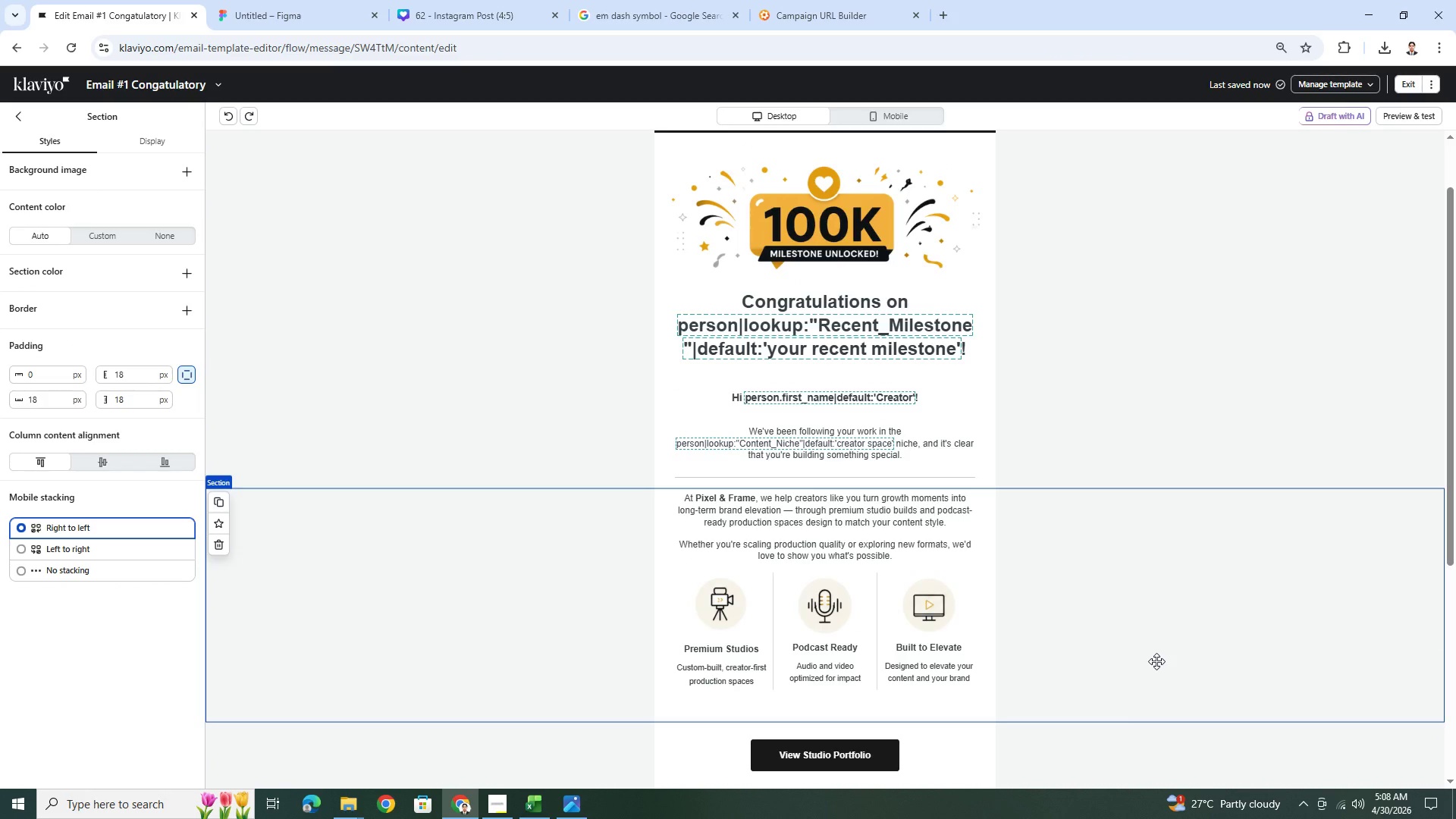 
scroll: coordinate [1156, 661], scroll_direction: down, amount: 3.0
 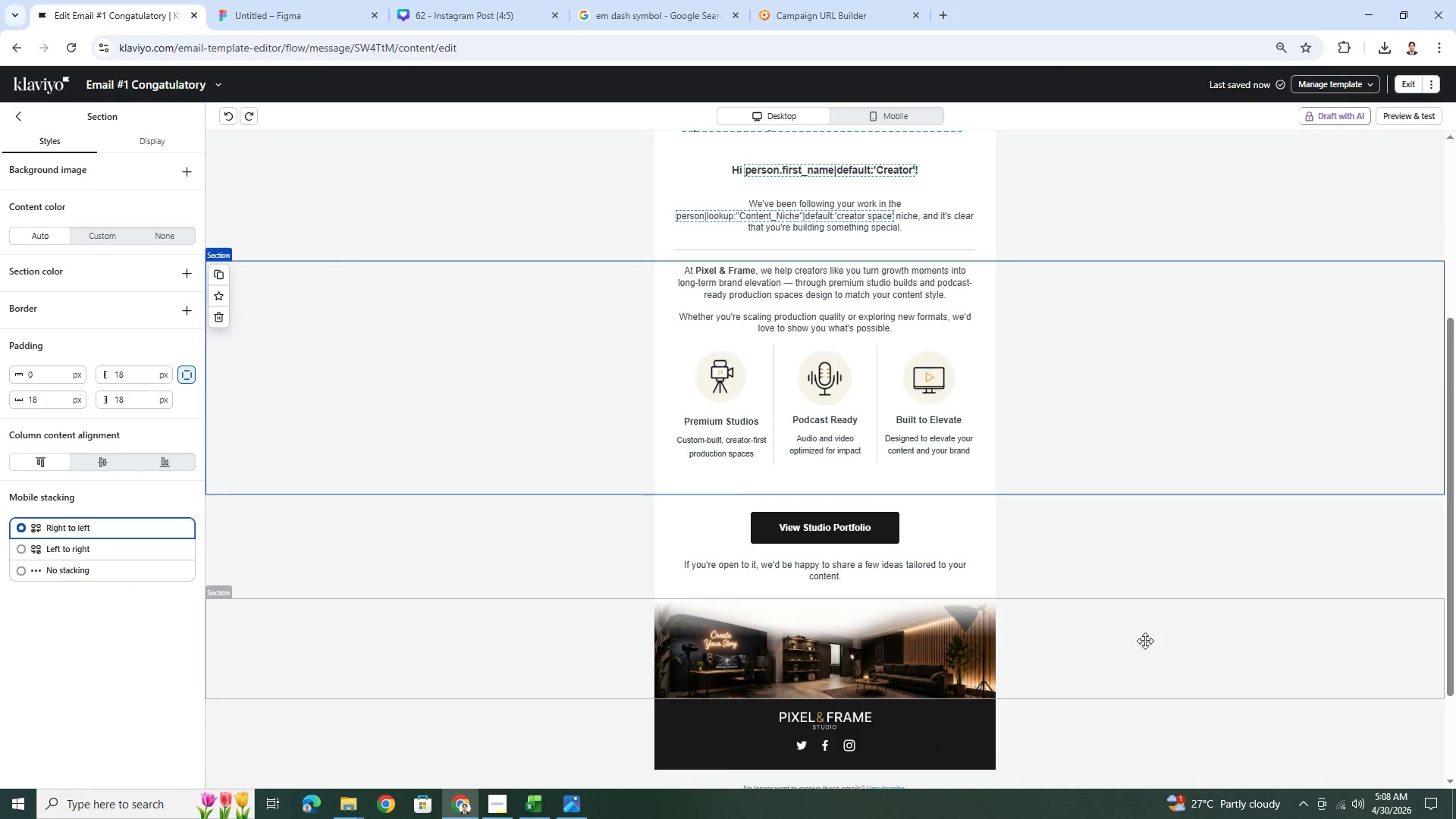 
hold_key(key=ControlLeft, duration=0.48)
scroll: coordinate [1090, 500], scroll_direction: down, amount: 3.0
 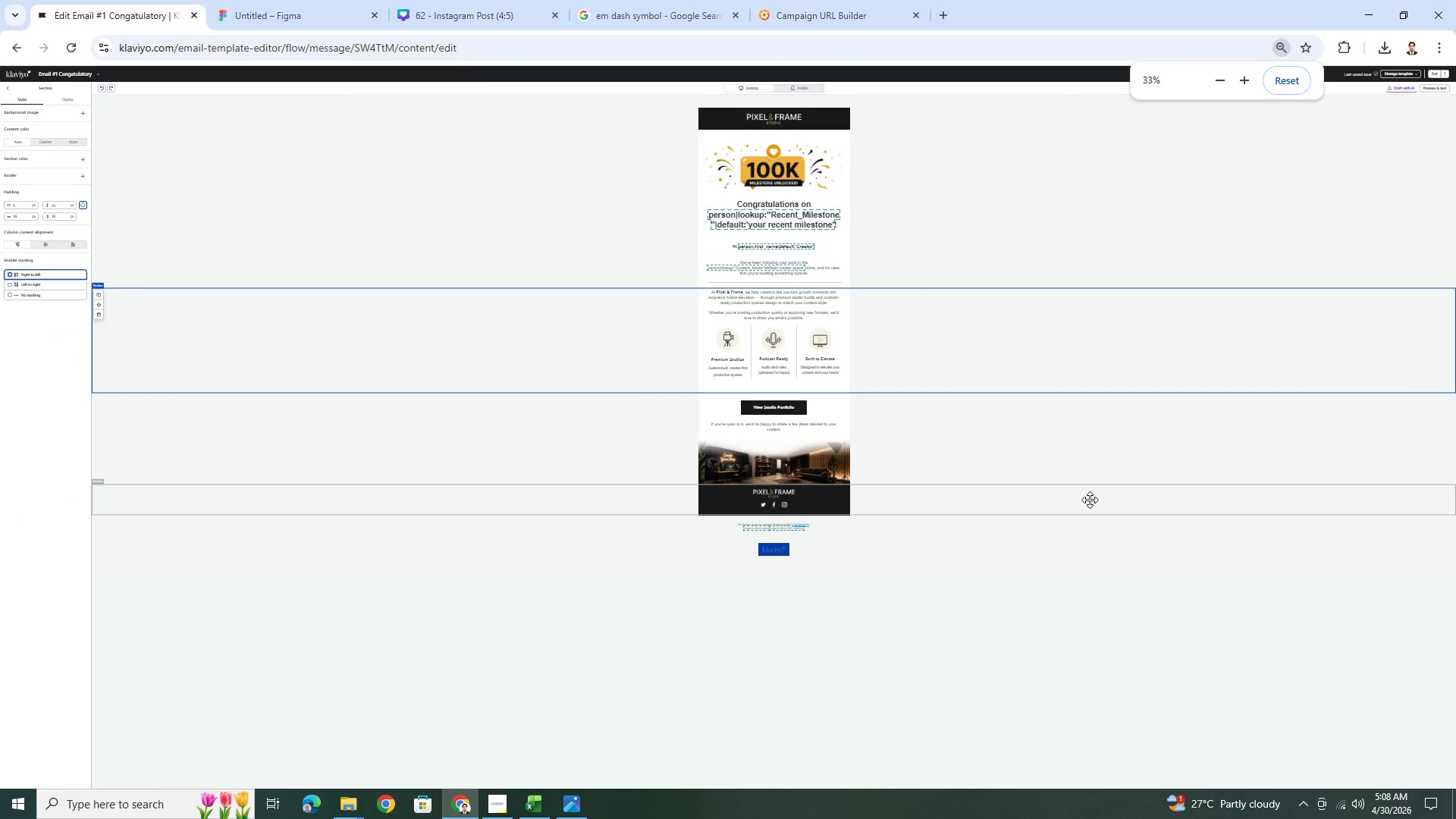 
hold_key(key=ControlLeft, duration=1.22)
scroll: coordinate [1092, 507], scroll_direction: down, amount: 1.0
 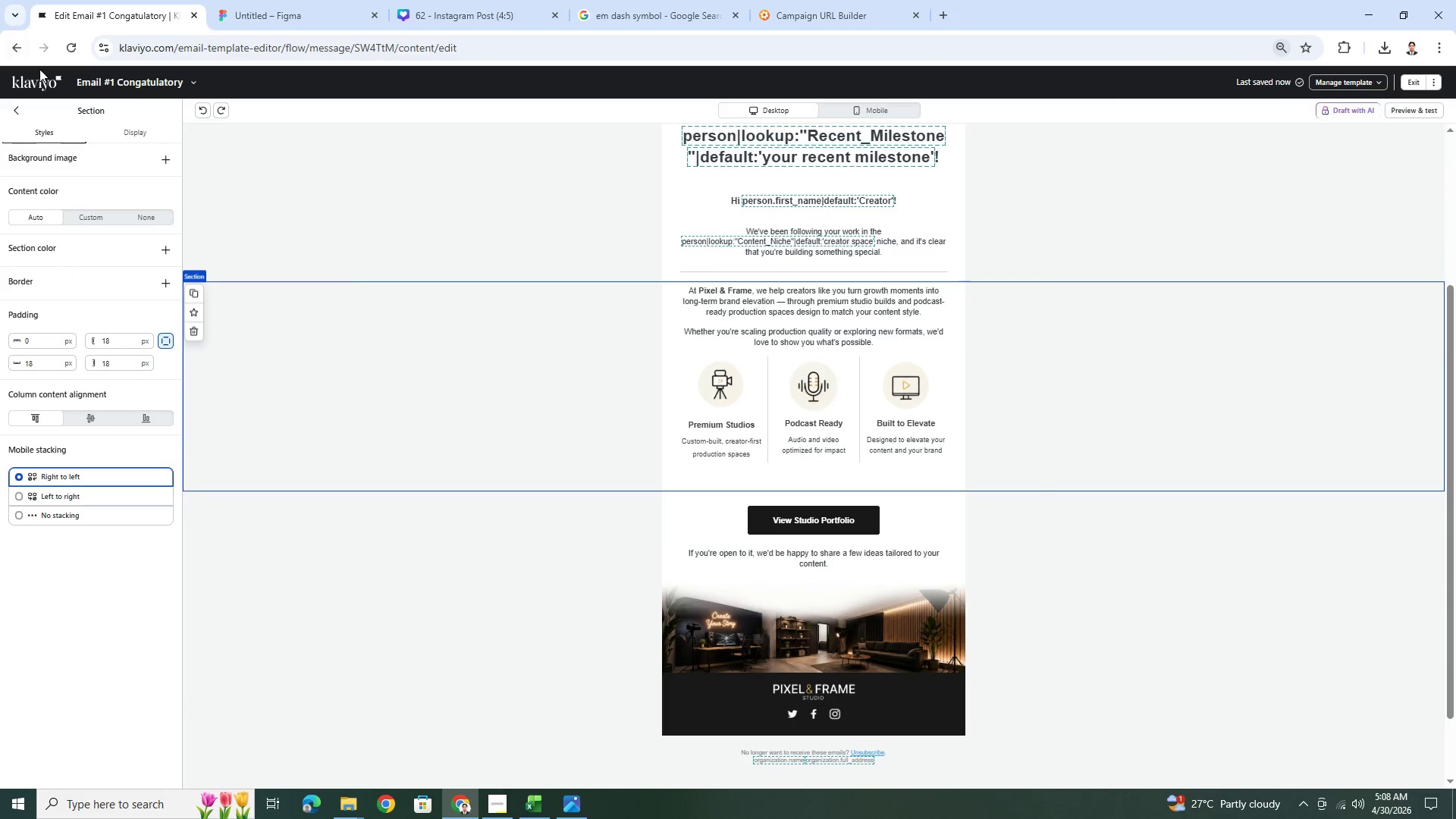 
left_click([11, 116])
 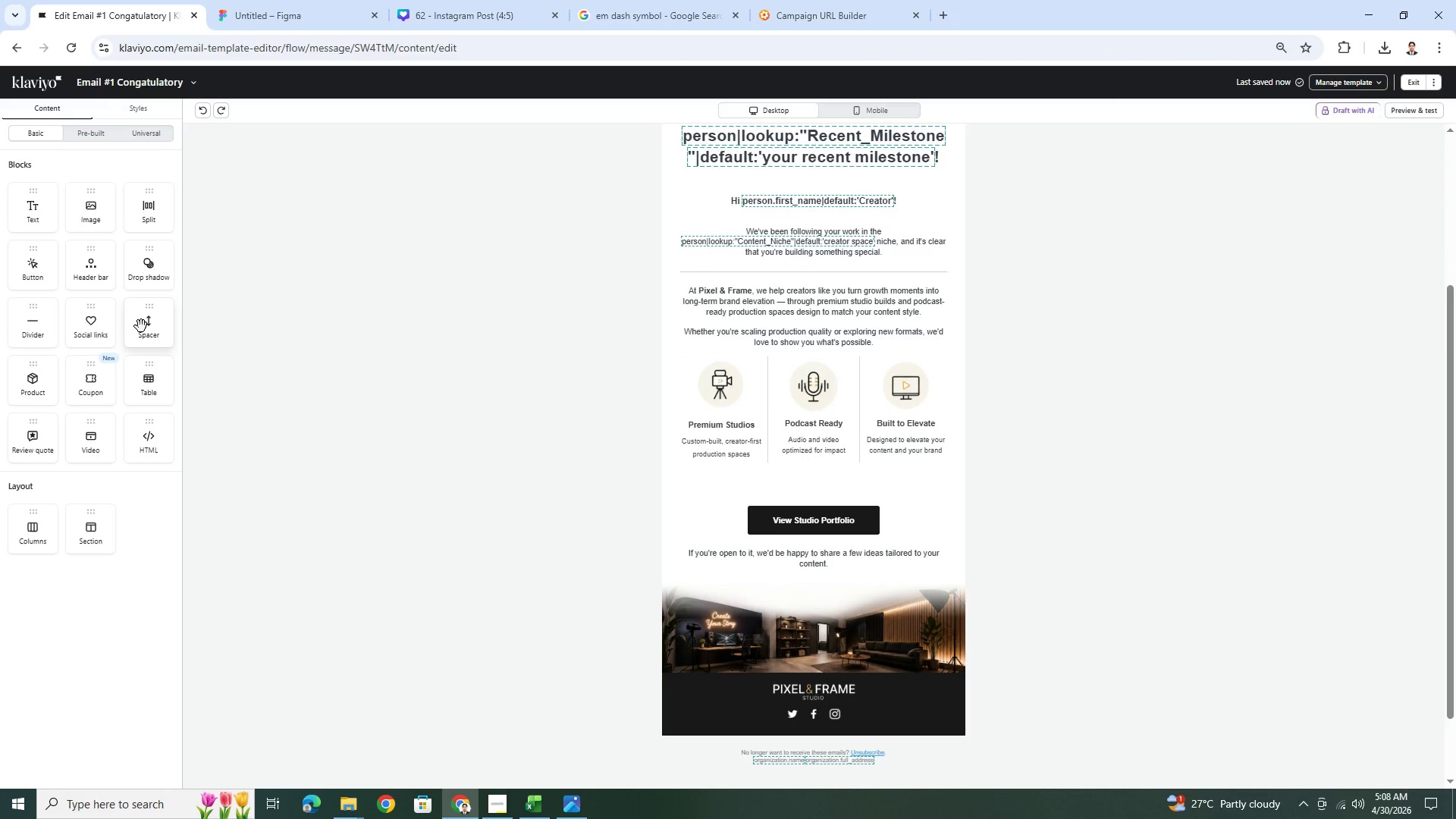 
left_click_drag(start_coordinate=[141, 326], to_coordinate=[860, 361])
 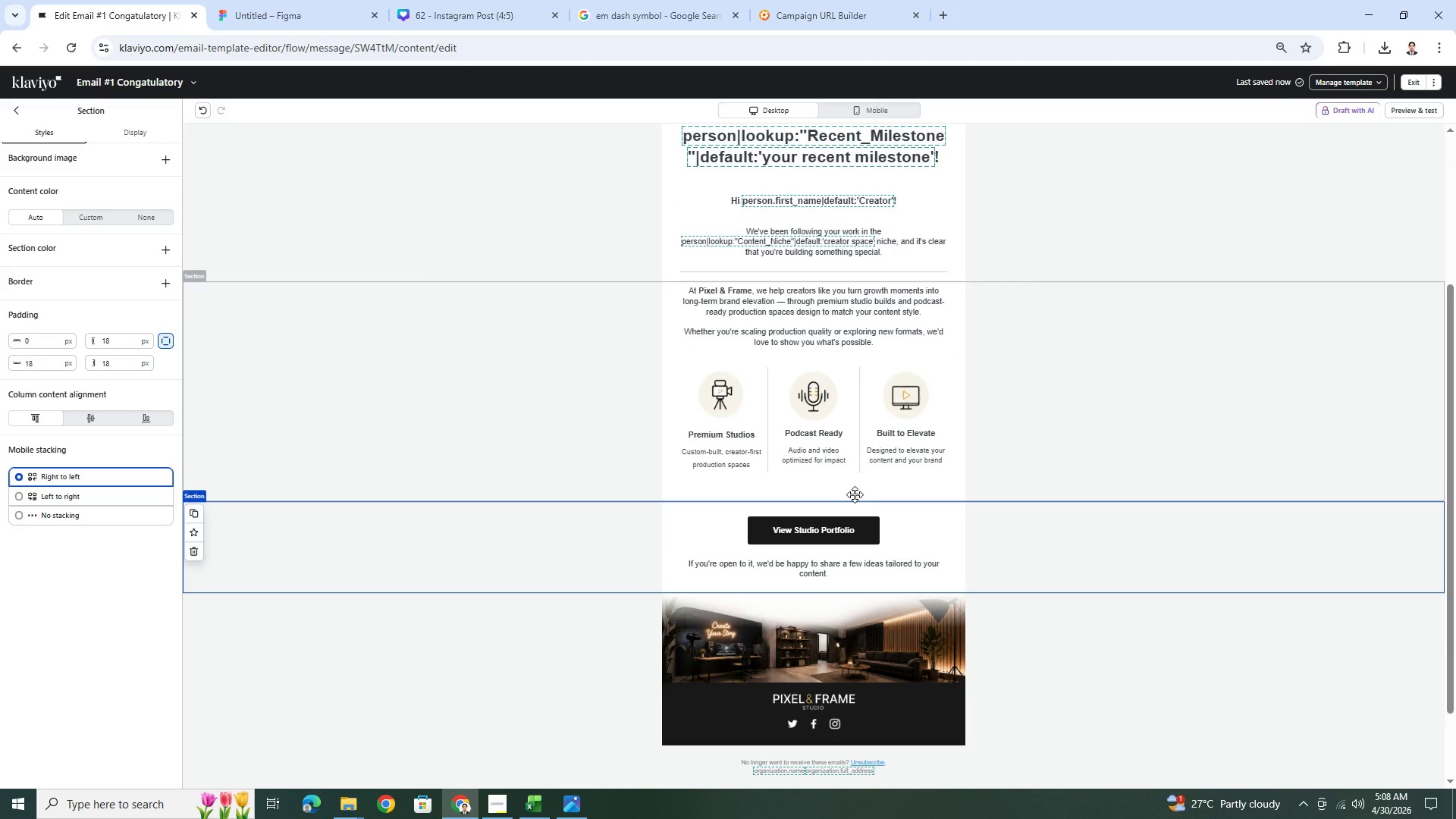 
left_click([851, 490])
 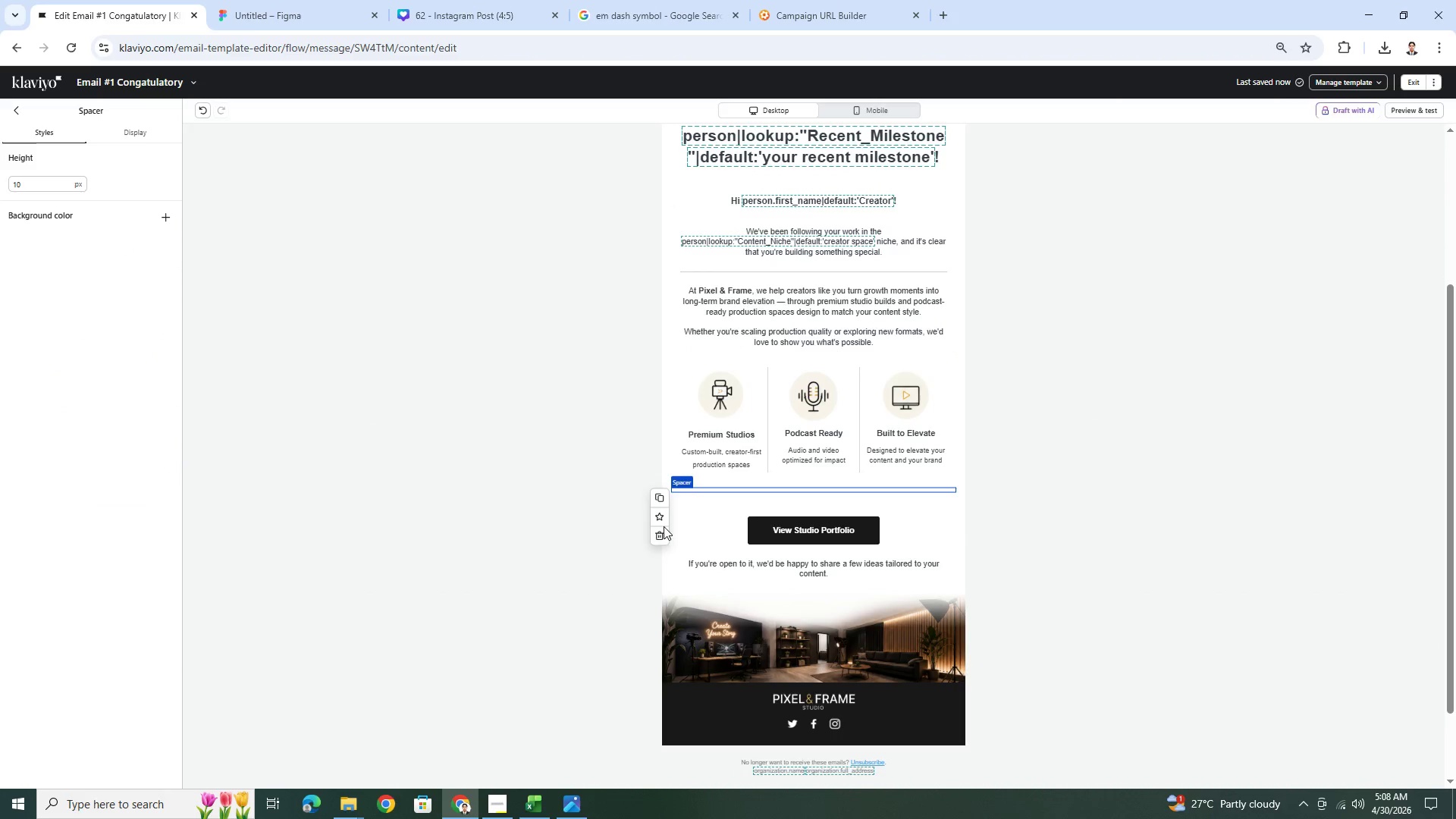 
left_click([661, 531])
 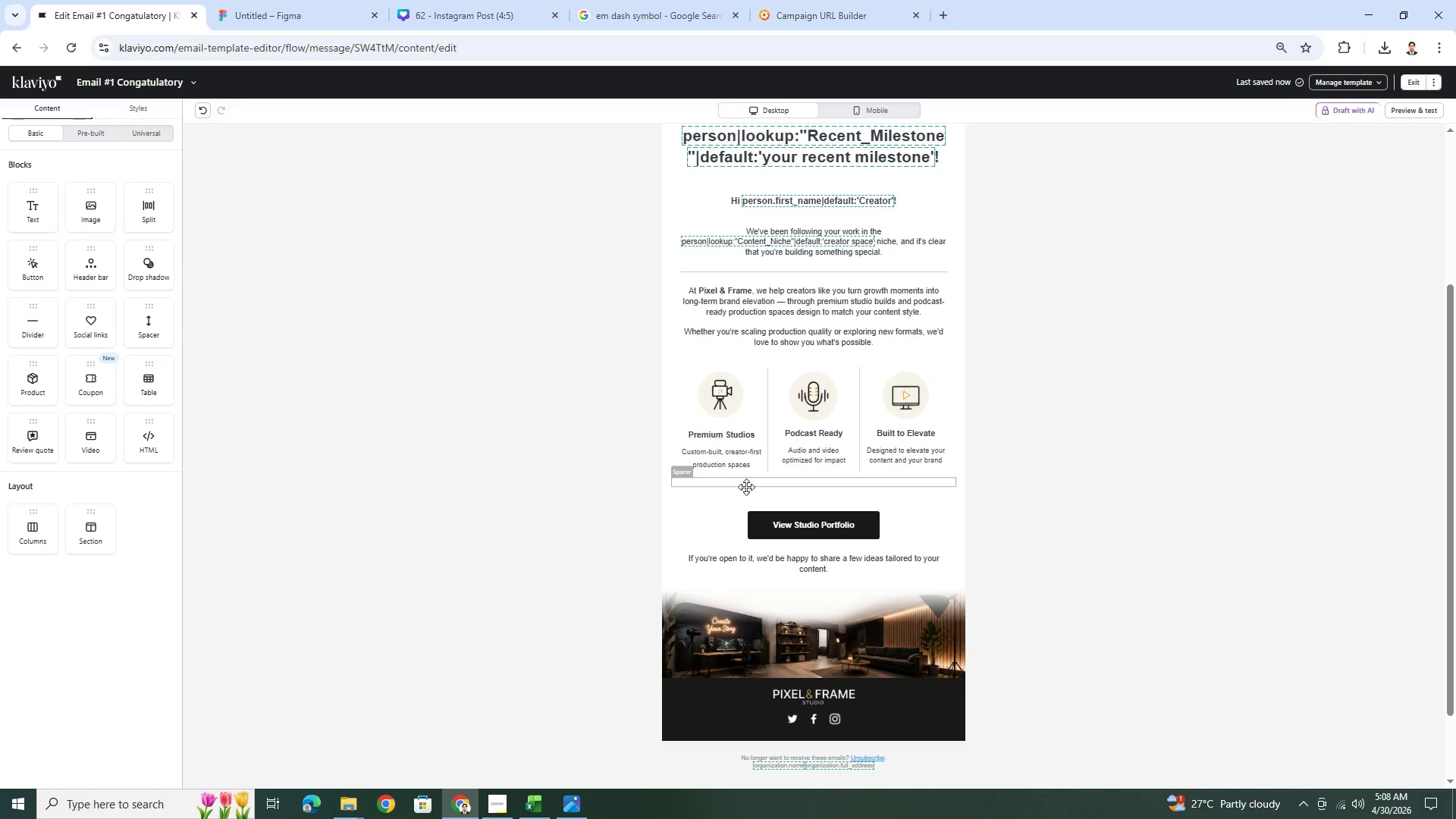 
left_click([746, 485])
 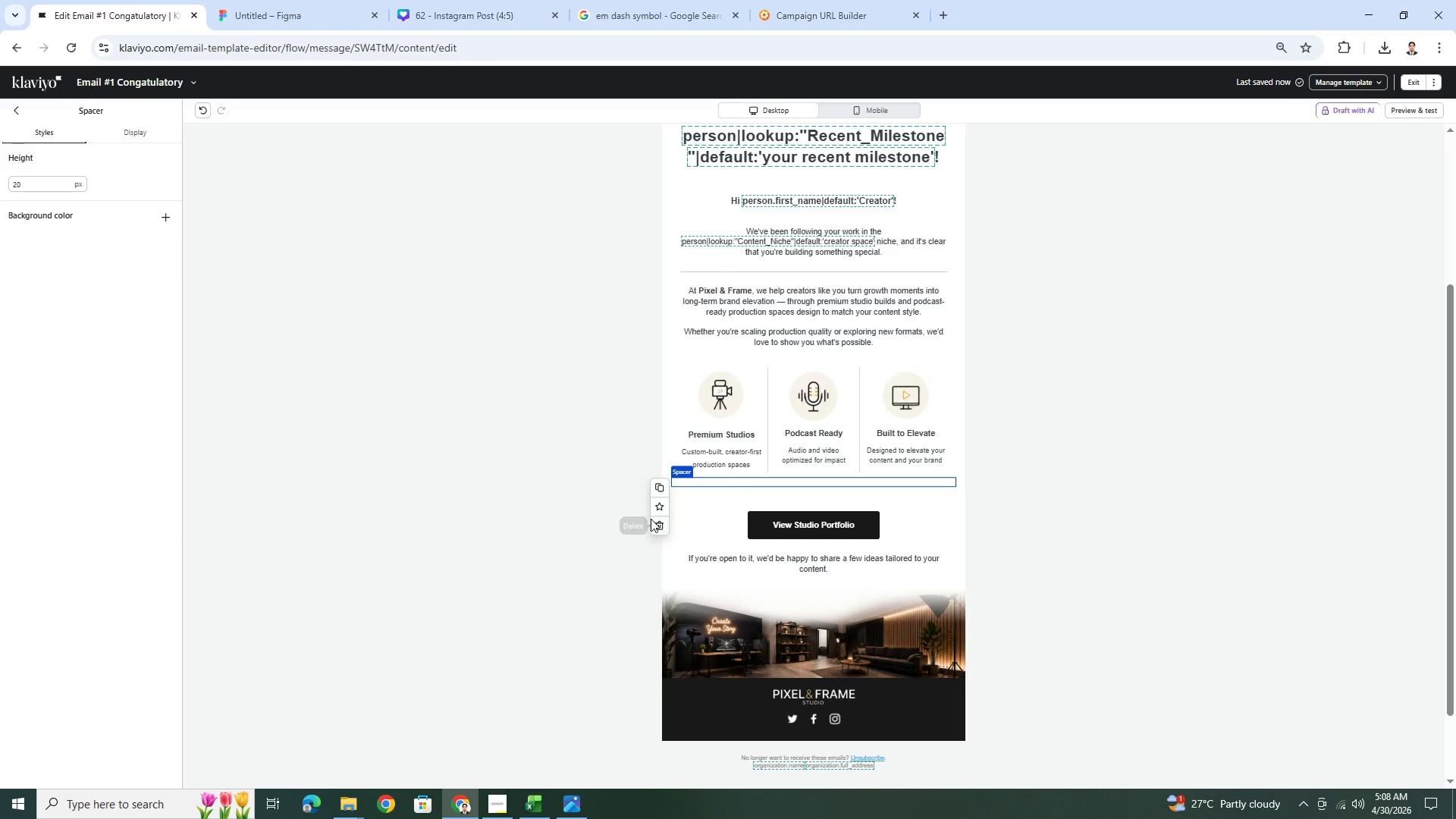 
left_click([656, 523])
 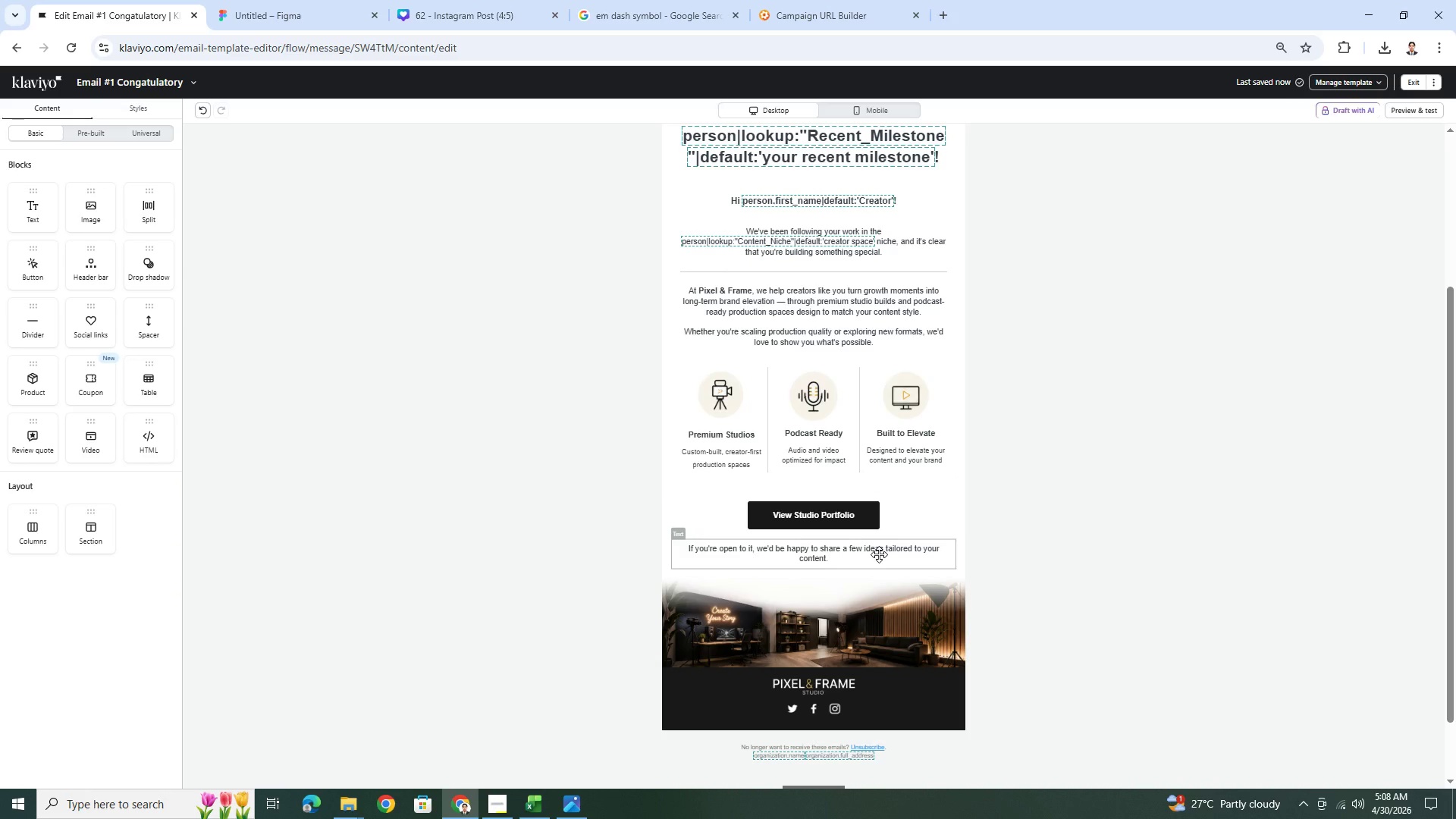 
wait(7.95)
 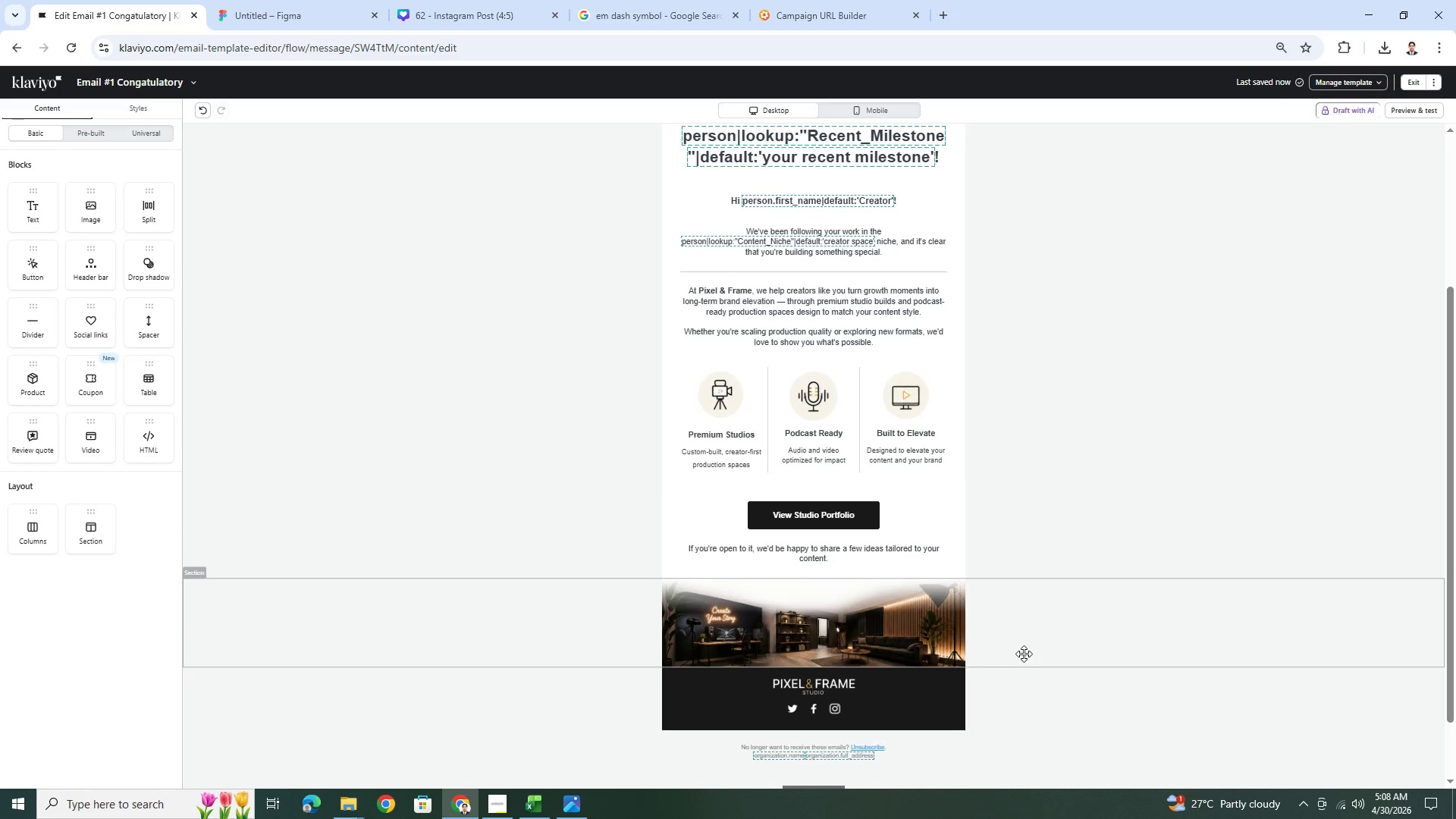 
scroll: coordinate [1153, 626], scroll_direction: up, amount: 3.0
 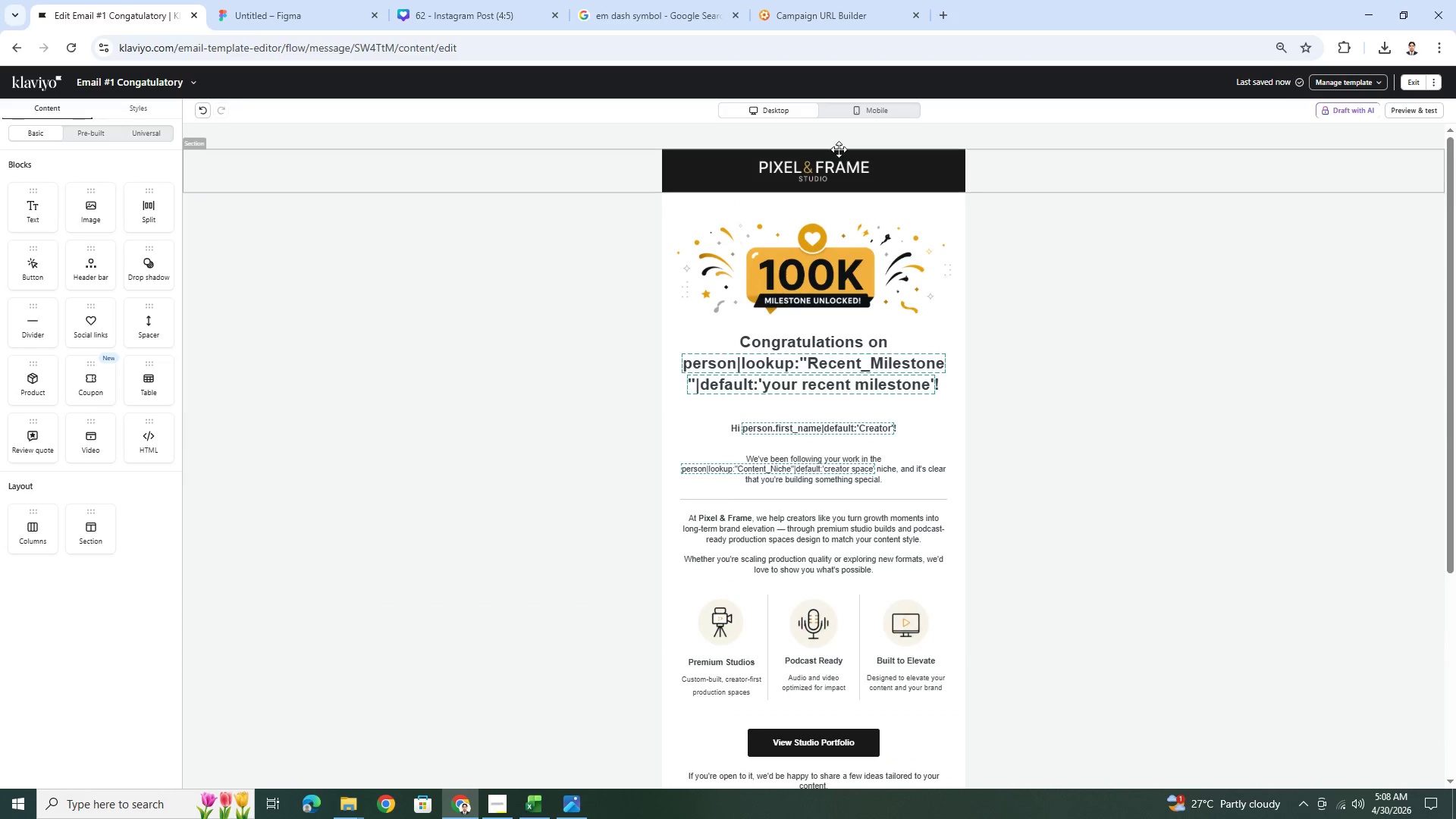 
left_click([868, 108])
 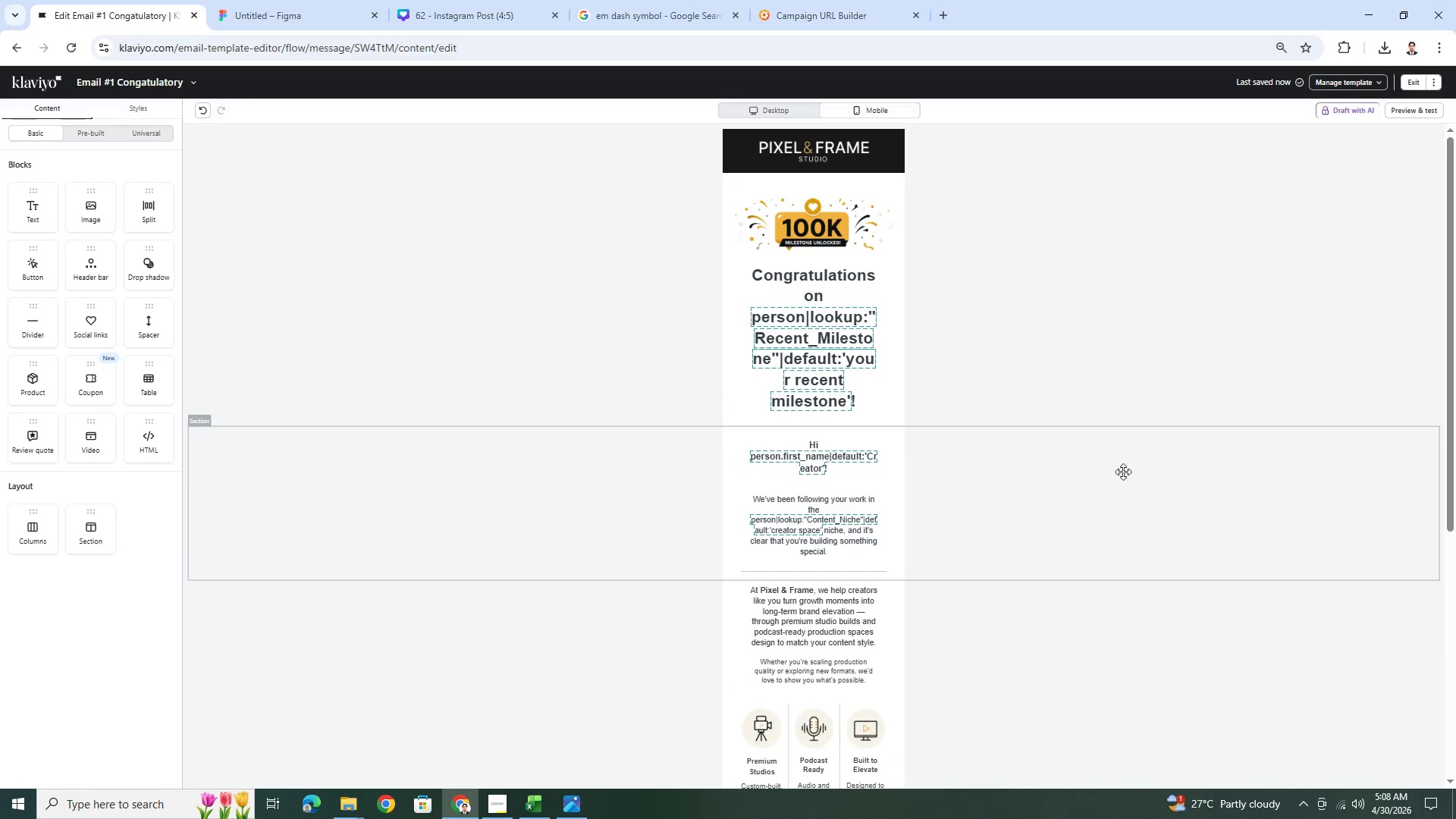 
scroll: coordinate [1104, 479], scroll_direction: down, amount: 2.0
 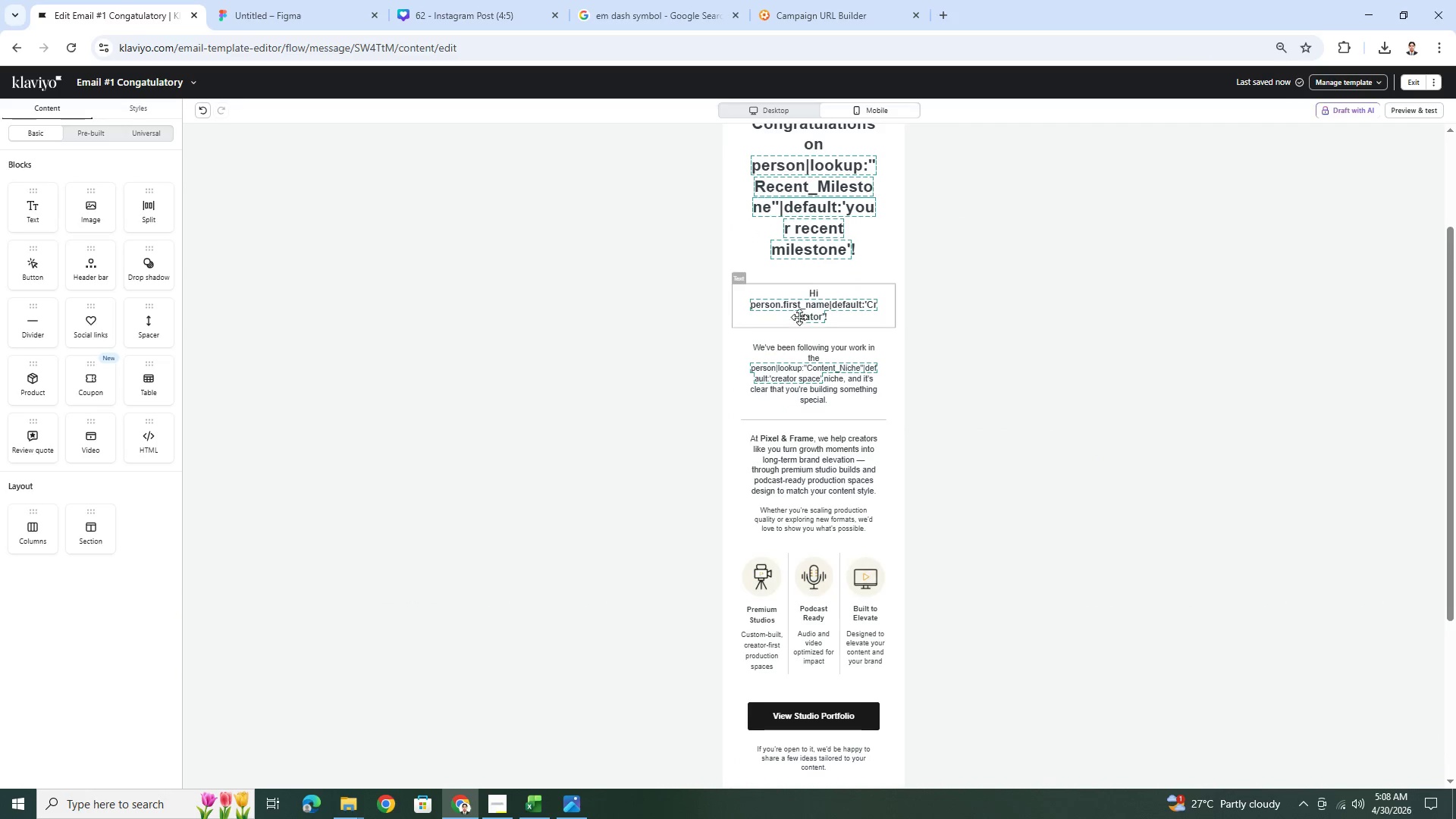 
left_click([805, 304])
 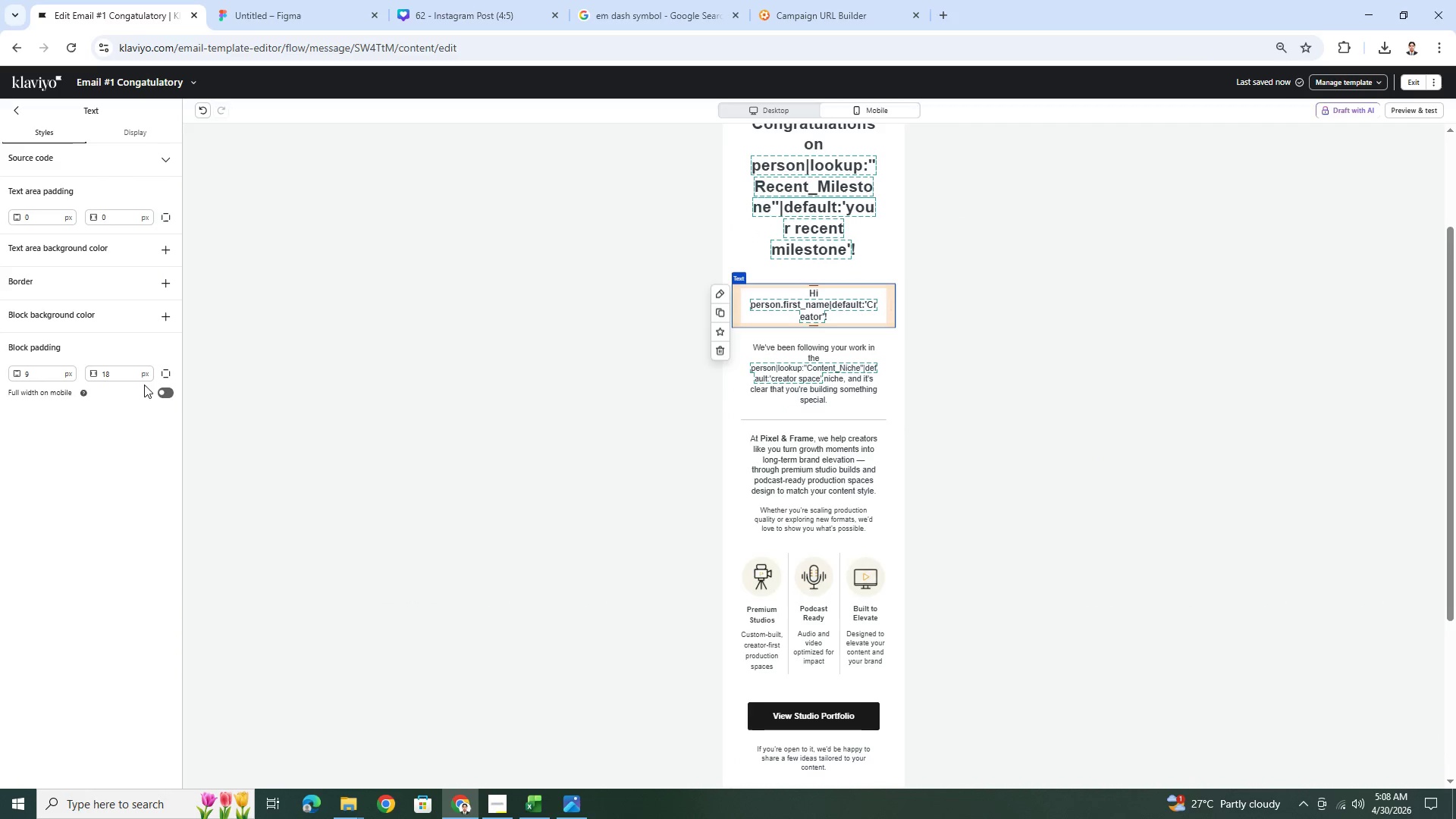 
left_click([162, 391])
 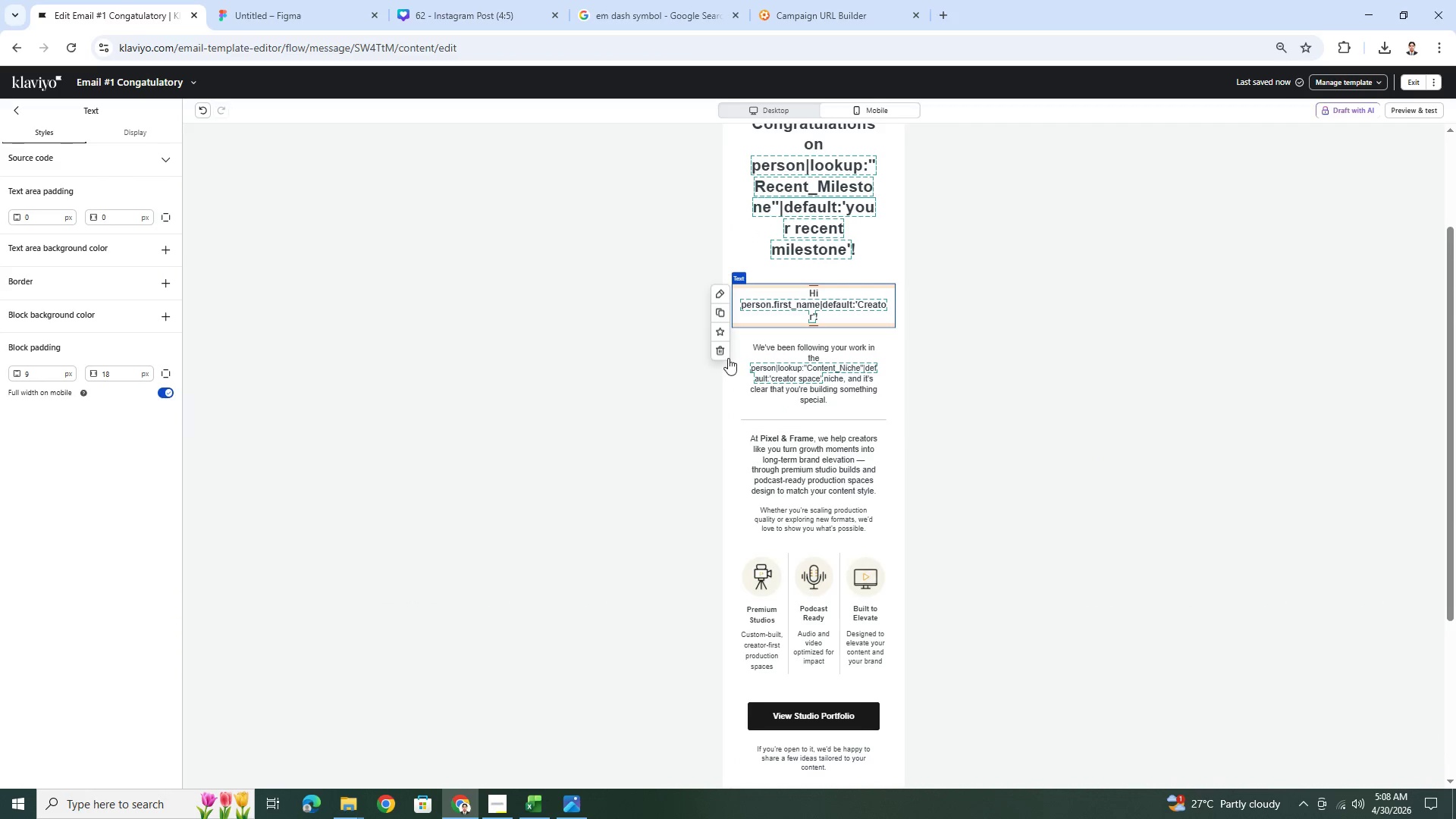 
left_click([806, 353])
 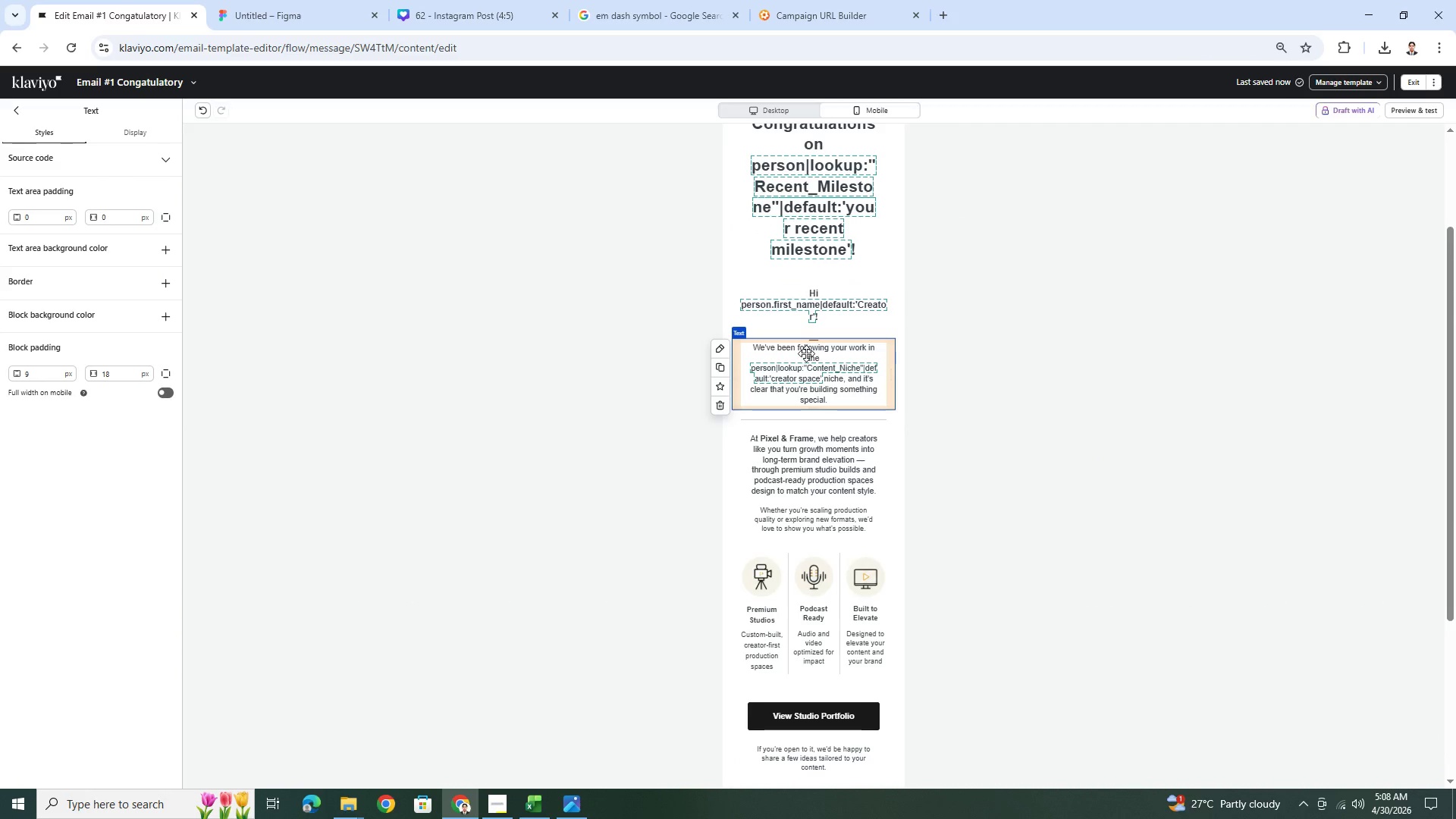 
left_click([162, 391])
 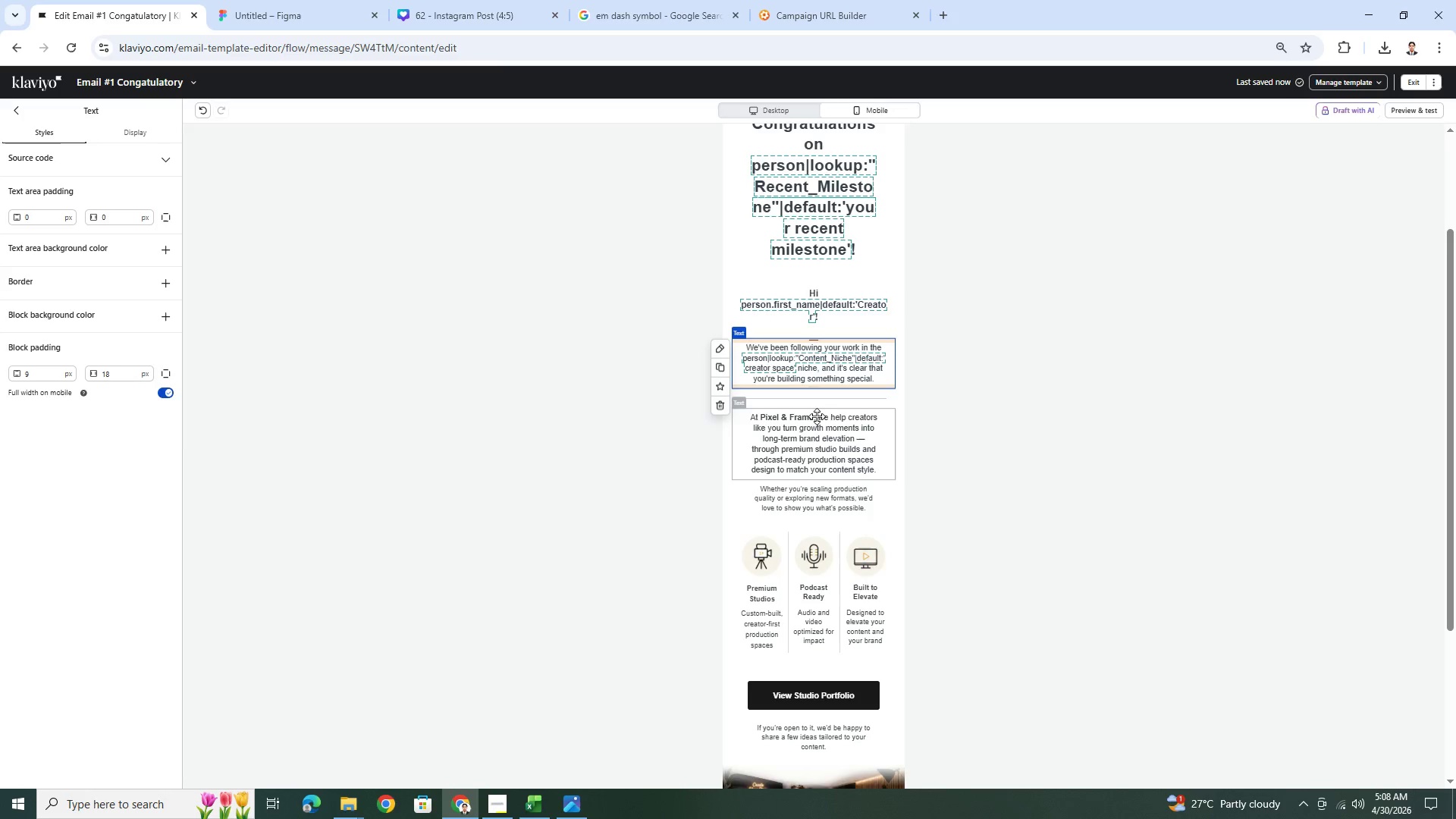 
left_click([836, 426])
 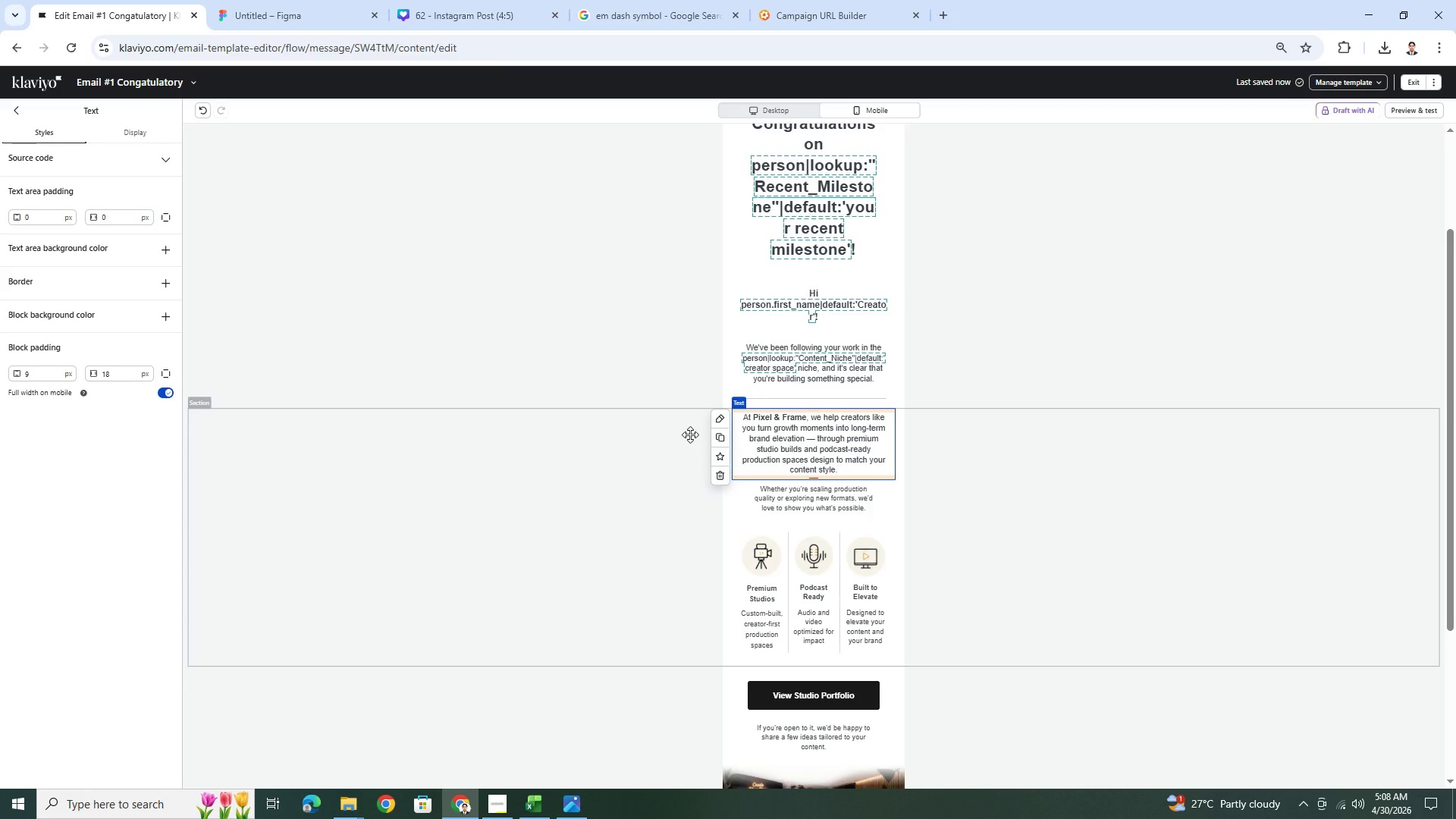 
wait(6.67)
 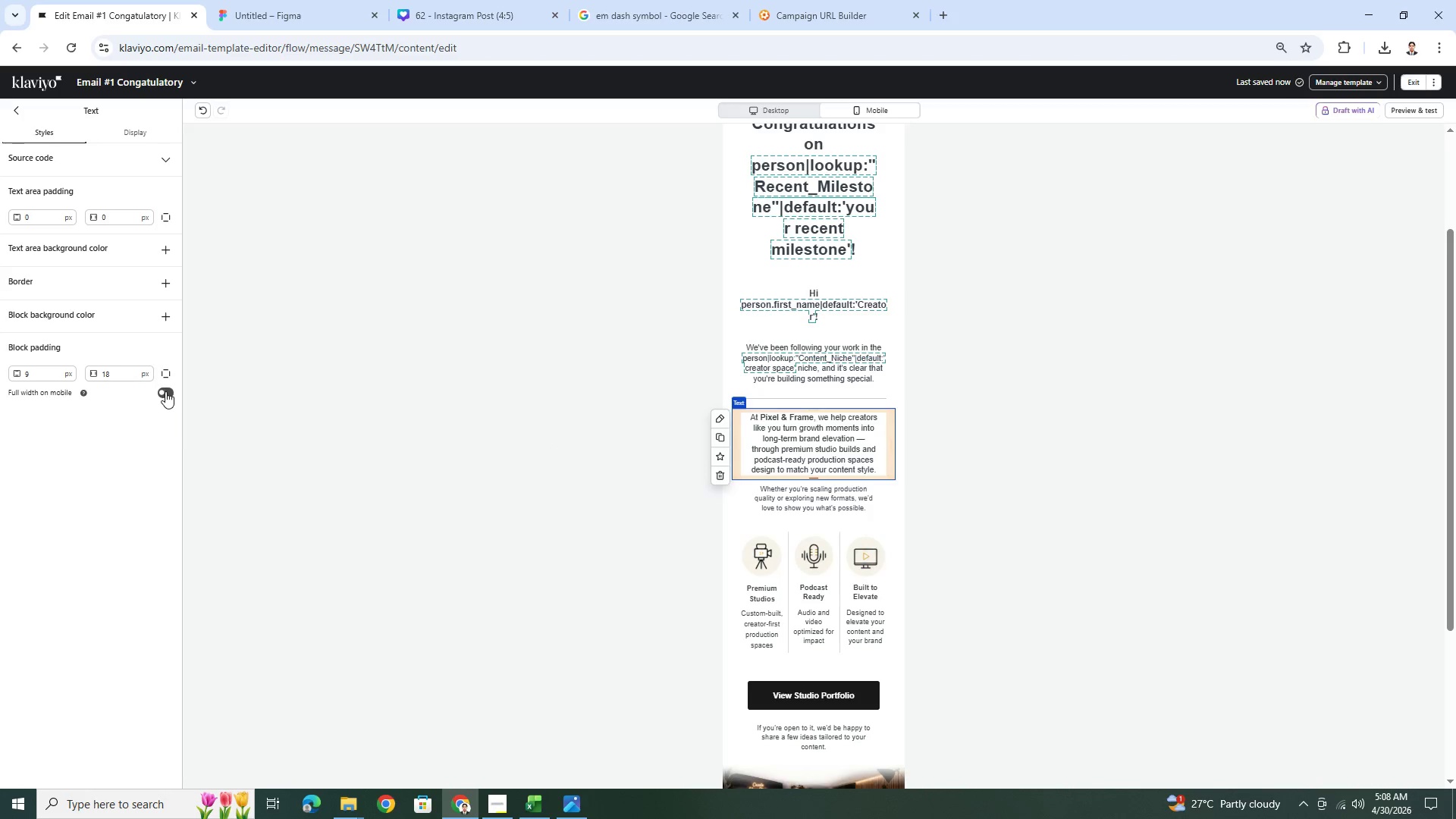 
left_click([811, 442])
 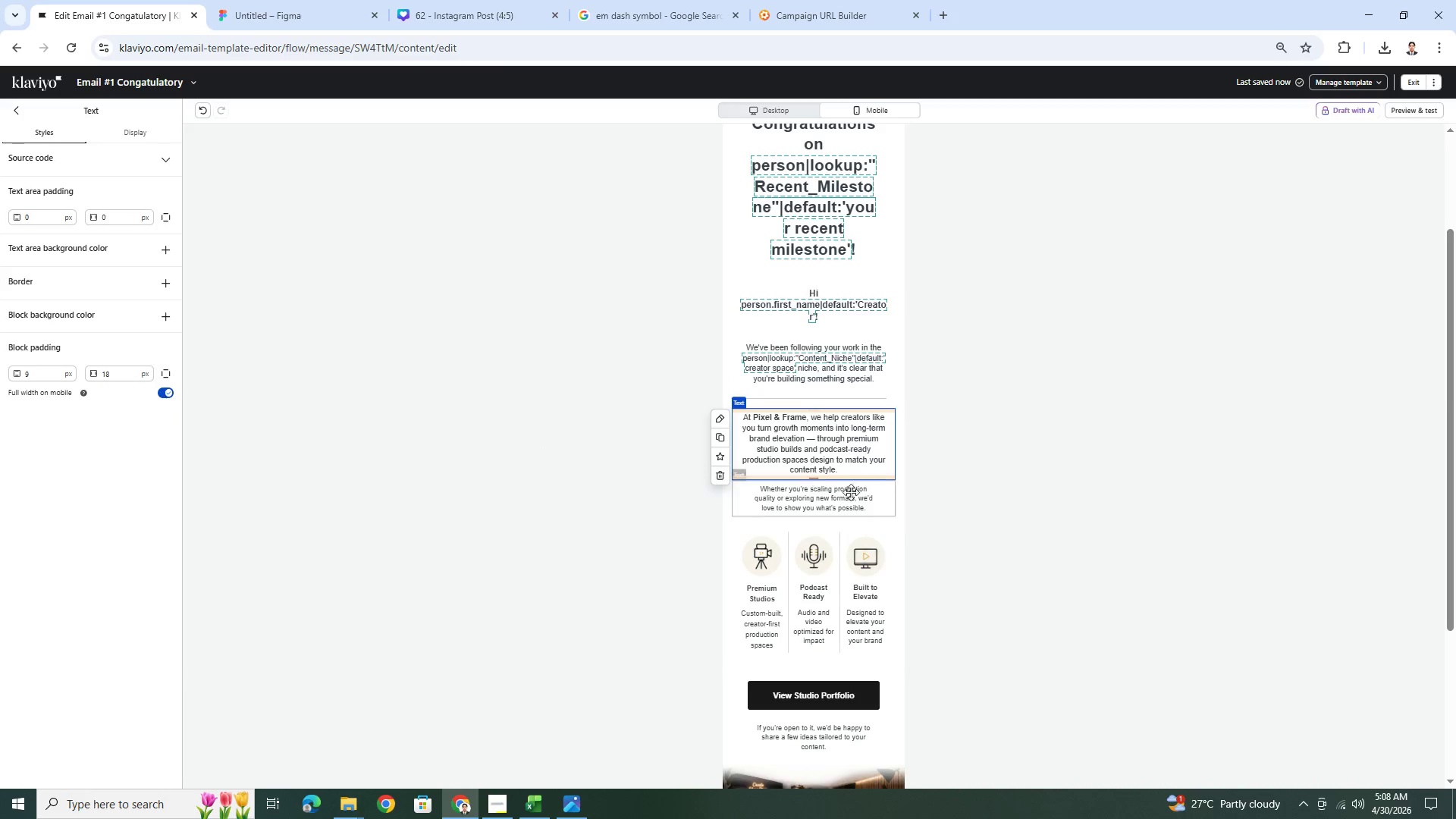 
left_click([861, 510])
 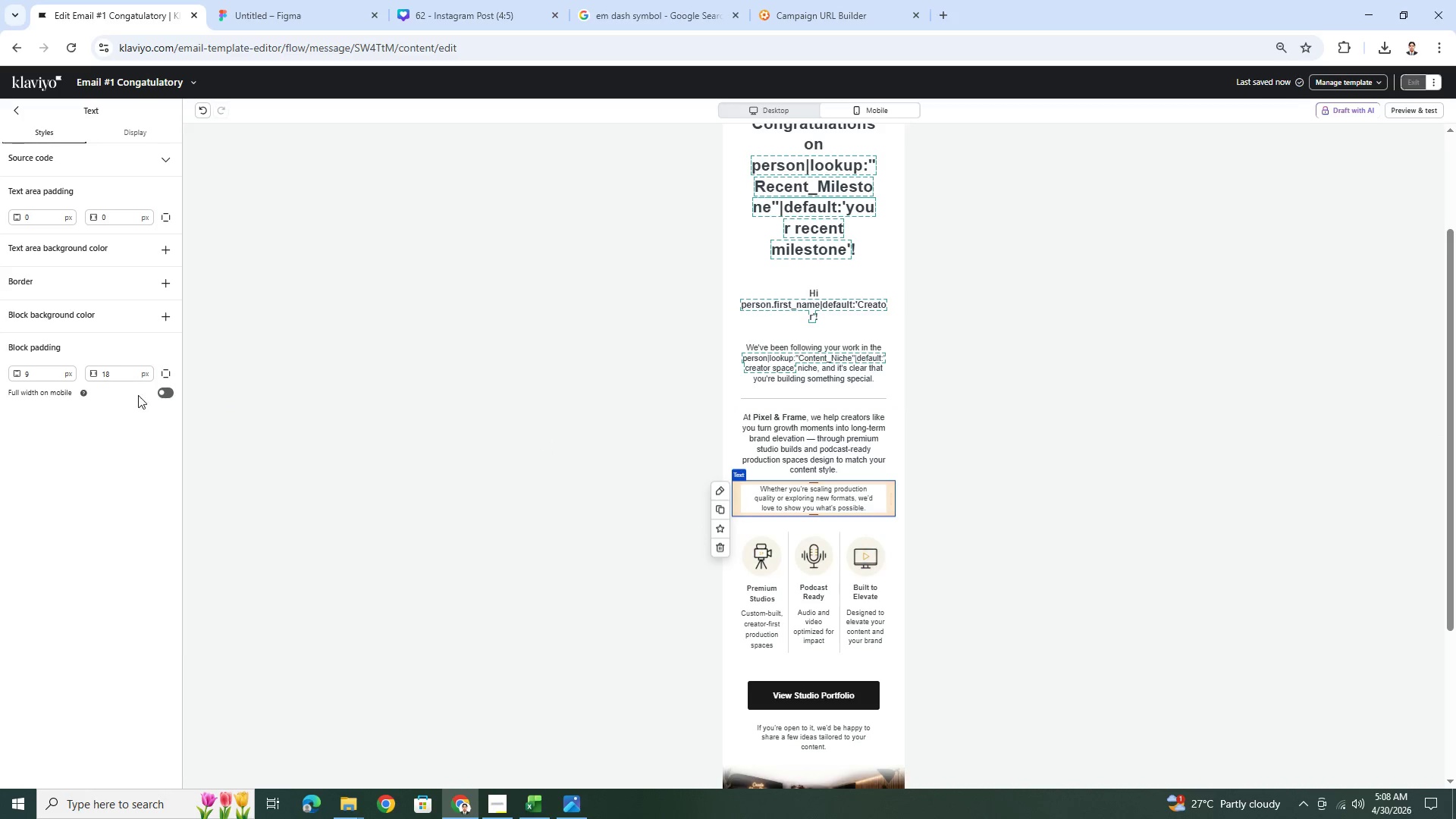 
left_click([160, 394])
 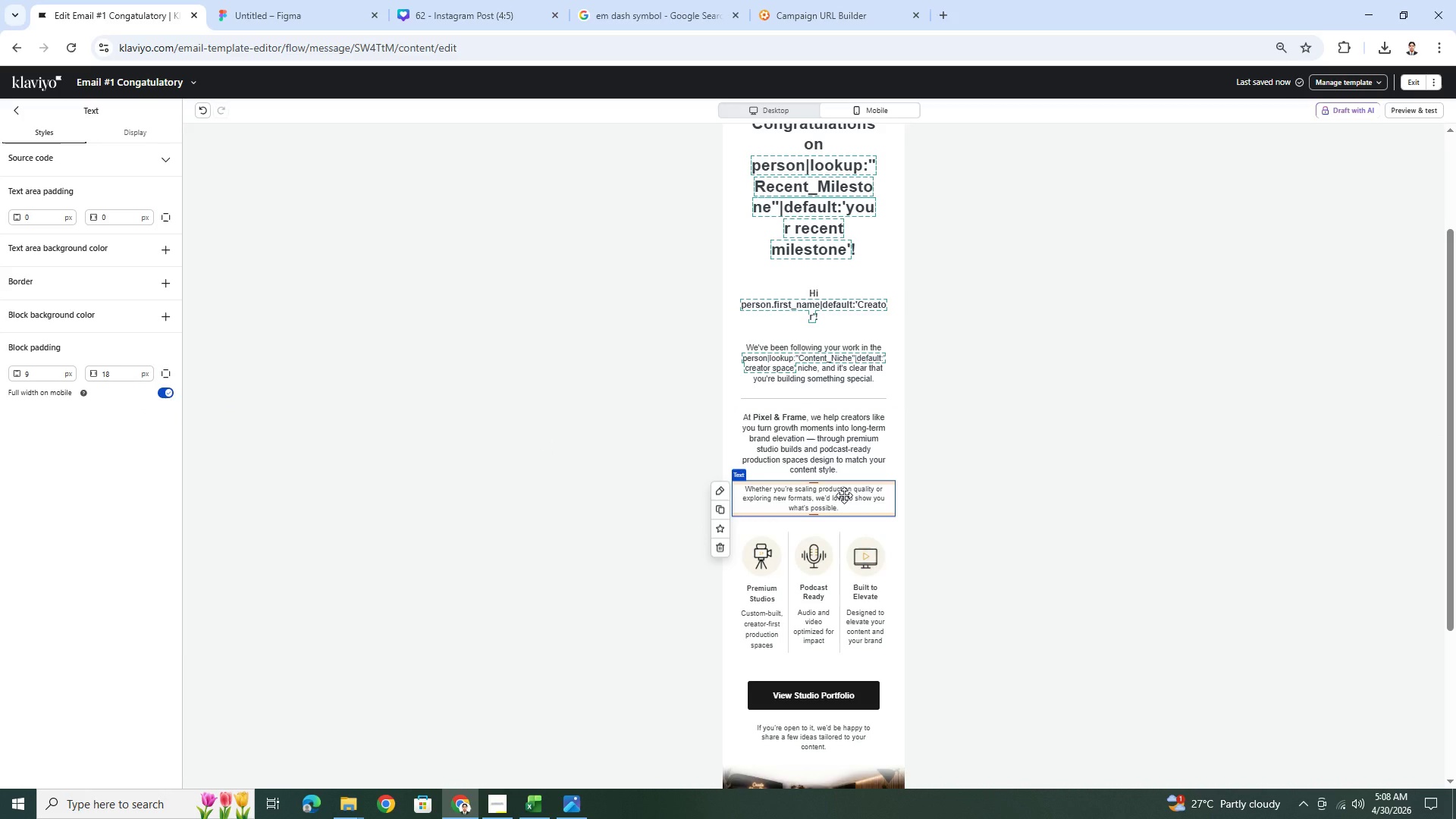 
double_click([844, 495])
 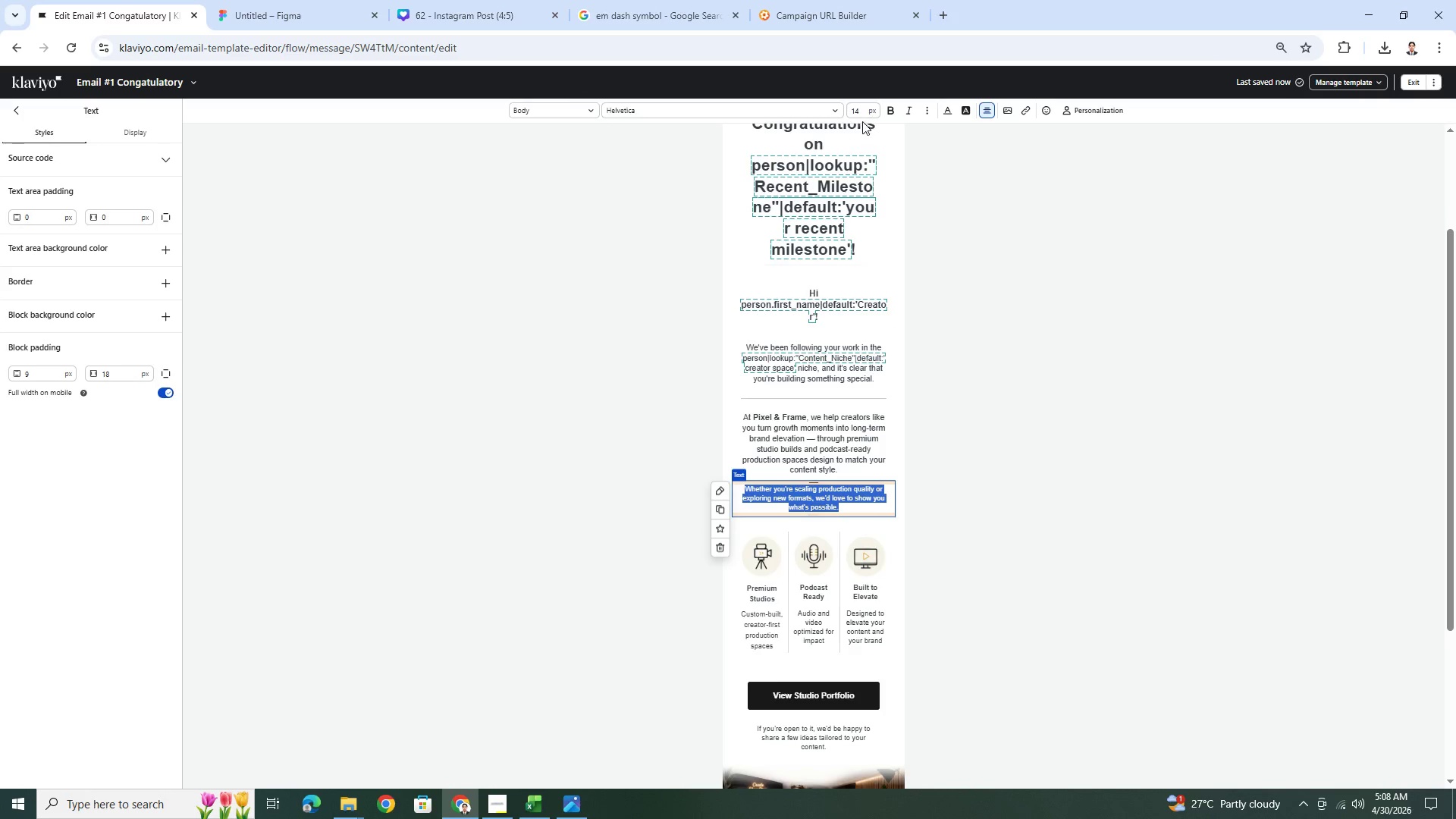 
double_click([860, 112])
 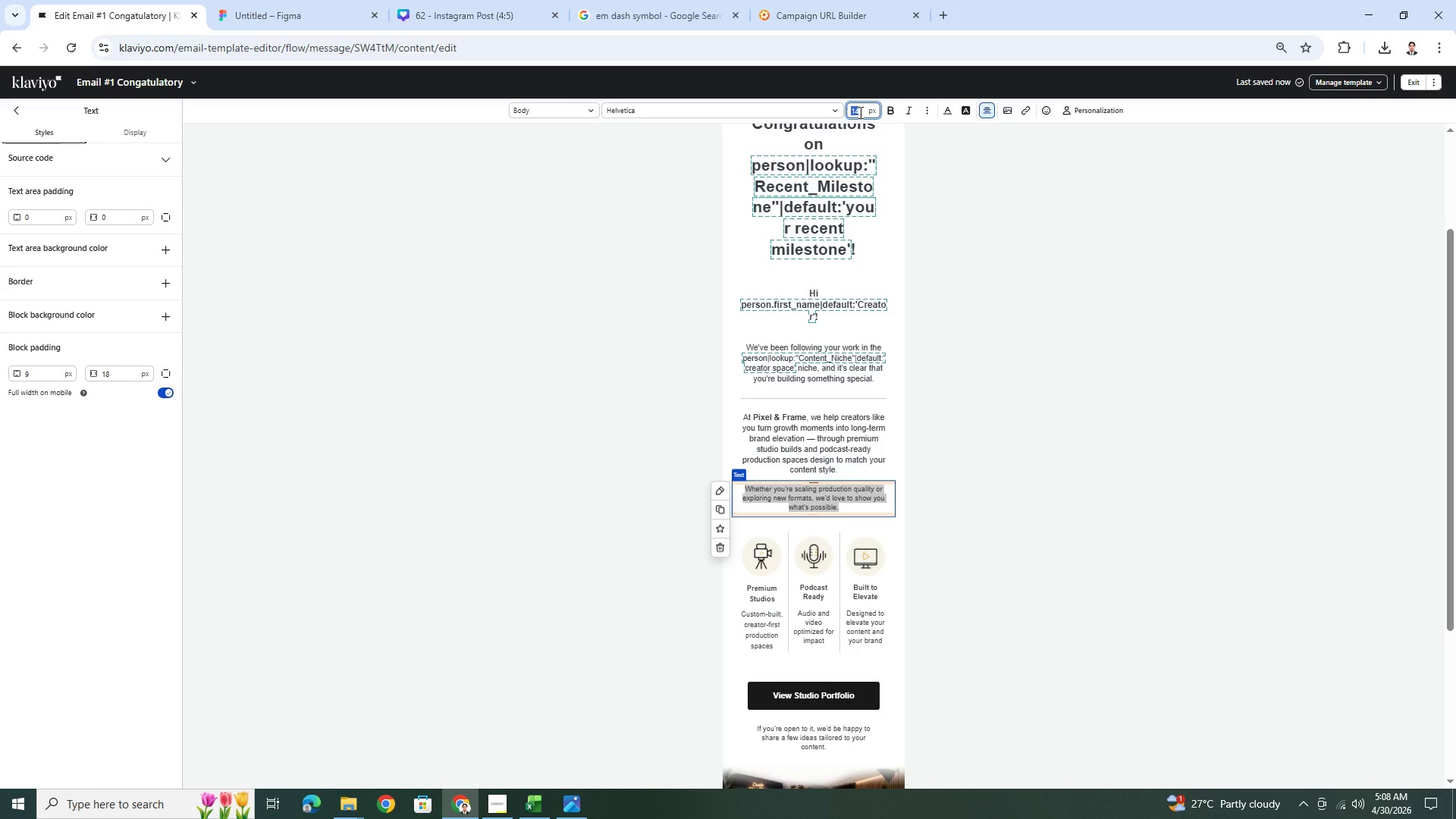 
key(Numpad1)
 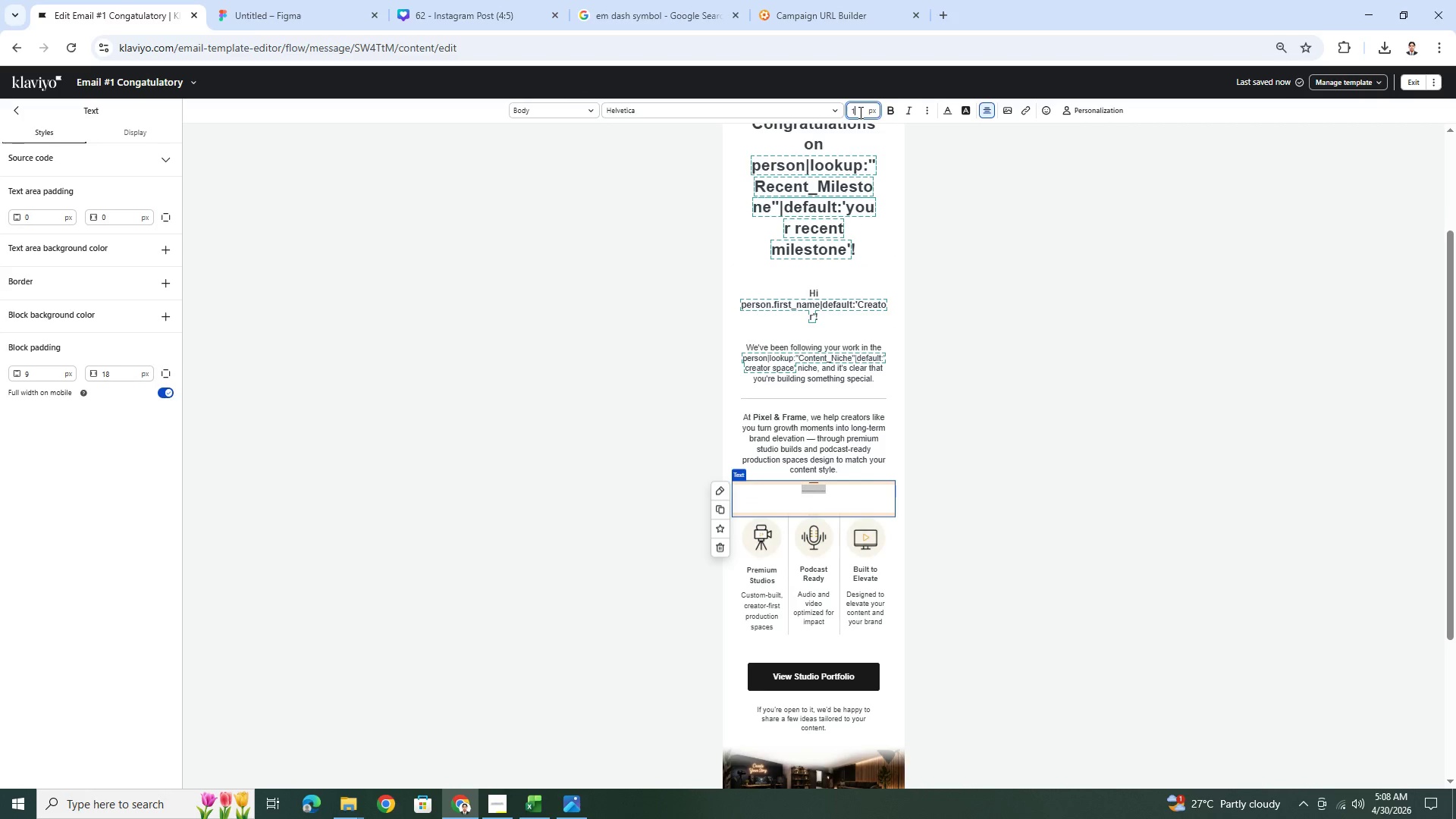 
key(Numpad6)
 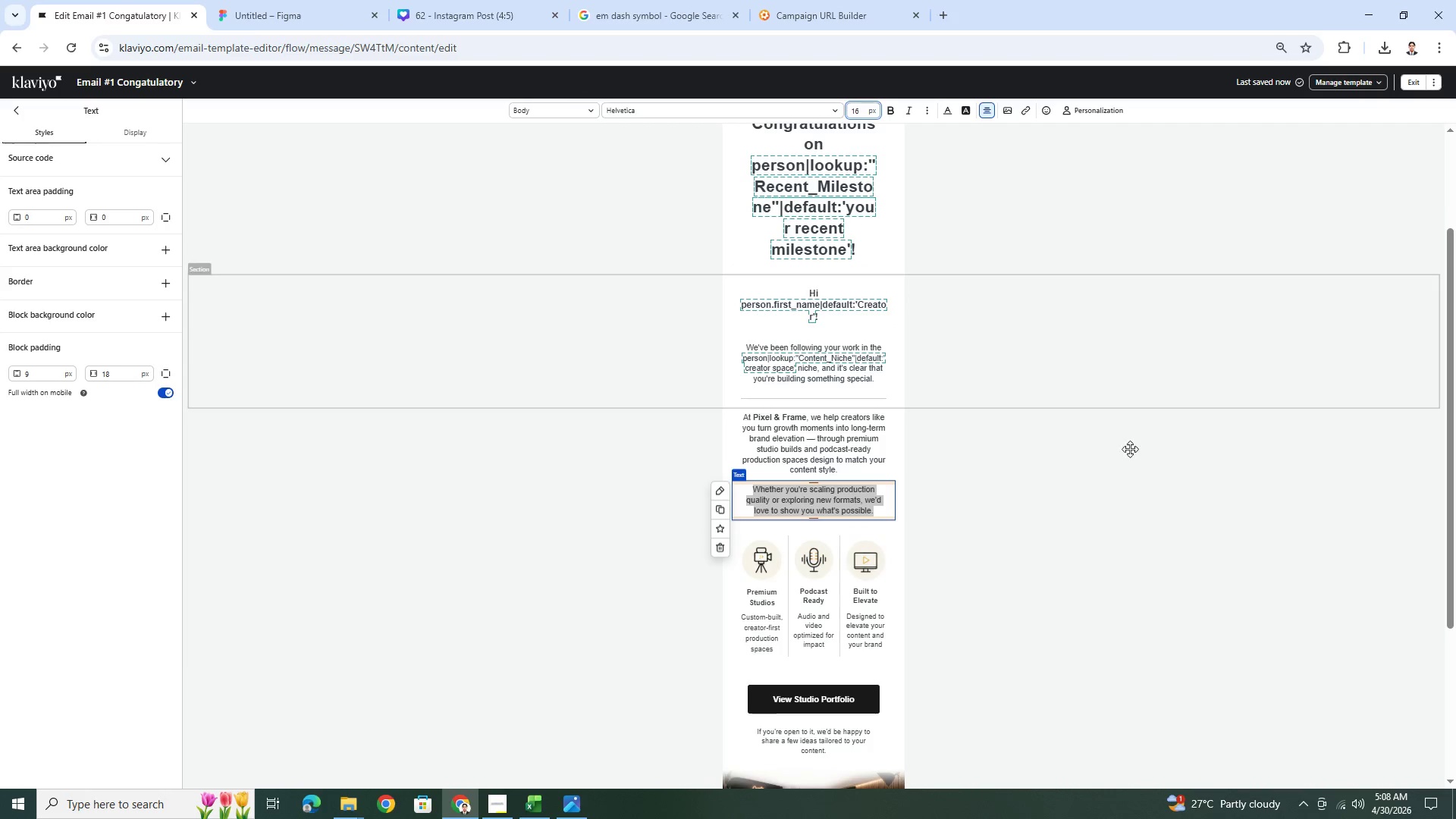 
left_click([1105, 532])
 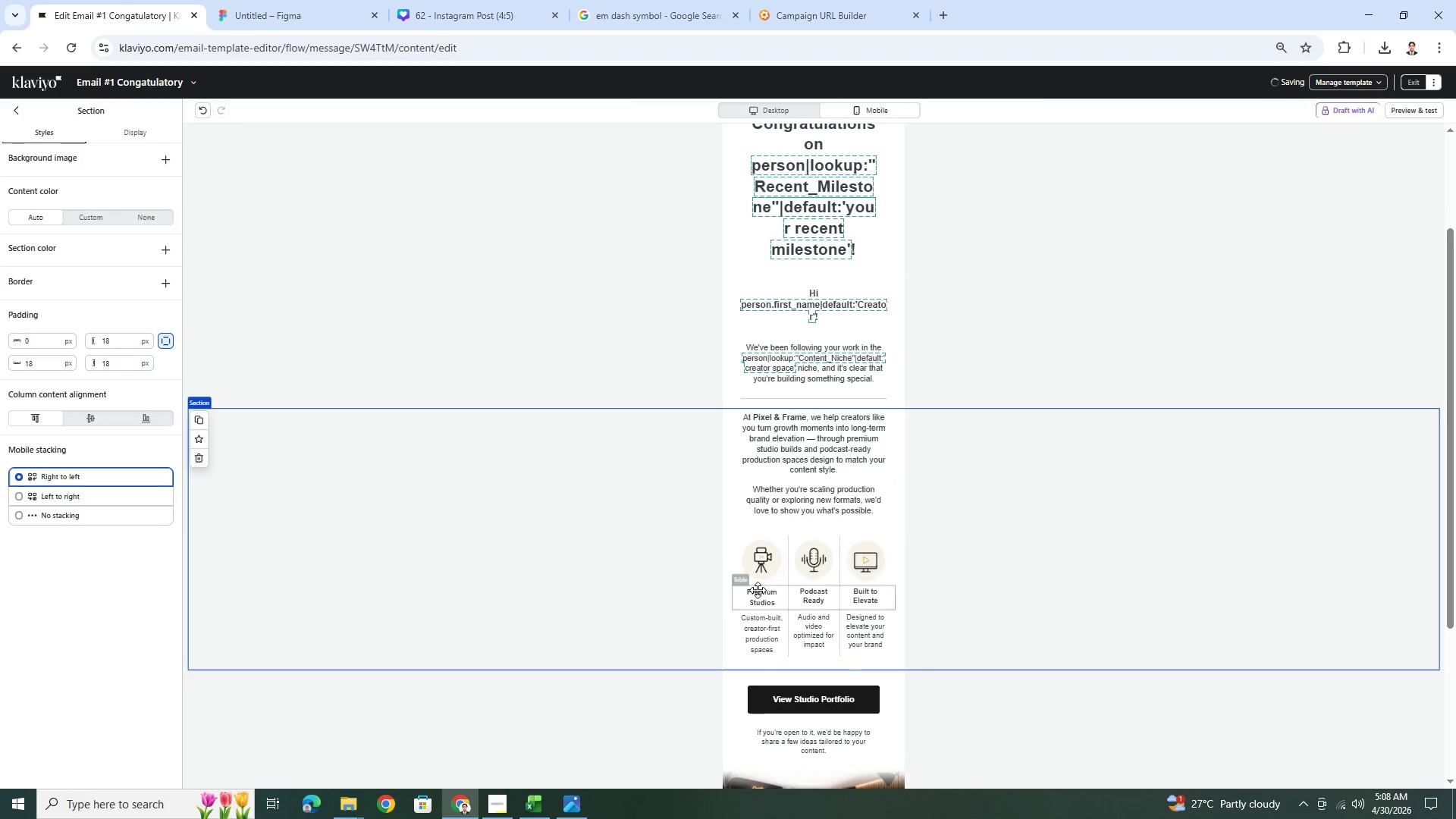 
left_click([760, 594])
 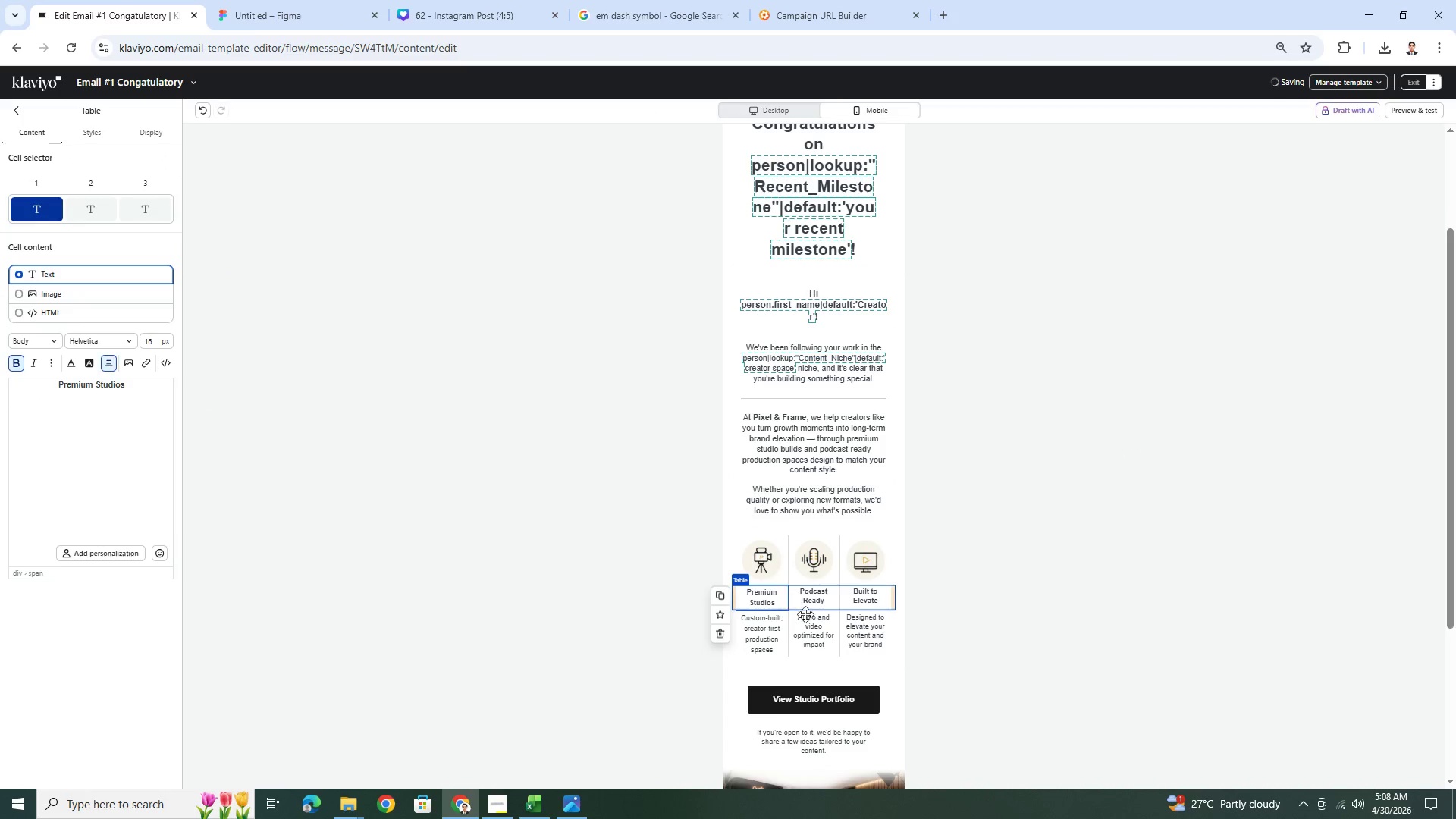 
left_click([802, 626])
 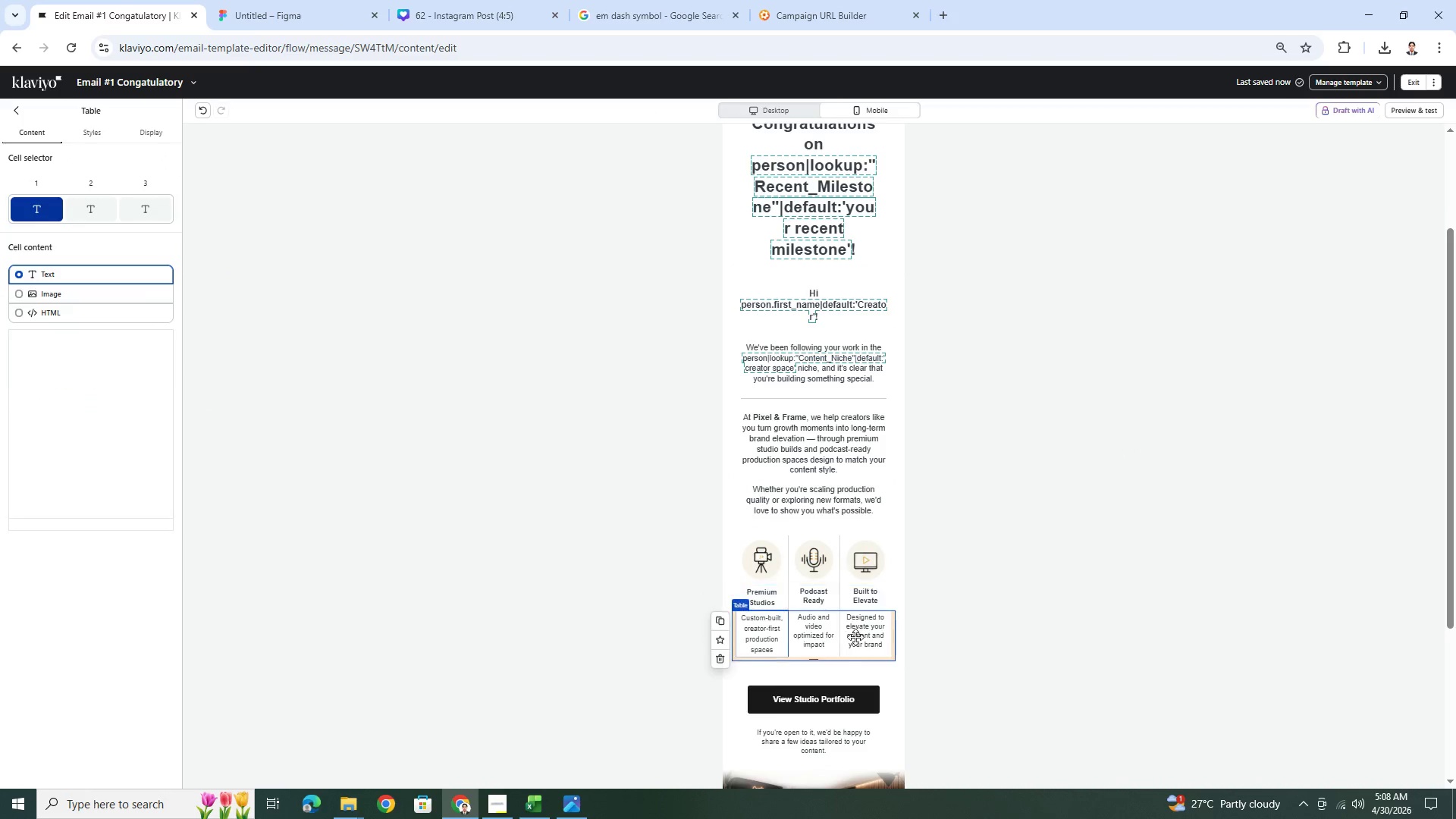 
scroll: coordinate [867, 627], scroll_direction: down, amount: 2.0
 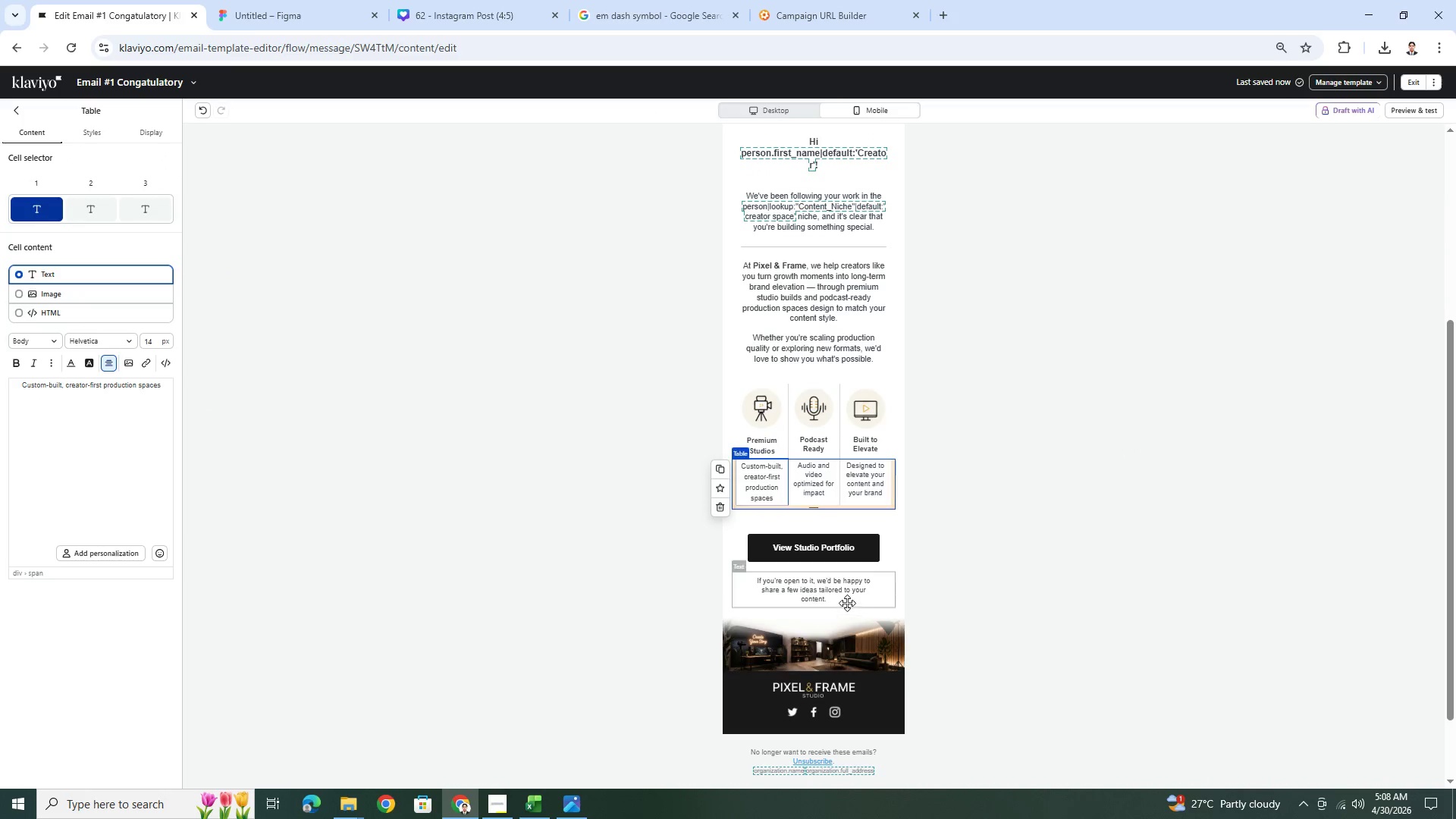 
left_click([847, 603])
 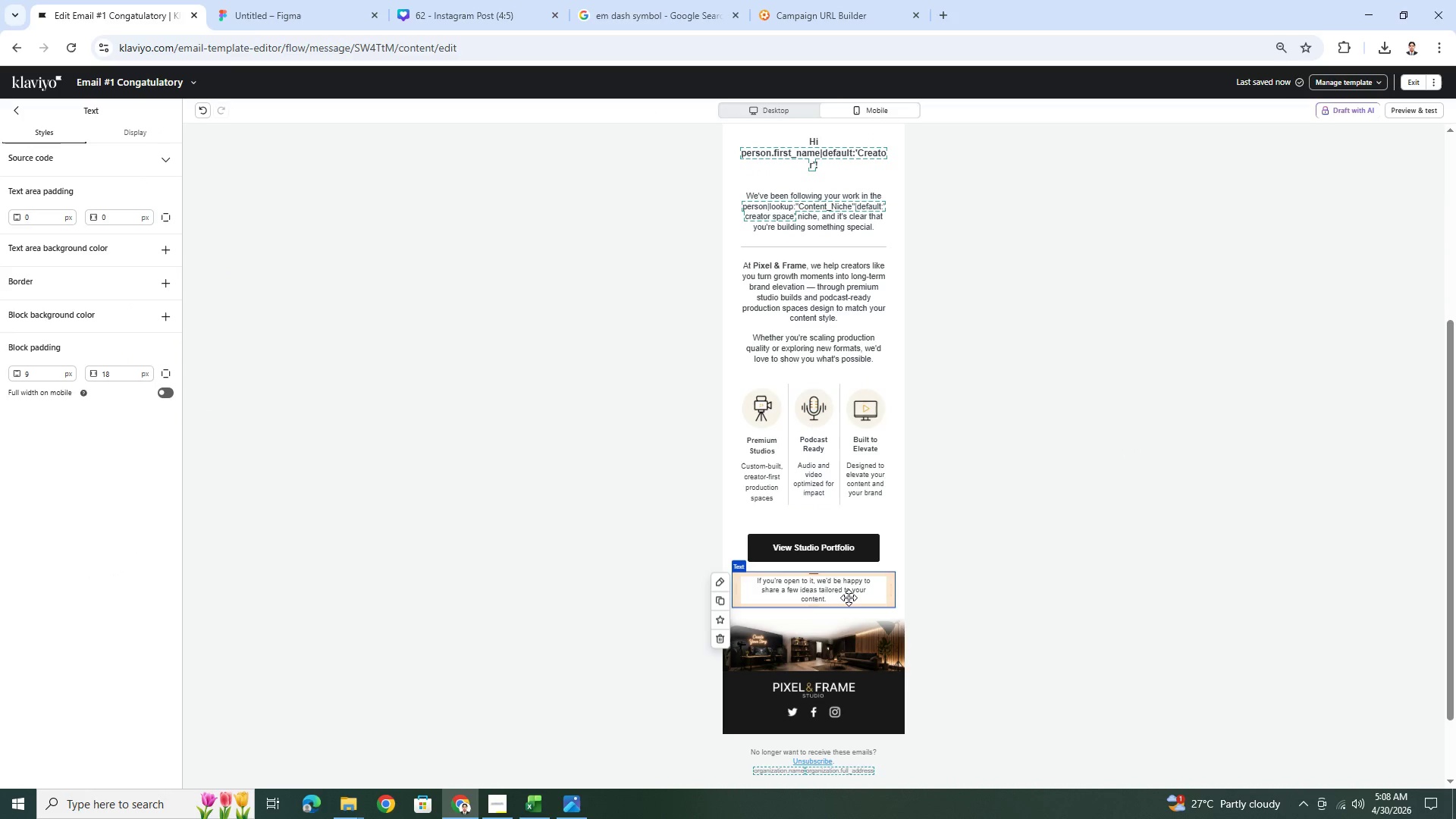 
double_click([849, 598])
 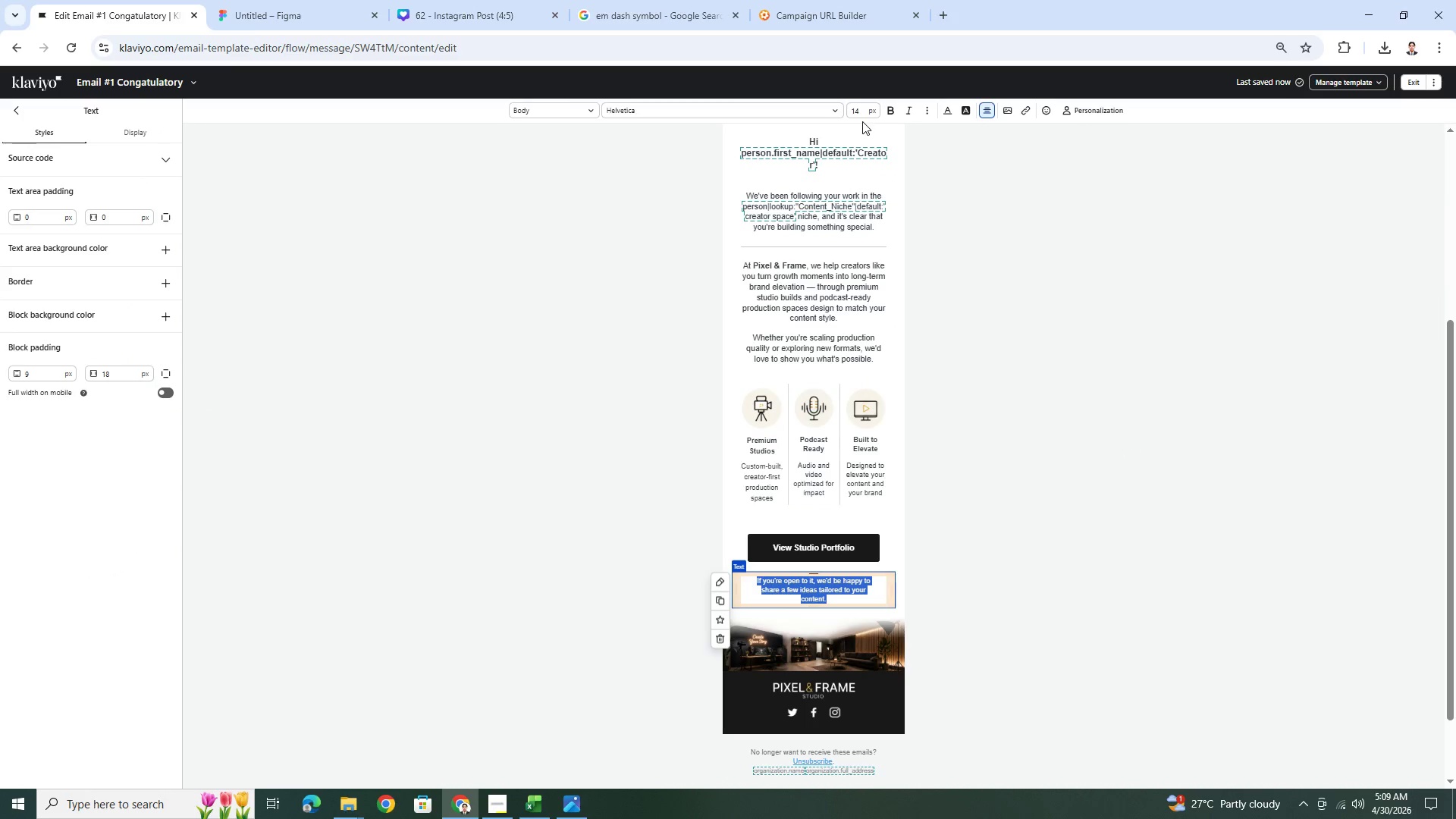 
double_click([862, 117])
 